 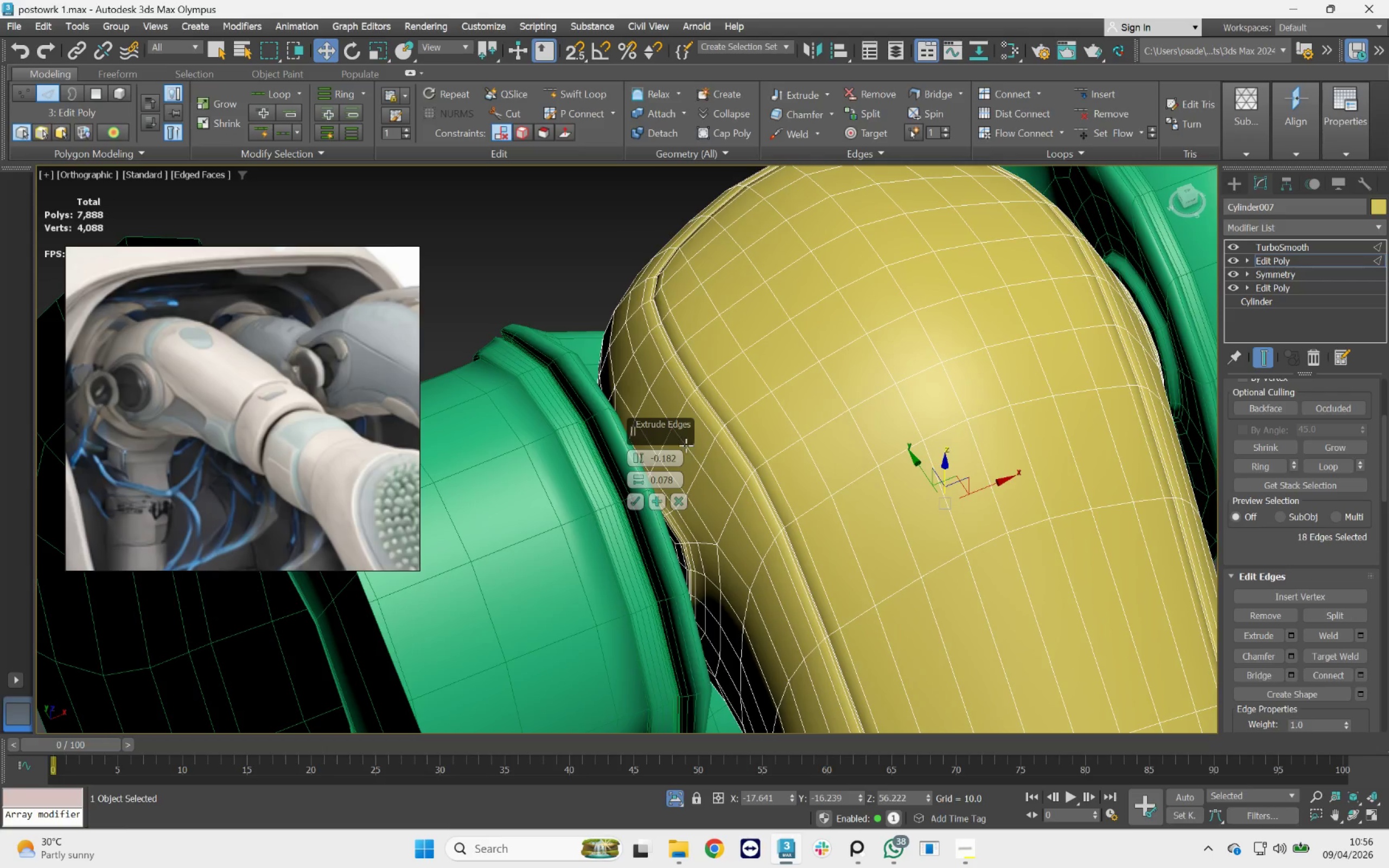 
scroll: coordinate [732, 444], scroll_direction: up, amount: 2.0
 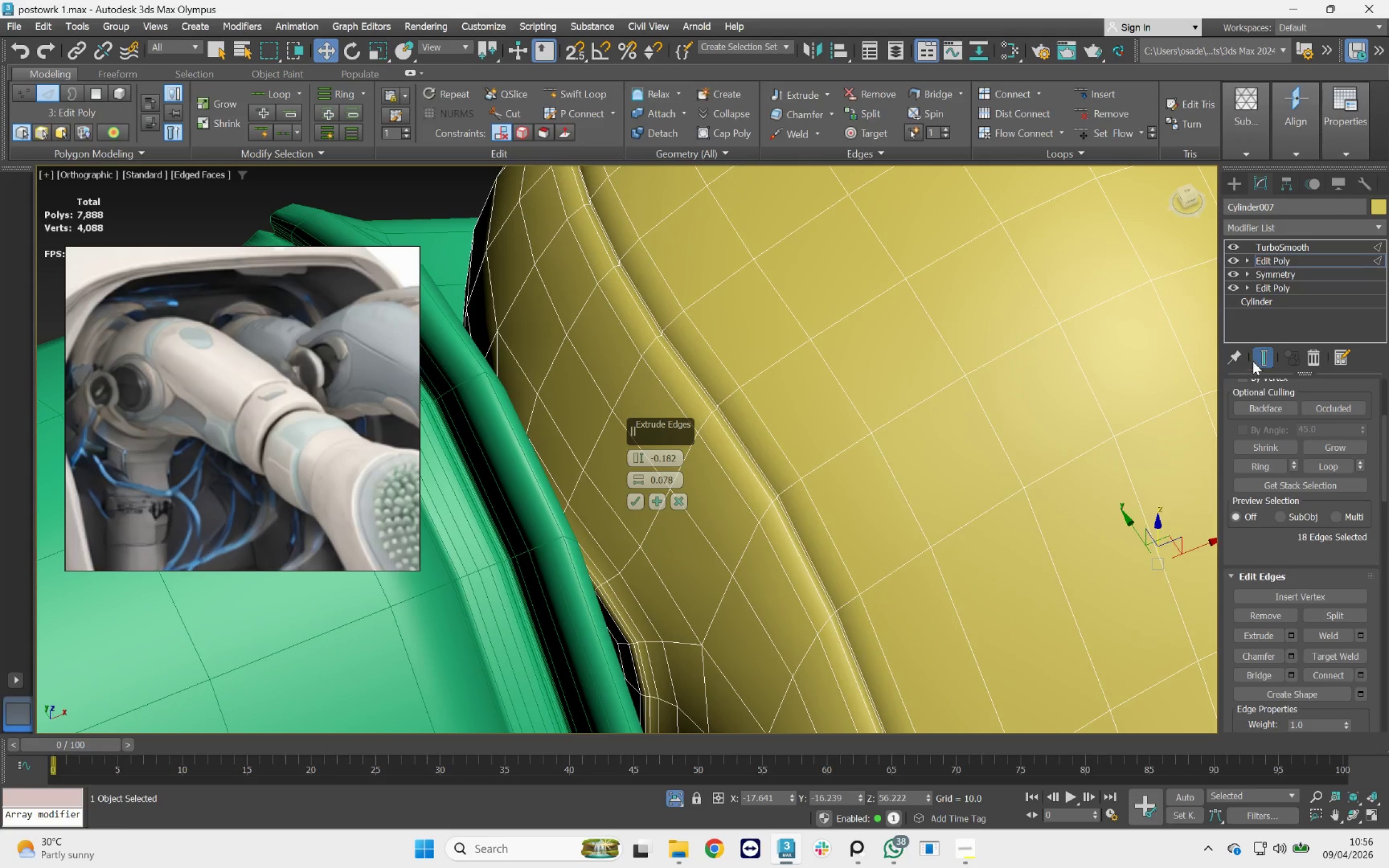 
left_click([1254, 360])
 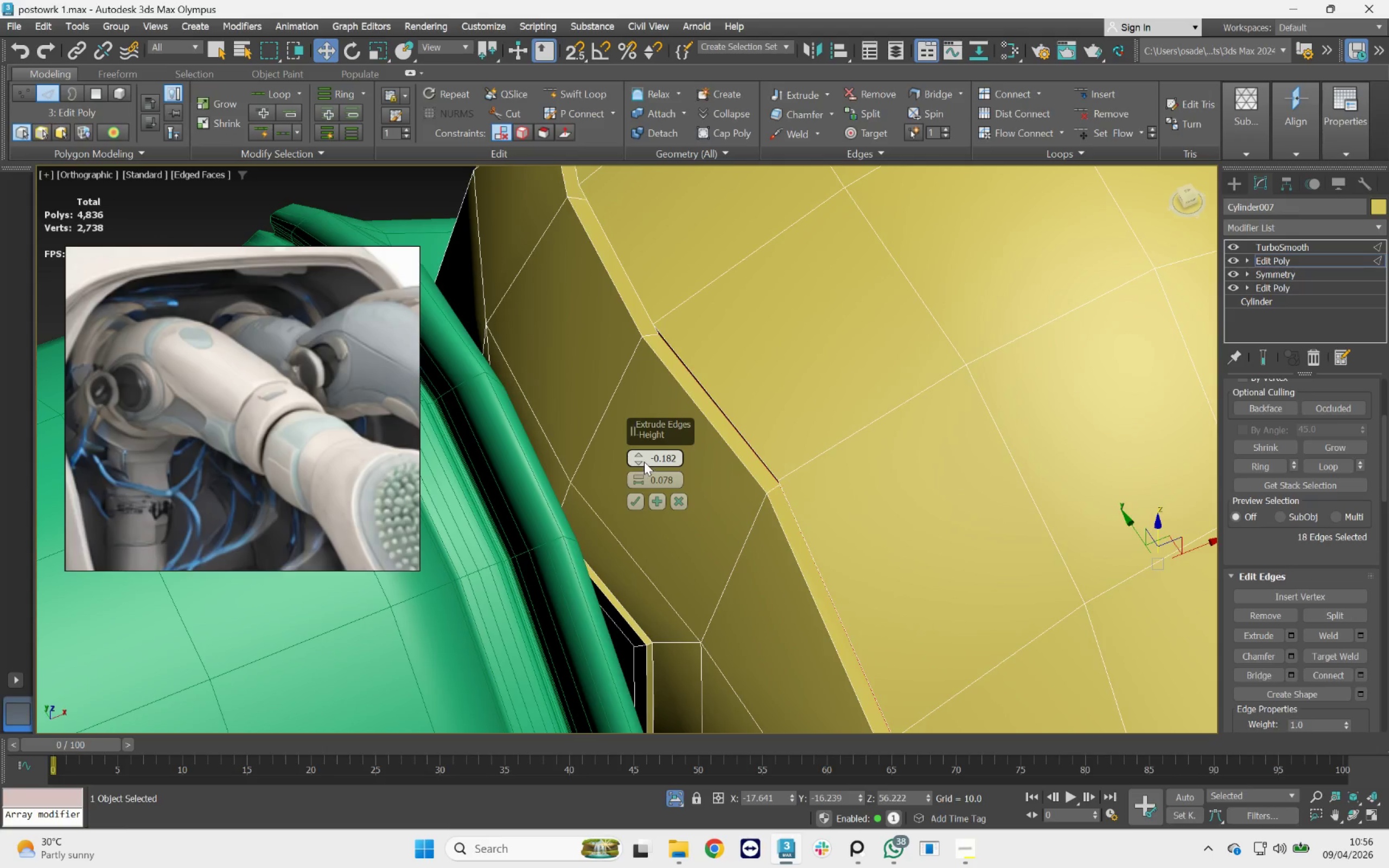 
left_click_drag(start_coordinate=[640, 461], to_coordinate=[640, 446])
 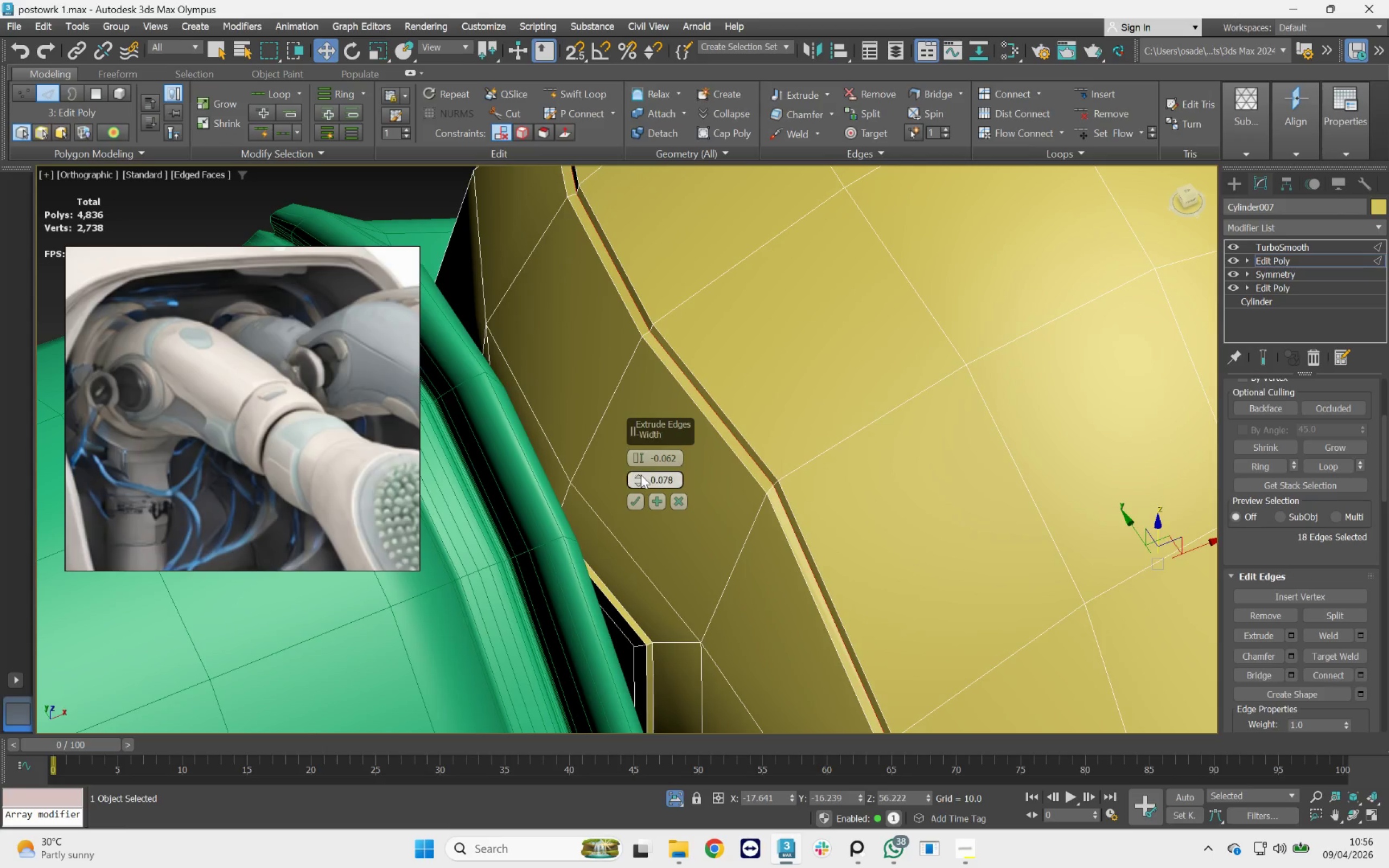 
left_click_drag(start_coordinate=[640, 476], to_coordinate=[646, 478])
 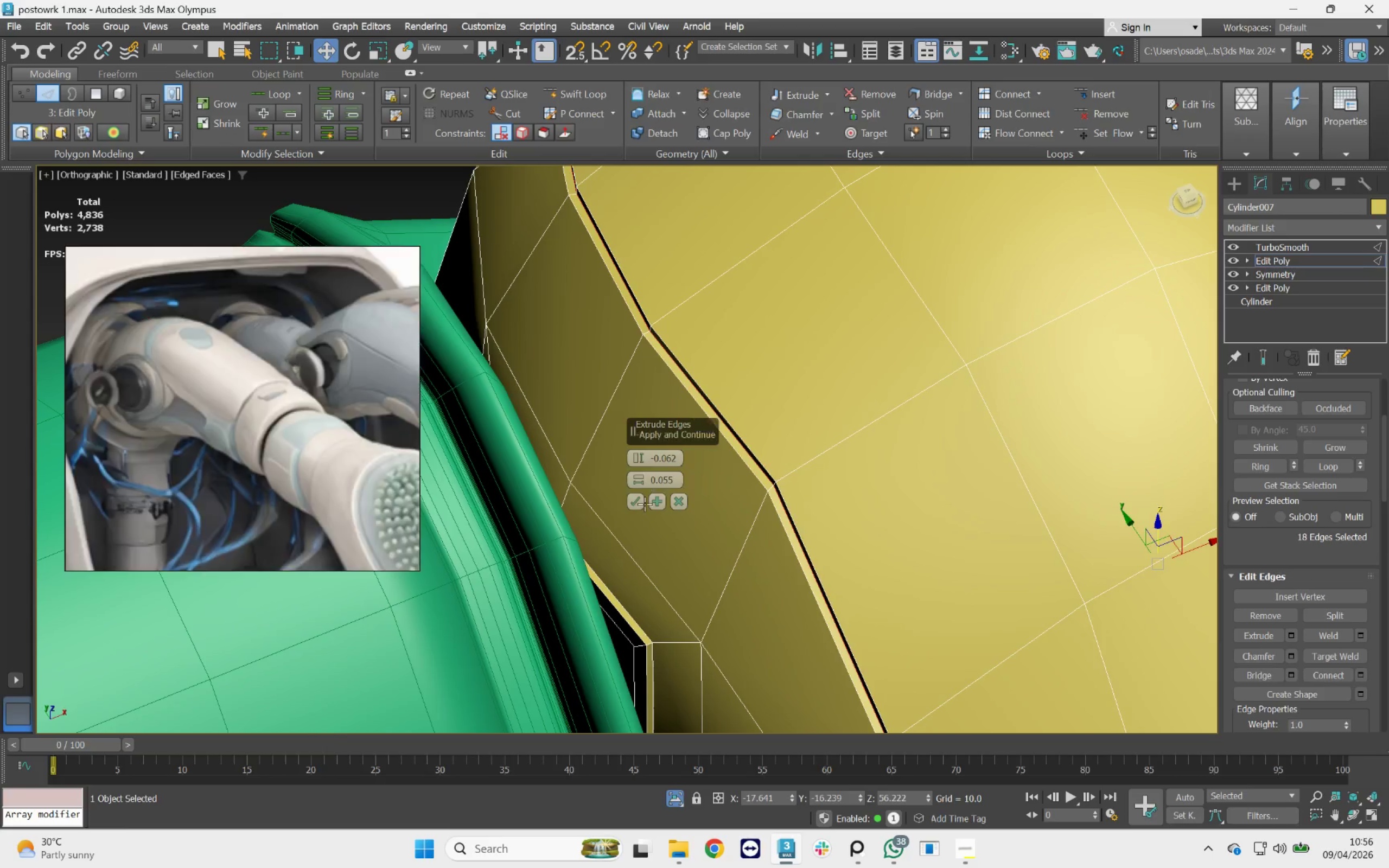 
left_click([636, 506])
 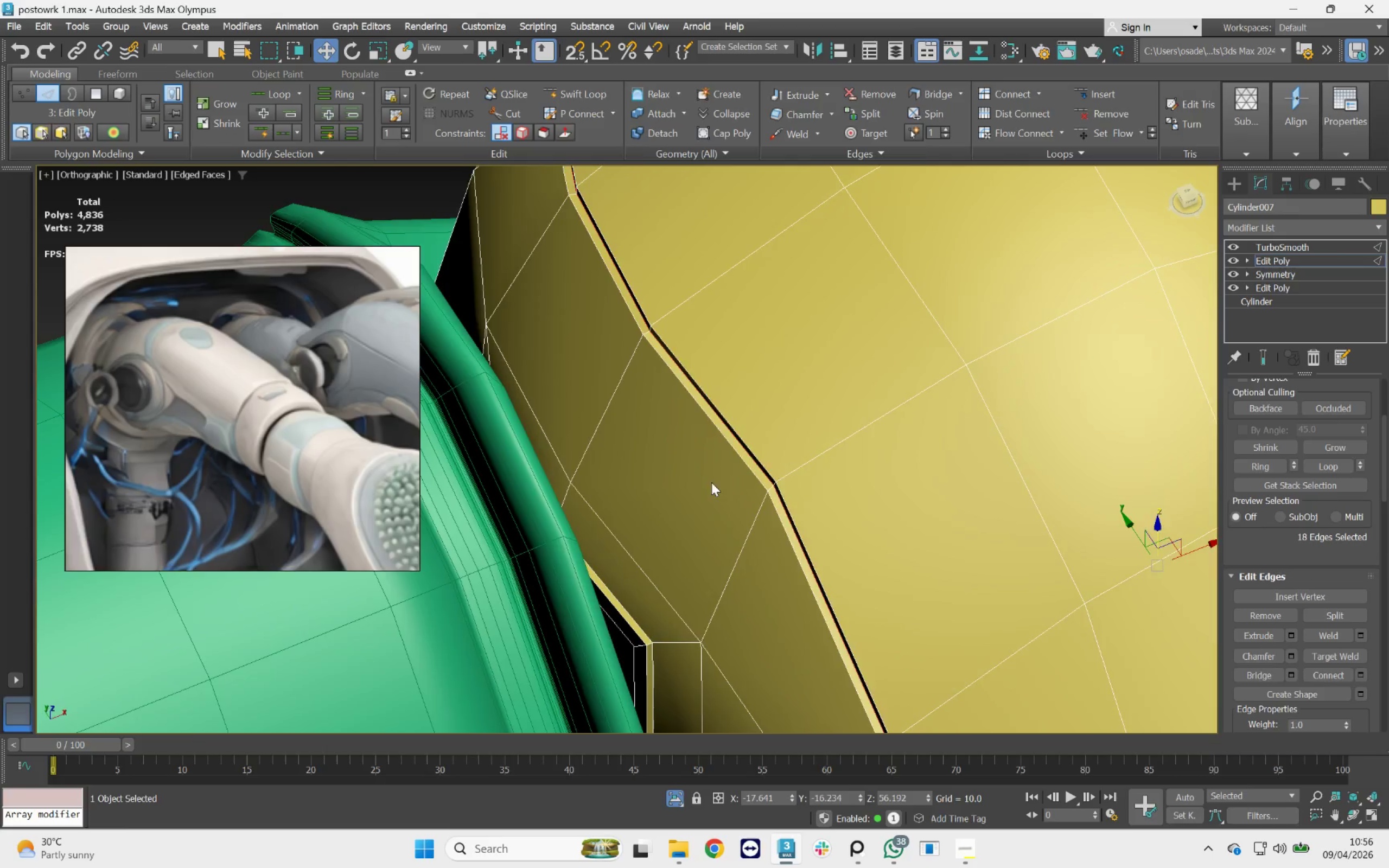 
scroll: coordinate [716, 478], scroll_direction: down, amount: 4.0
 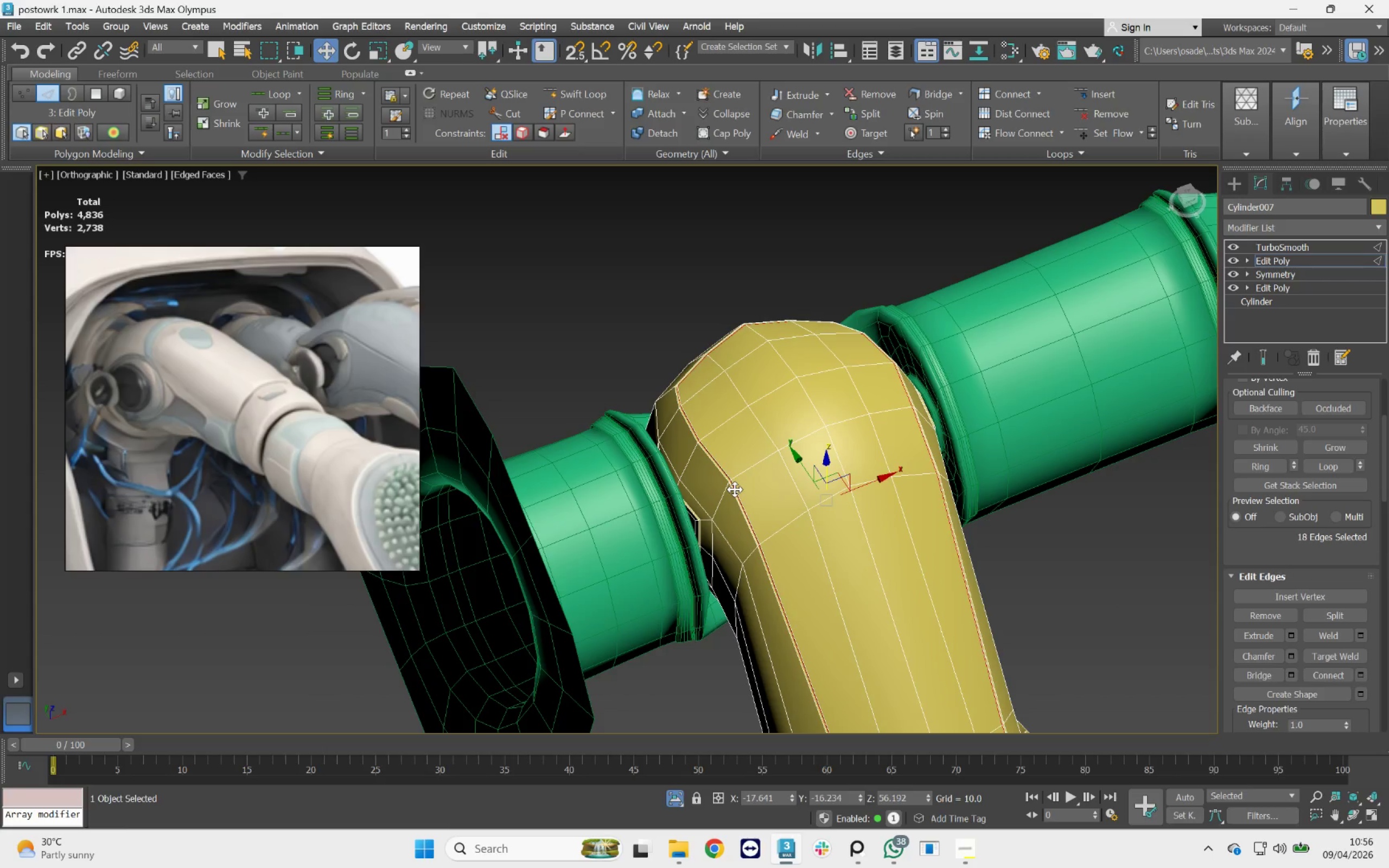 
scroll: coordinate [710, 531], scroll_direction: up, amount: 1.0
 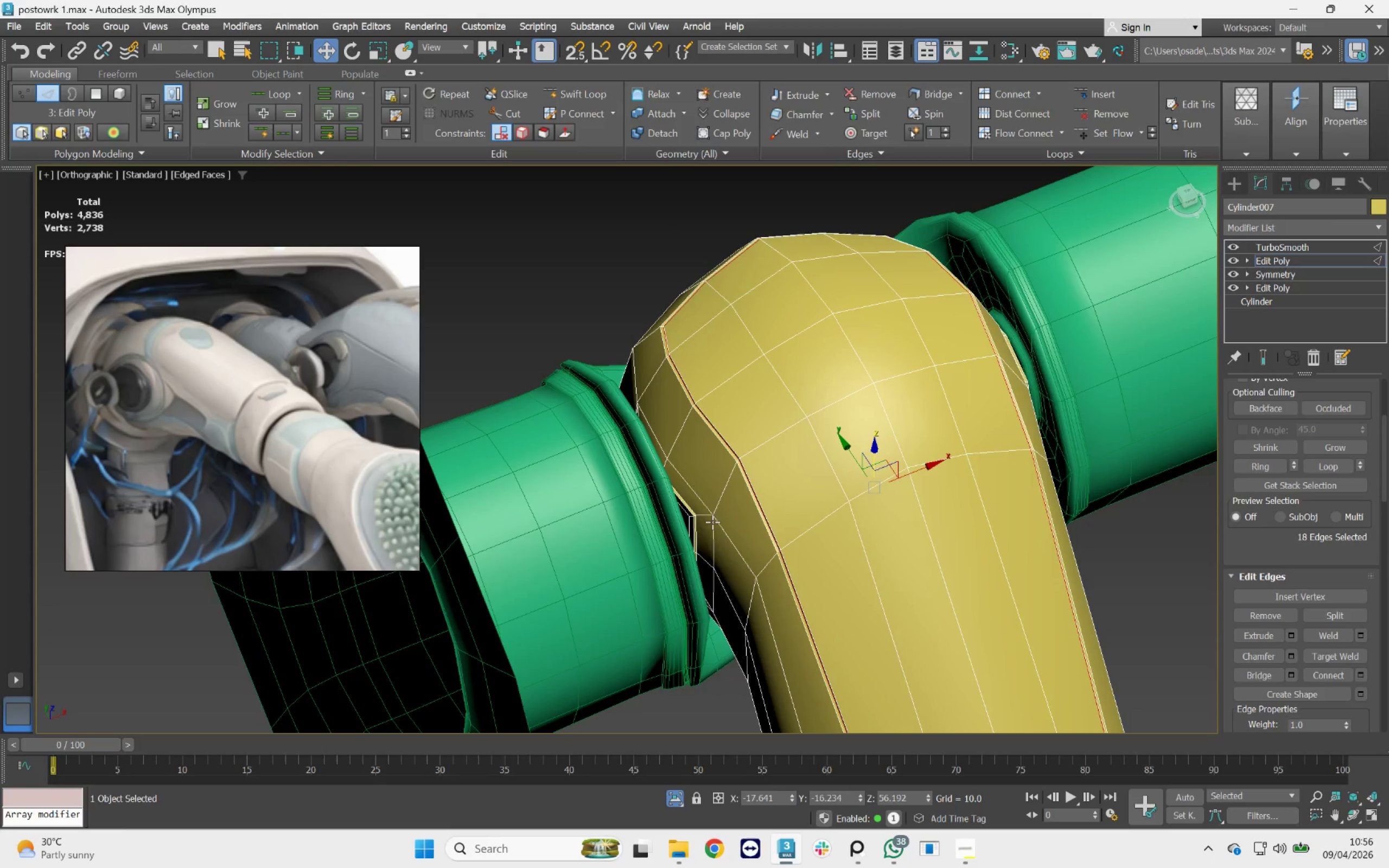 
double_click([704, 506])
 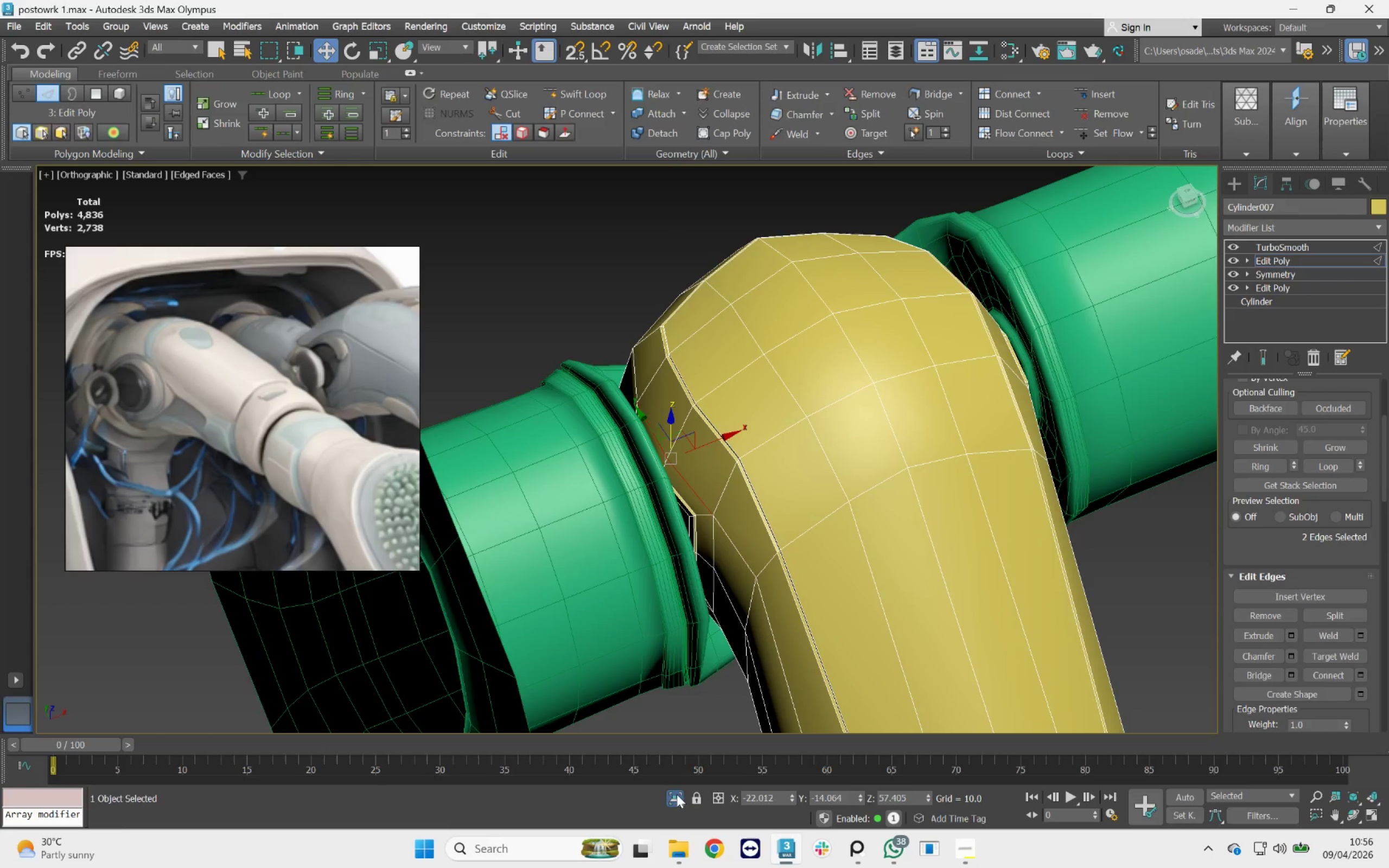 
hold_key(key=ControlLeft, duration=0.51)
 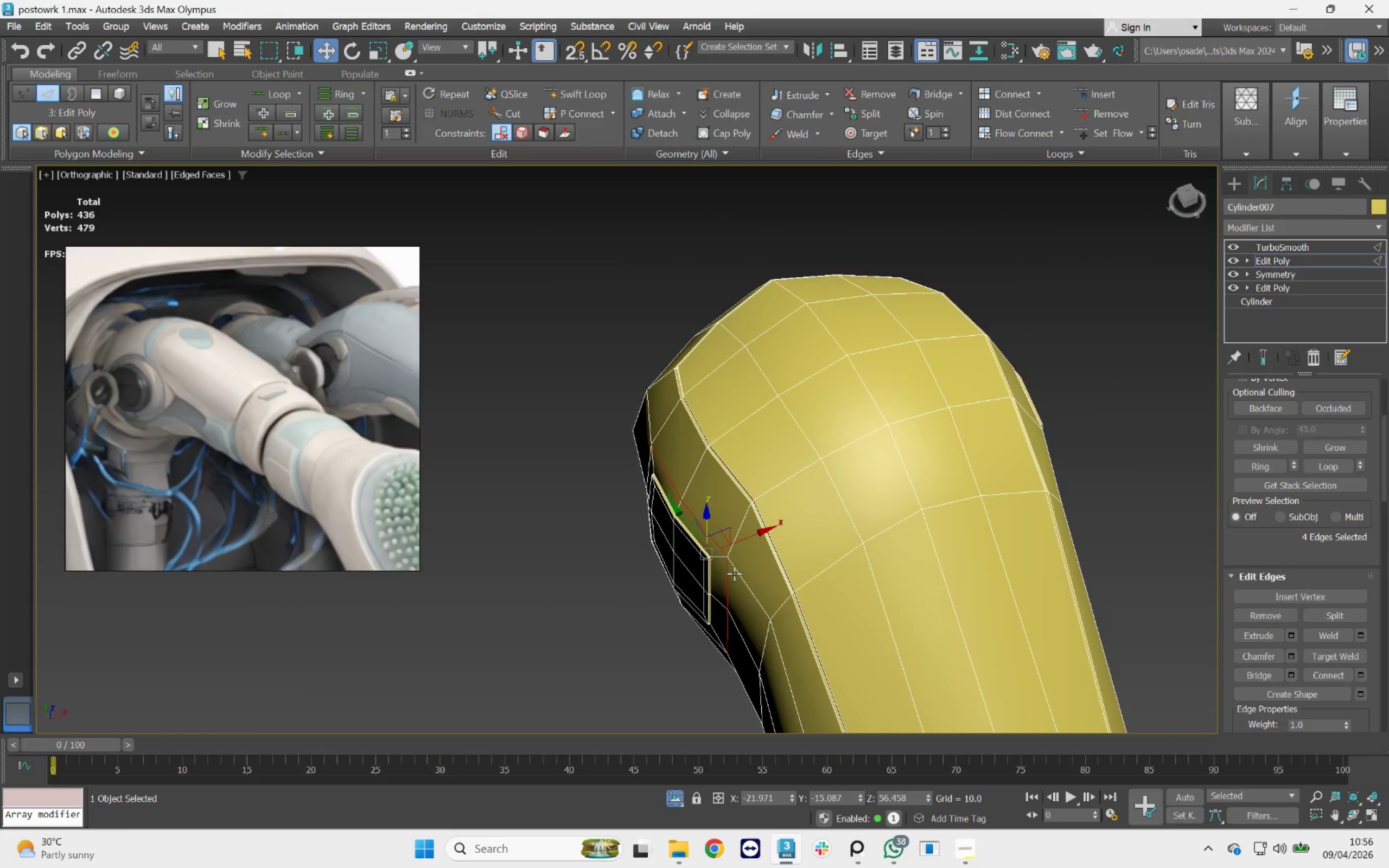 
scroll: coordinate [706, 488], scroll_direction: up, amount: 2.0
 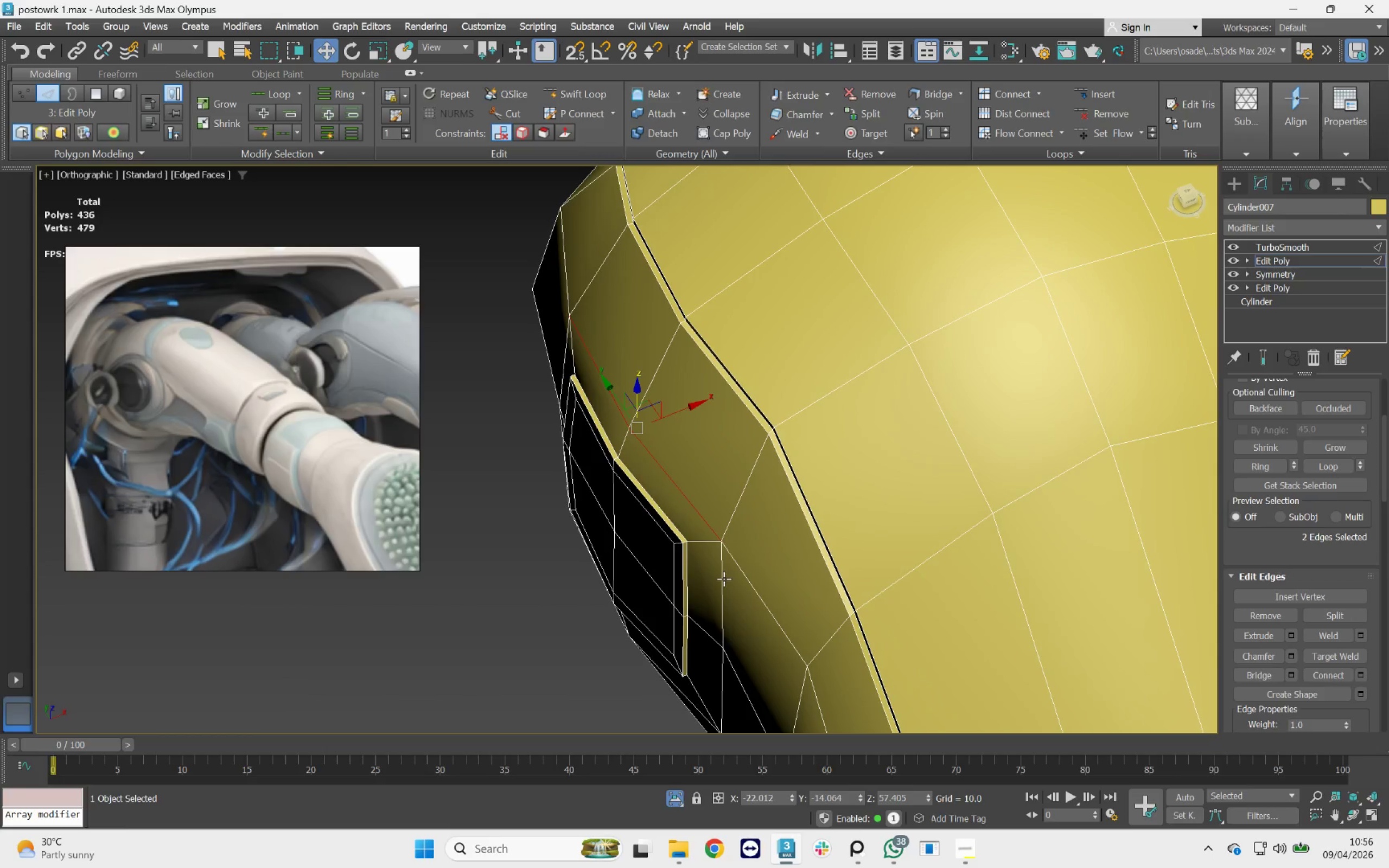 
left_click([724, 573])
 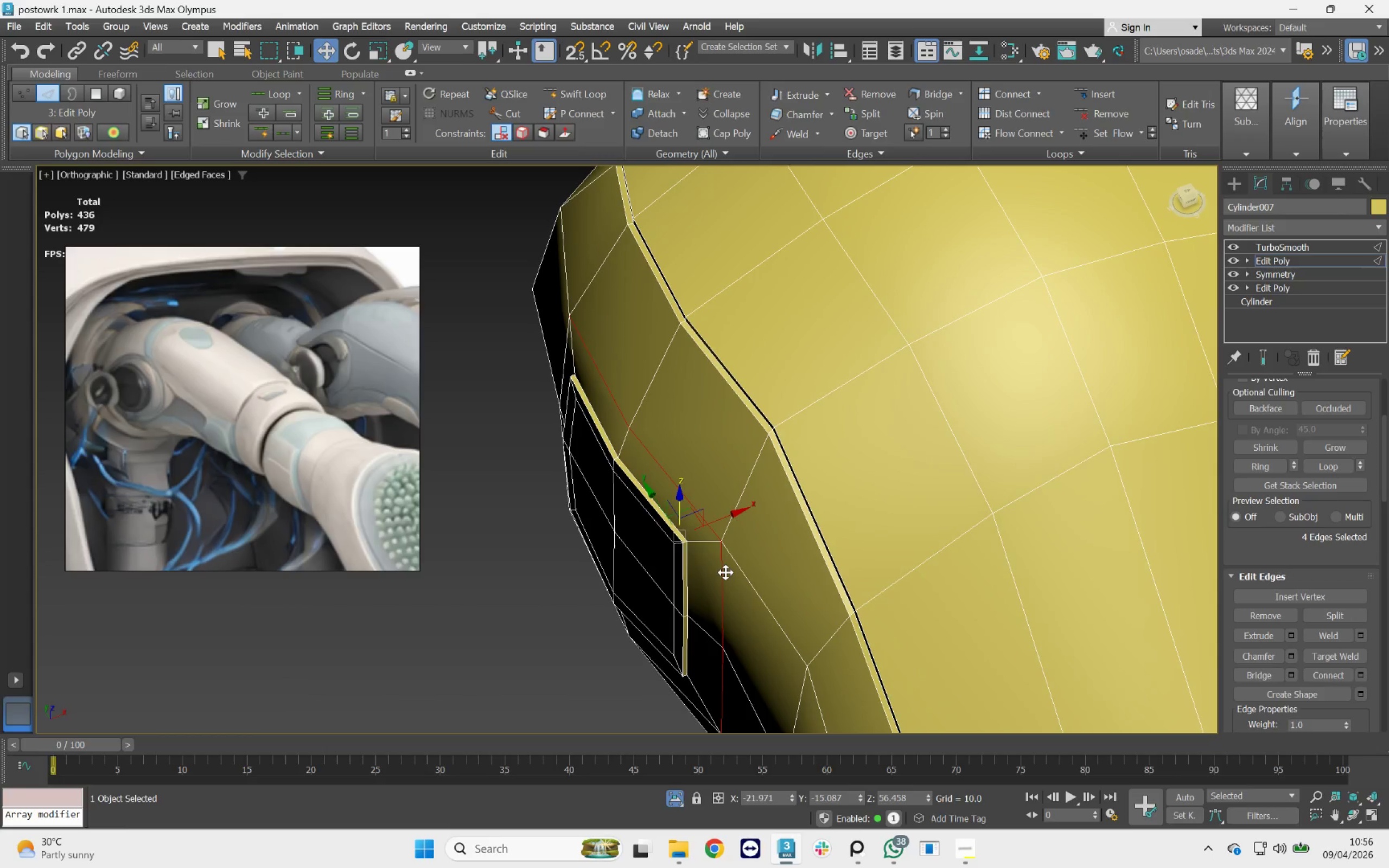 
scroll: coordinate [733, 572], scroll_direction: down, amount: 2.0
 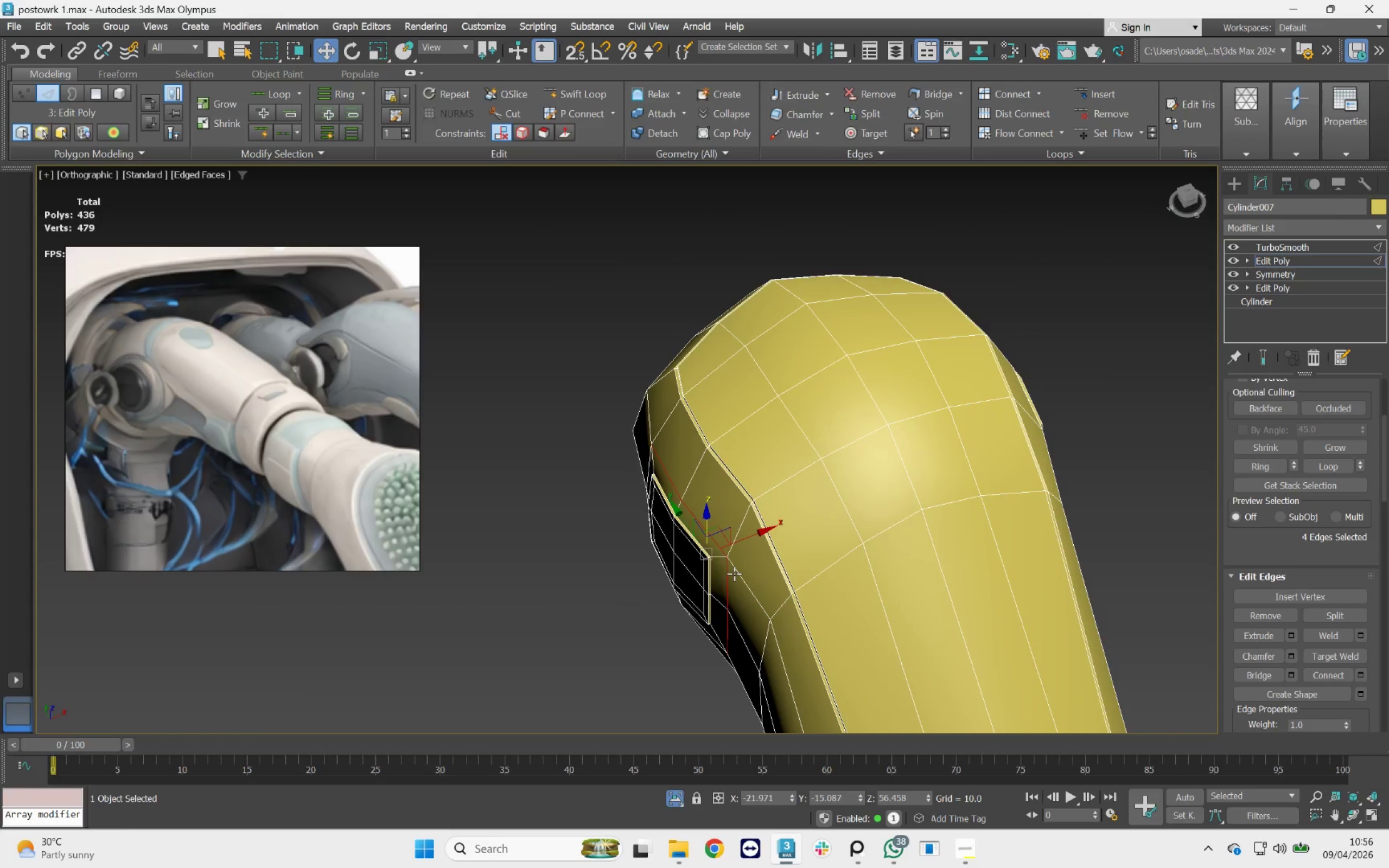 
hold_key(key=AltLeft, duration=0.68)
 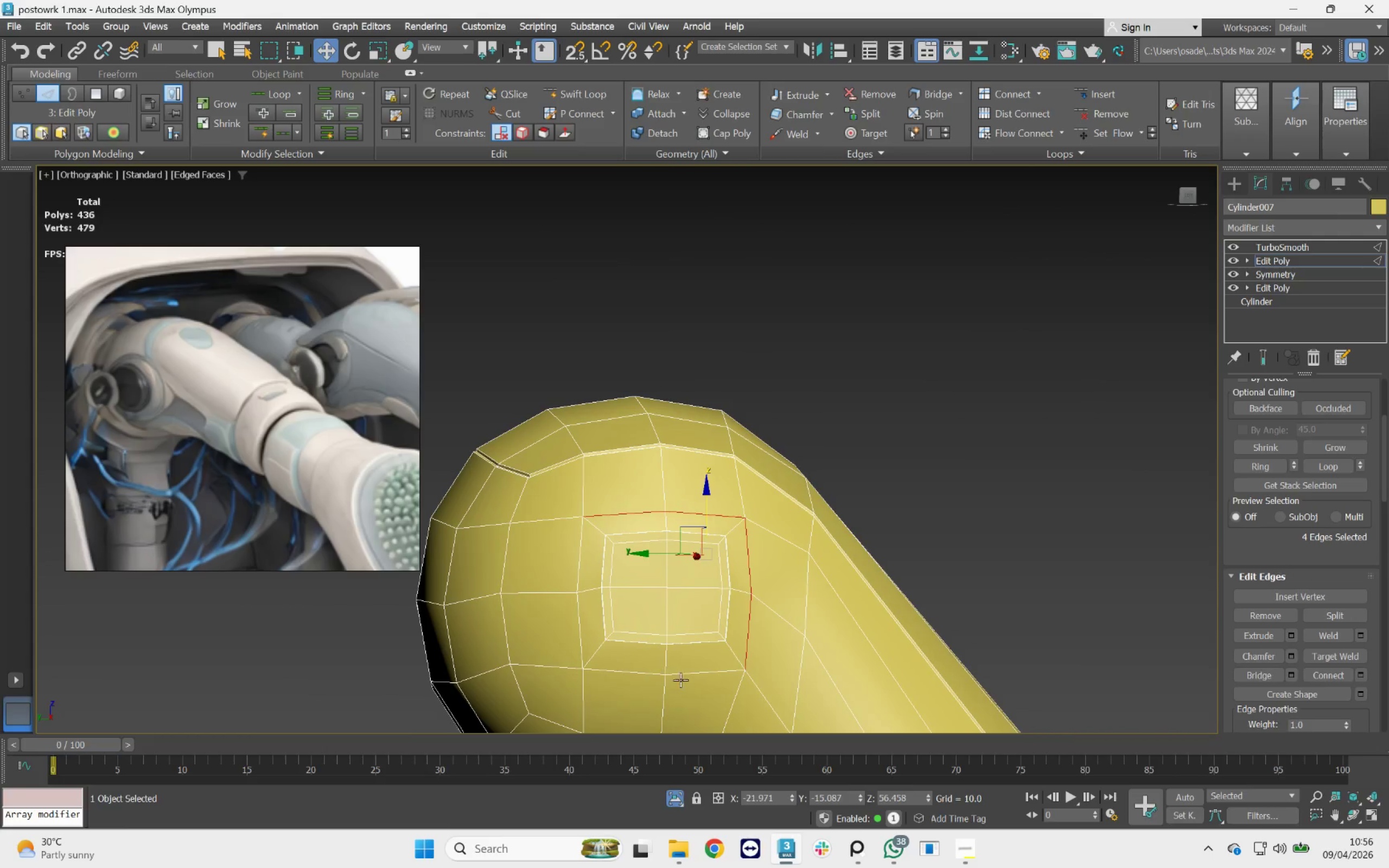 
hold_key(key=ControlLeft, duration=1.81)
left_click([685, 672])
 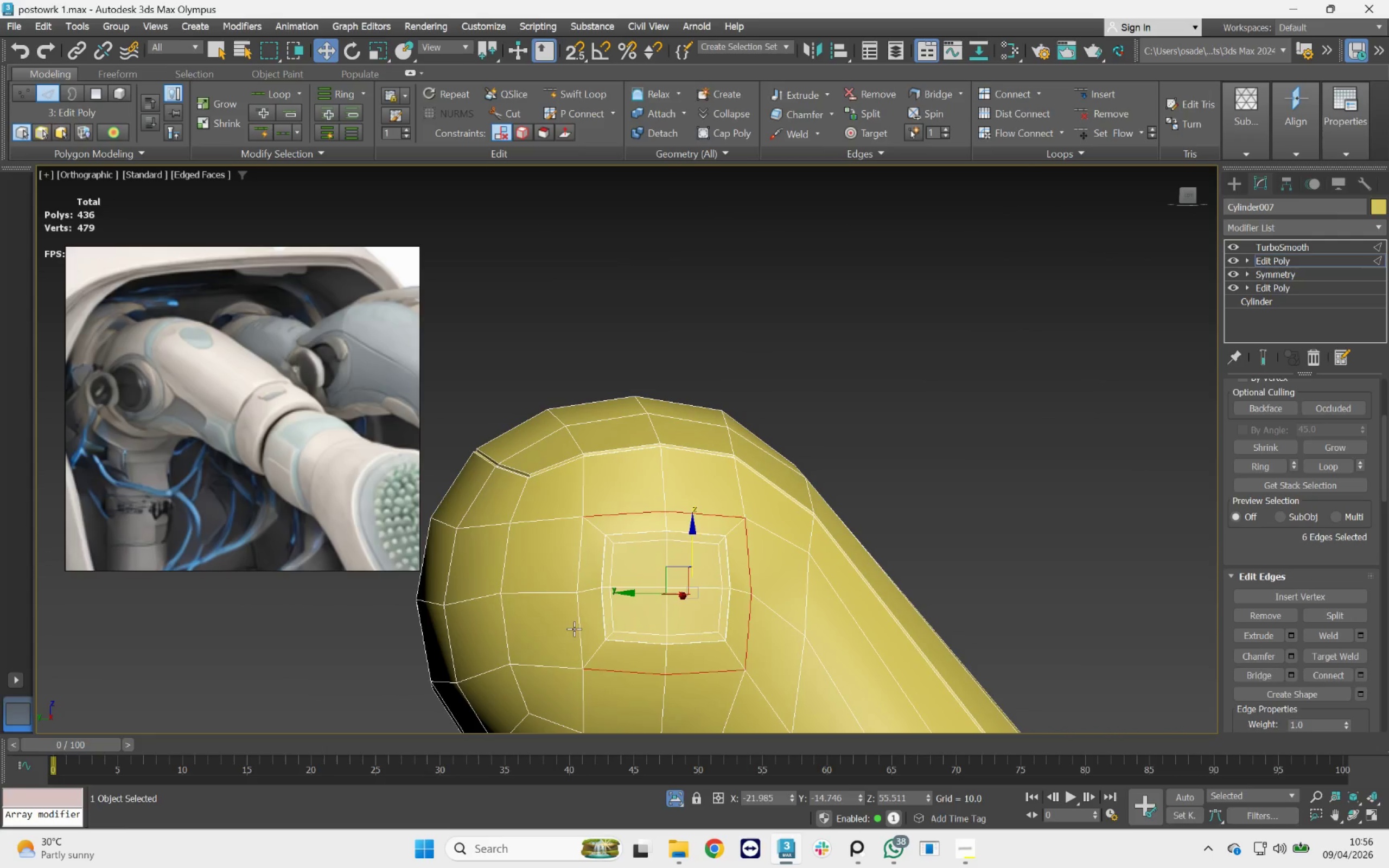 
double_click([577, 624])
 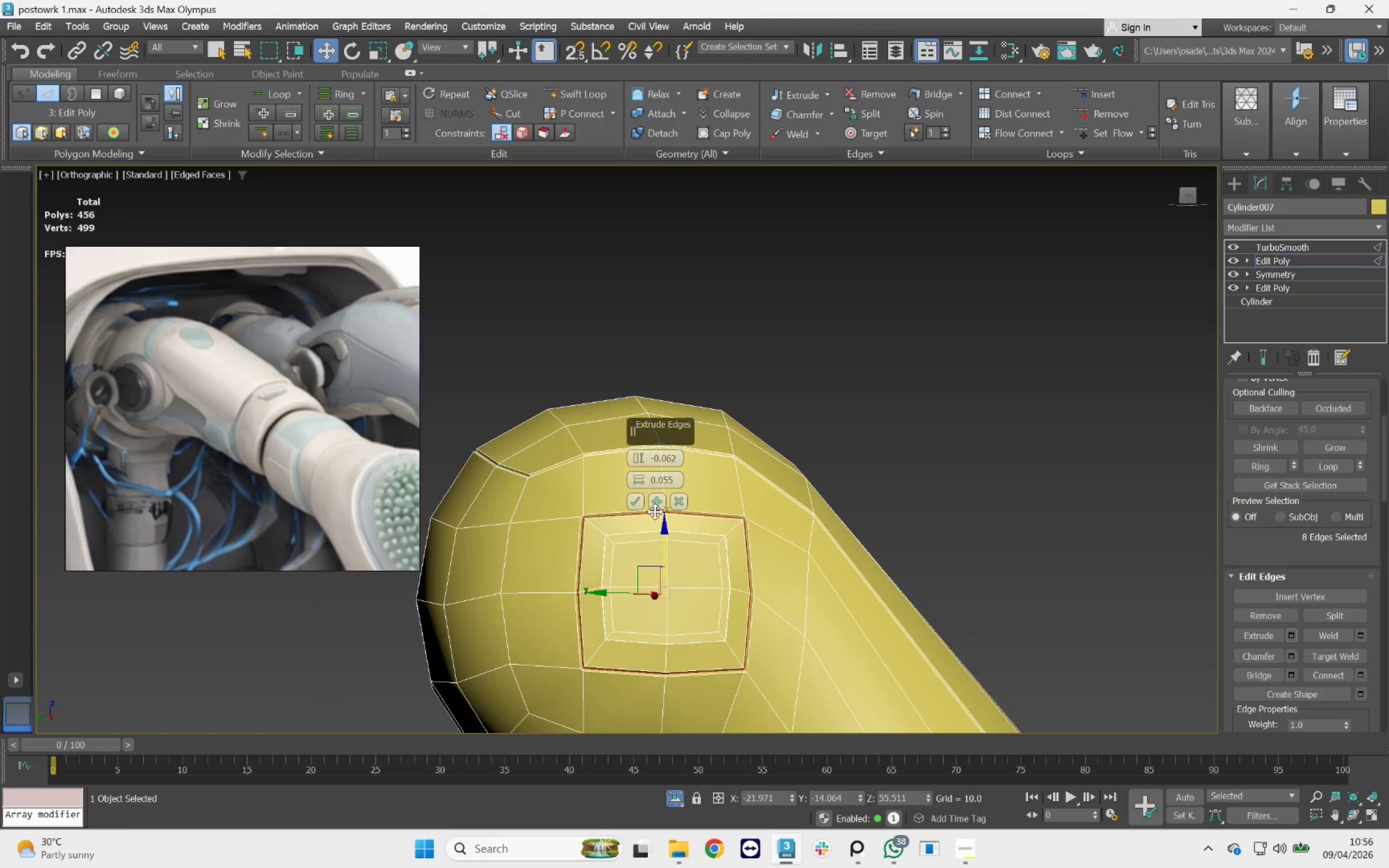 
scroll: coordinate [662, 507], scroll_direction: down, amount: 2.0
 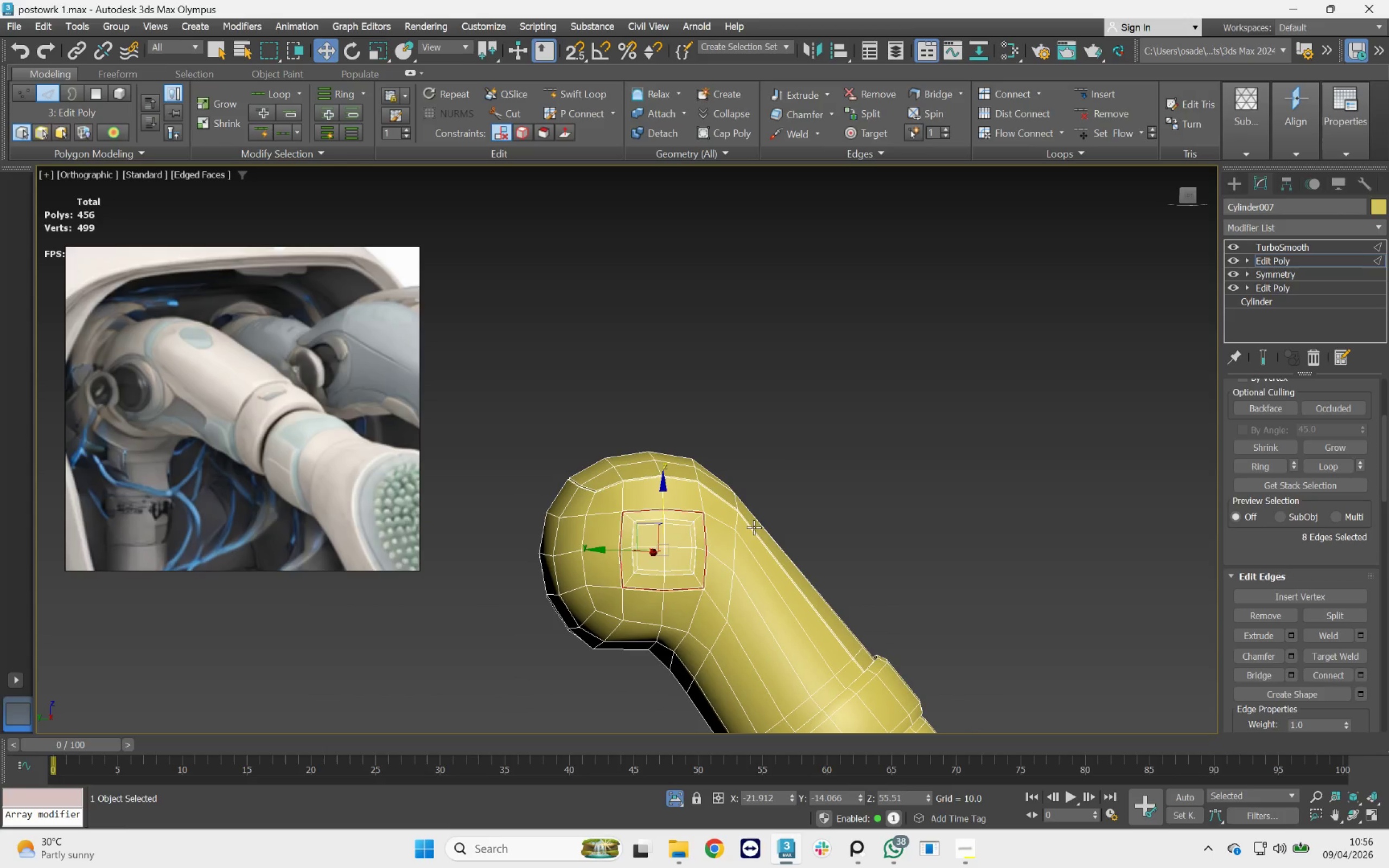 
hold_key(key=AltLeft, duration=2.35)
 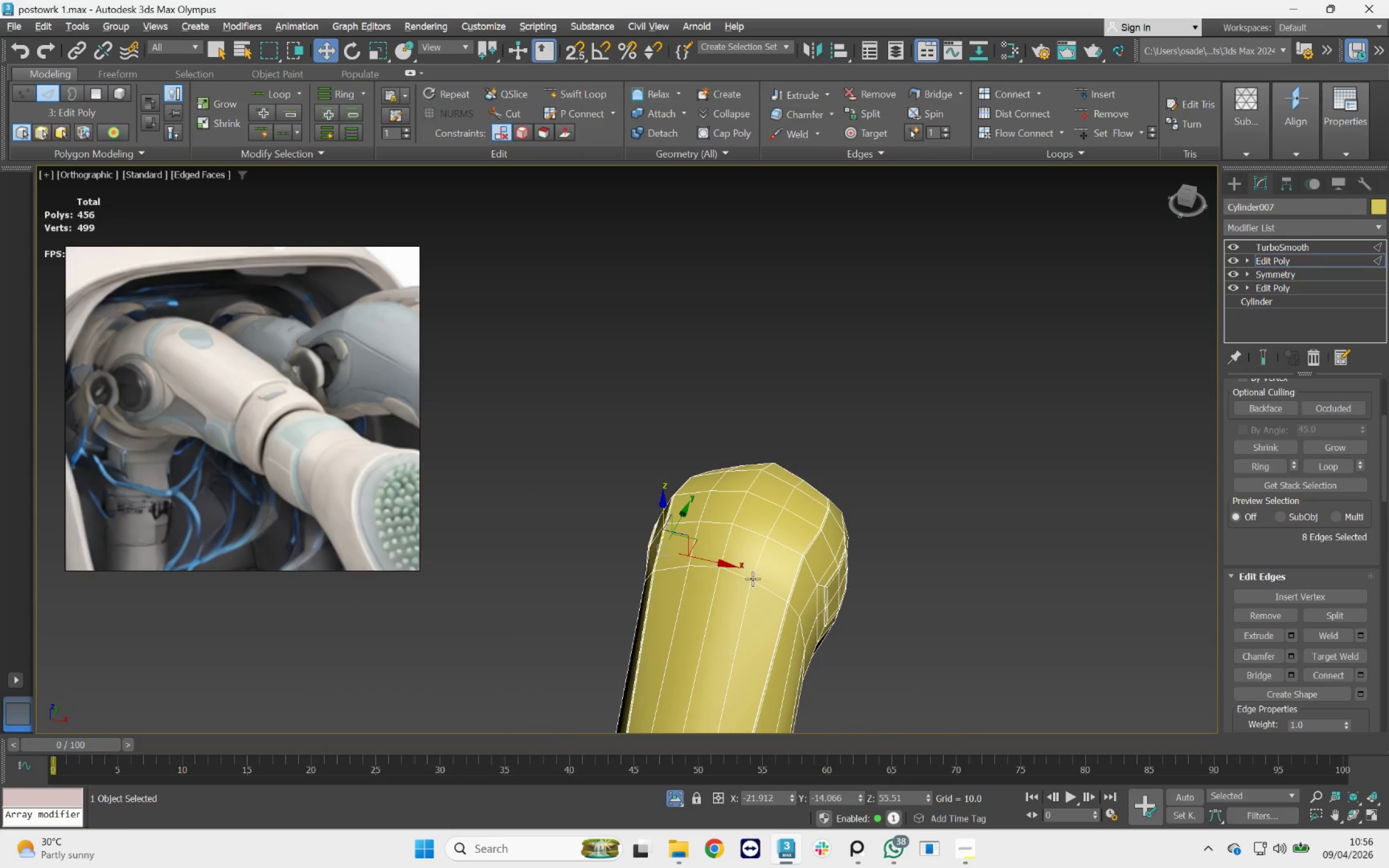 
scroll: coordinate [805, 580], scroll_direction: up, amount: 2.0
 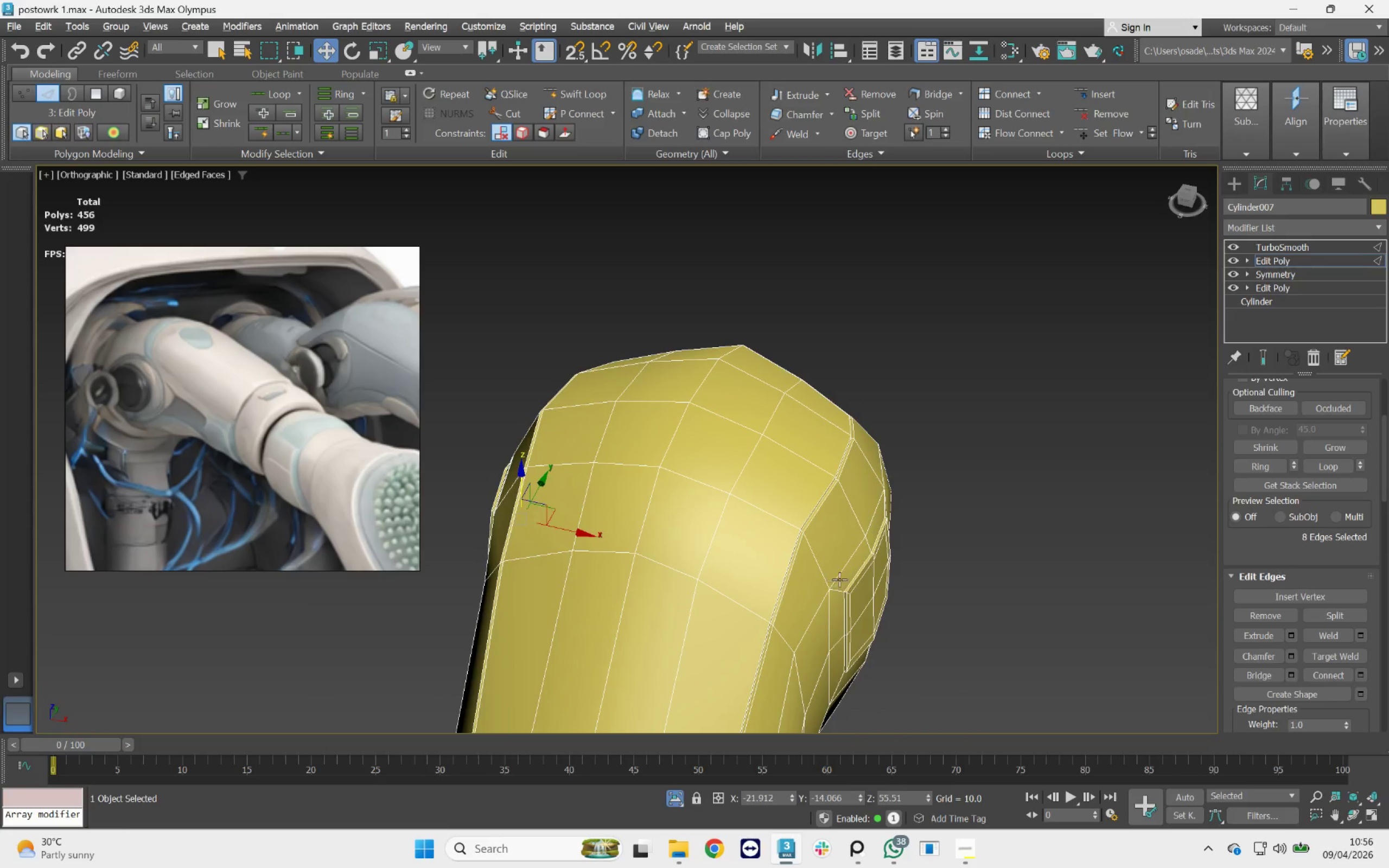 
hold_key(key=ControlLeft, duration=1.68)
double_click([847, 566])
 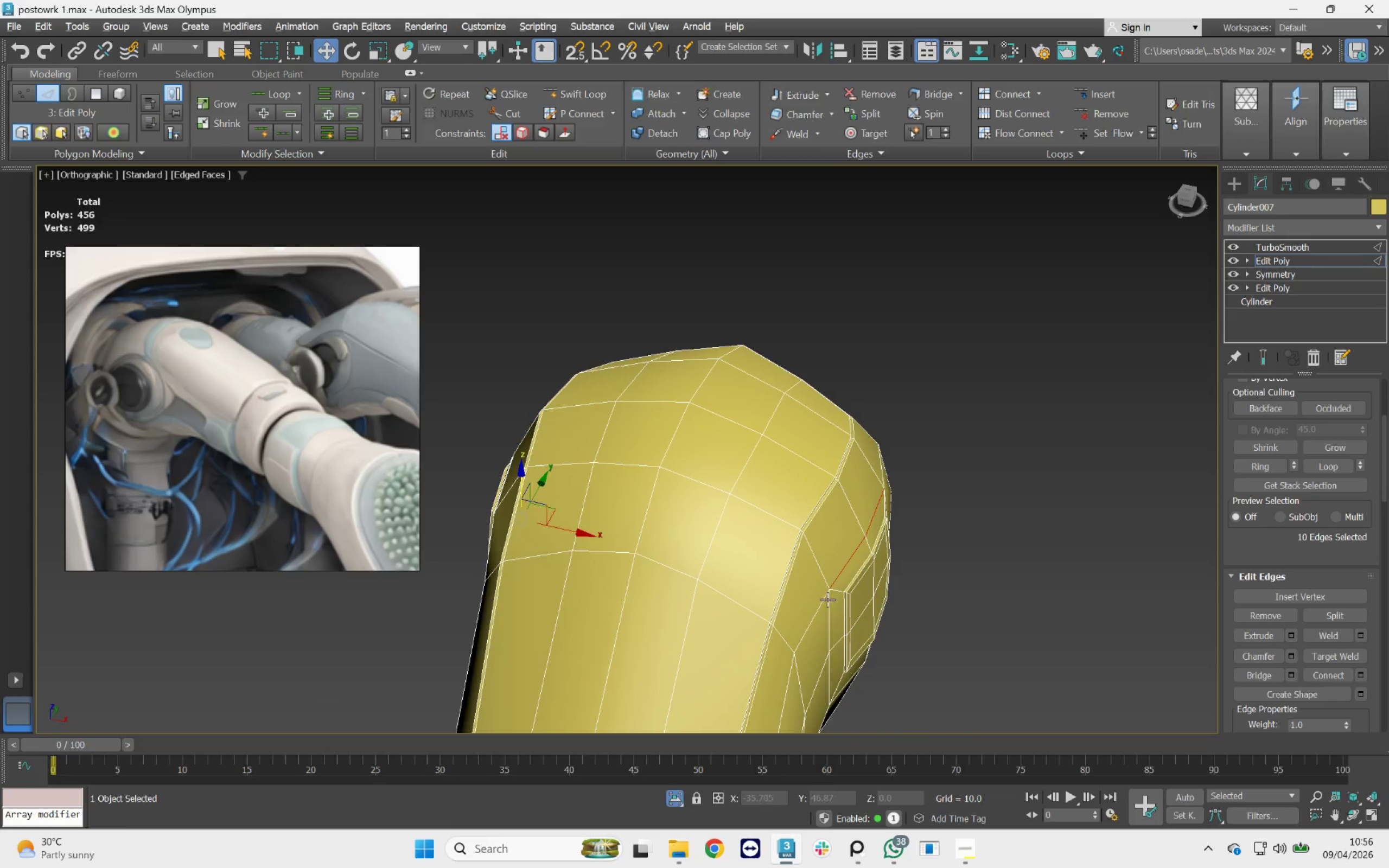 
double_click([832, 599])
 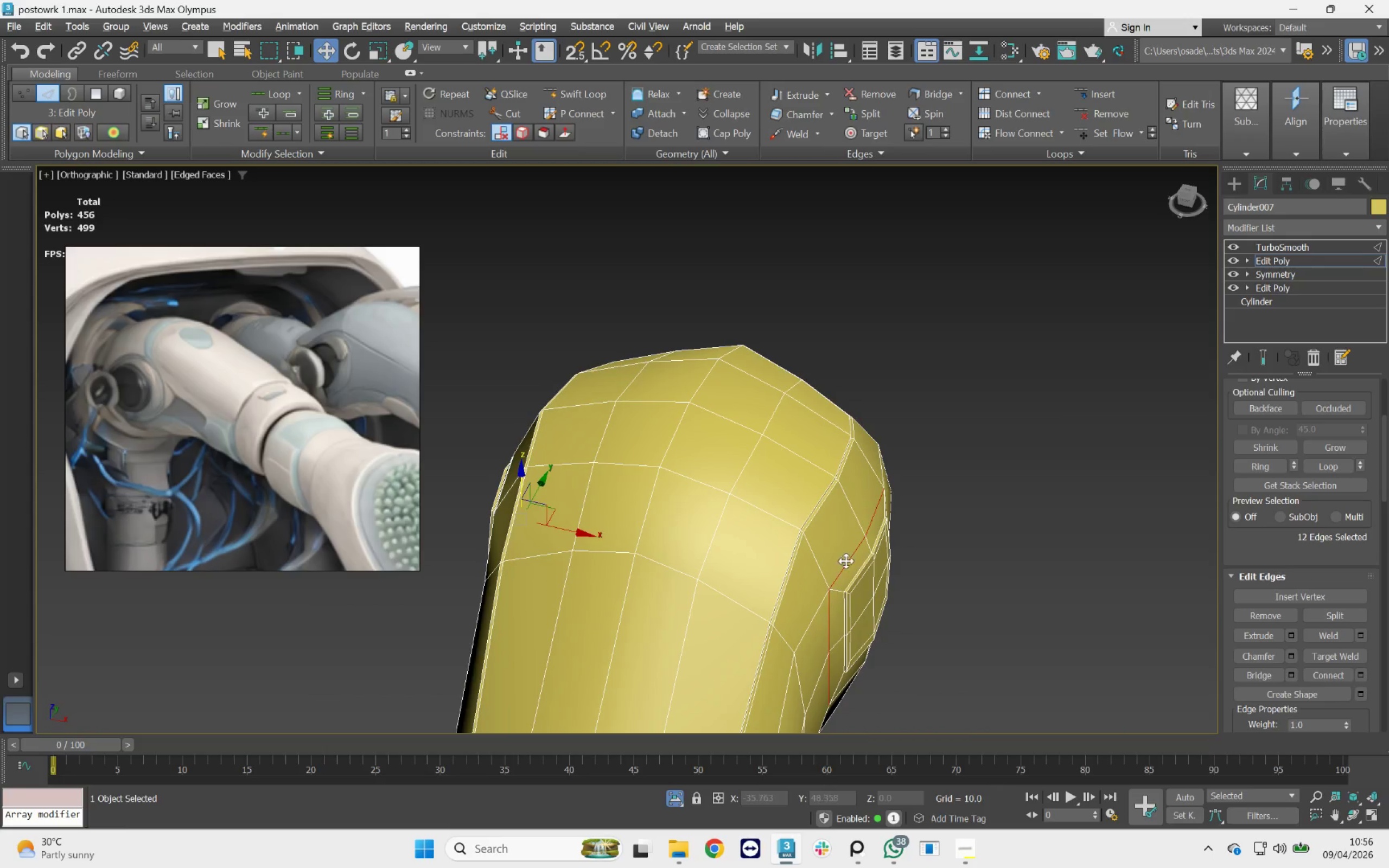 
hold_key(key=AltLeft, duration=0.56)
 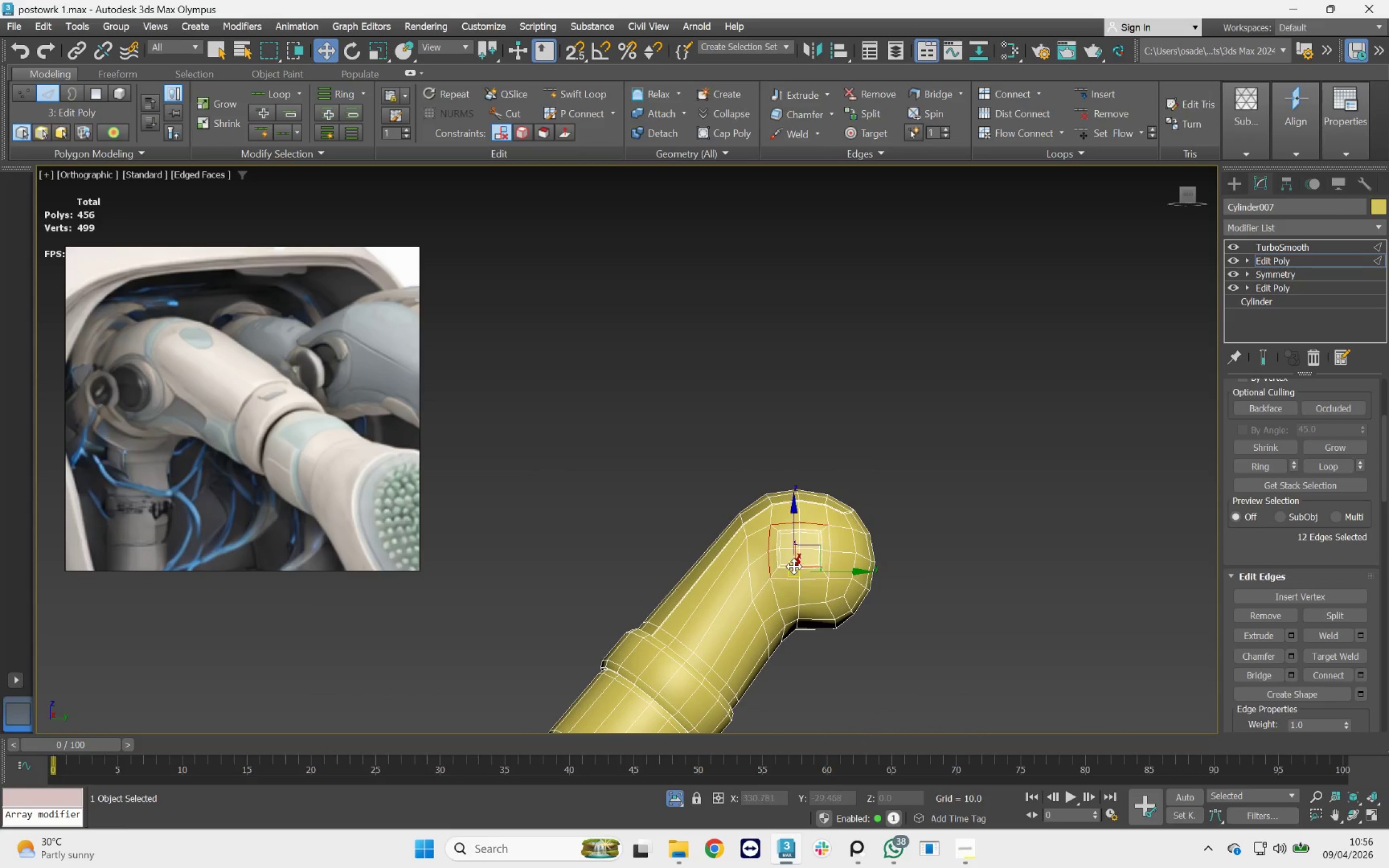 
scroll: coordinate [848, 551], scroll_direction: down, amount: 3.0
 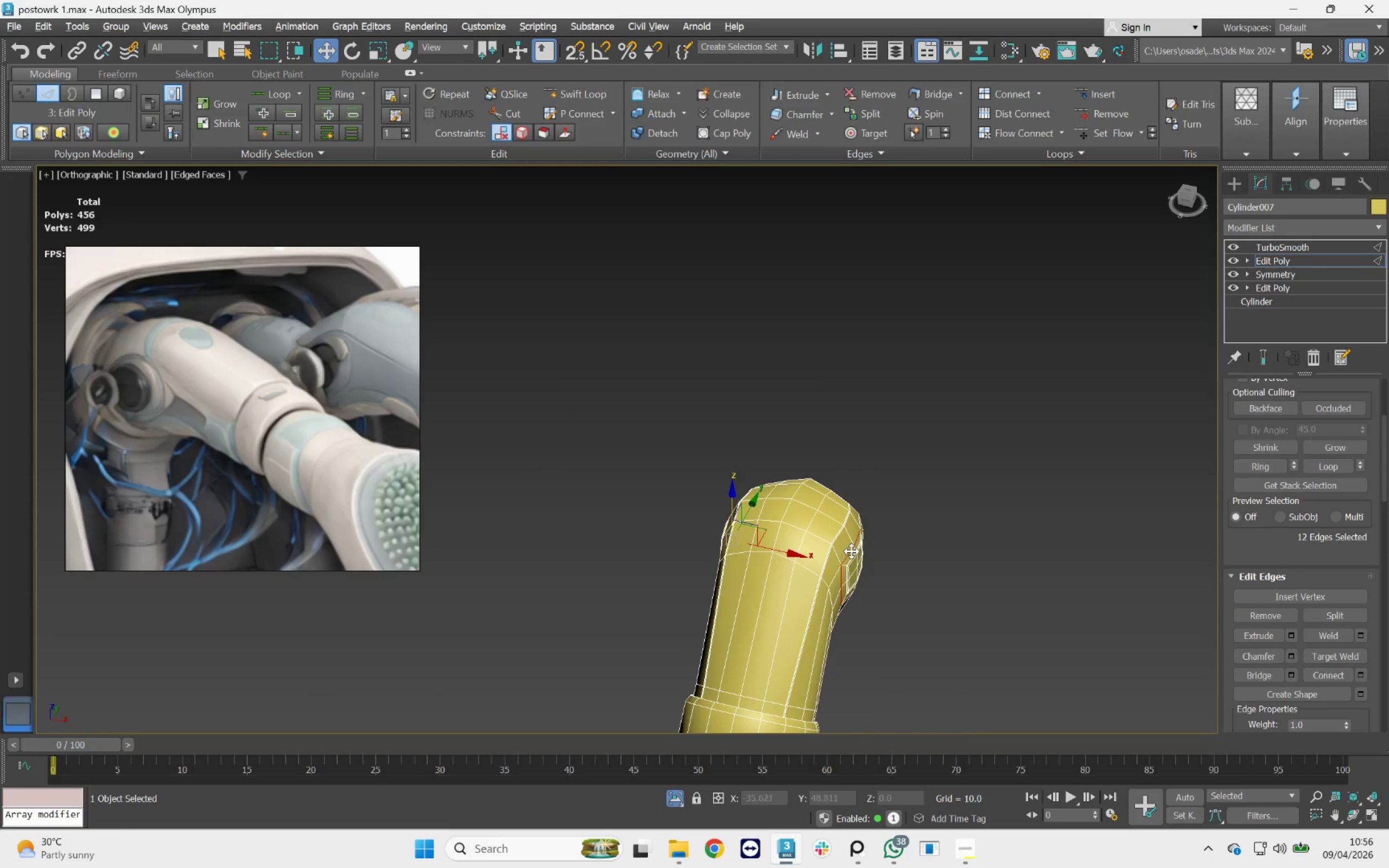 
hold_key(key=ControlLeft, duration=1.47)
 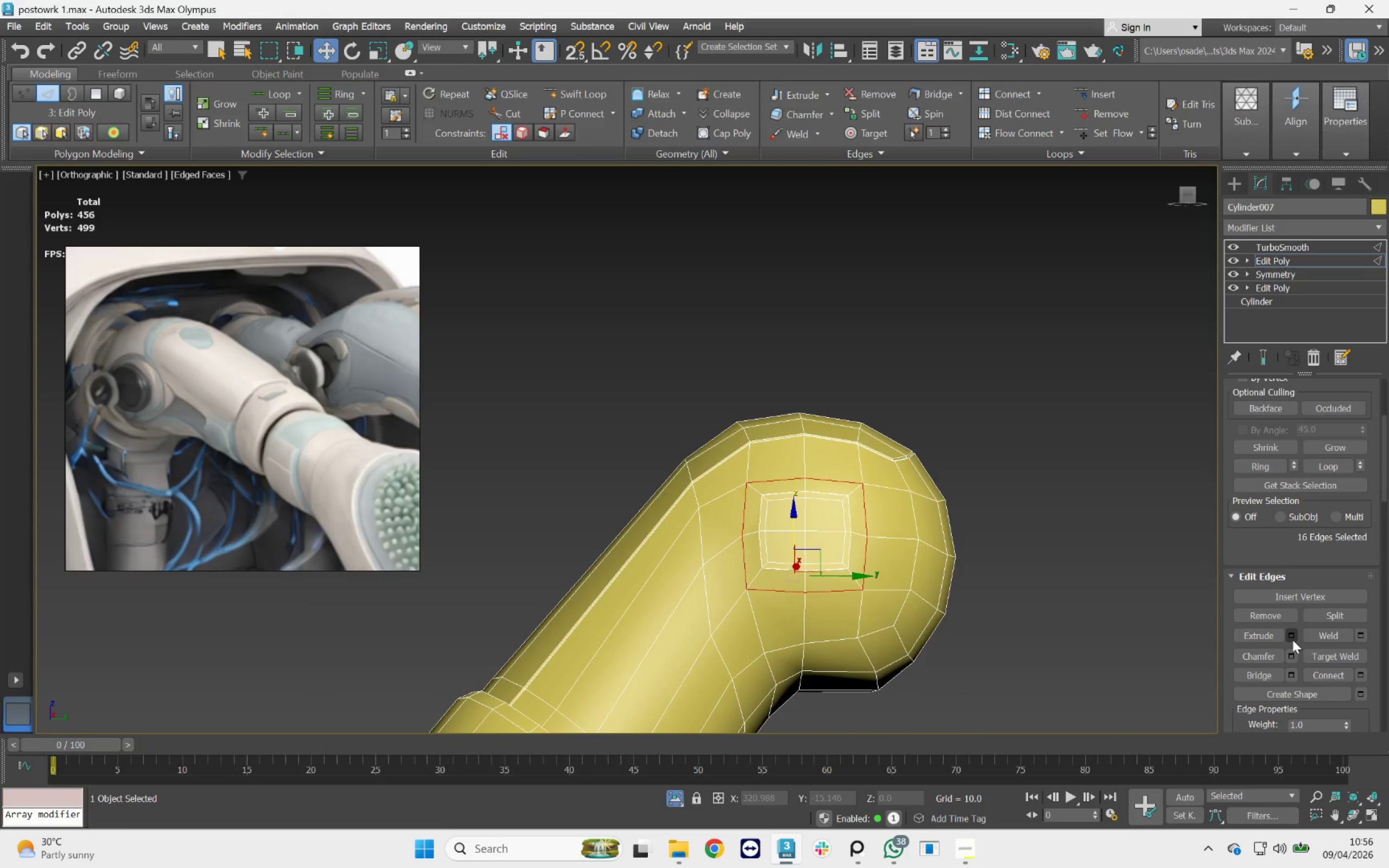 
scroll: coordinate [794, 566], scroll_direction: up, amount: 2.0
 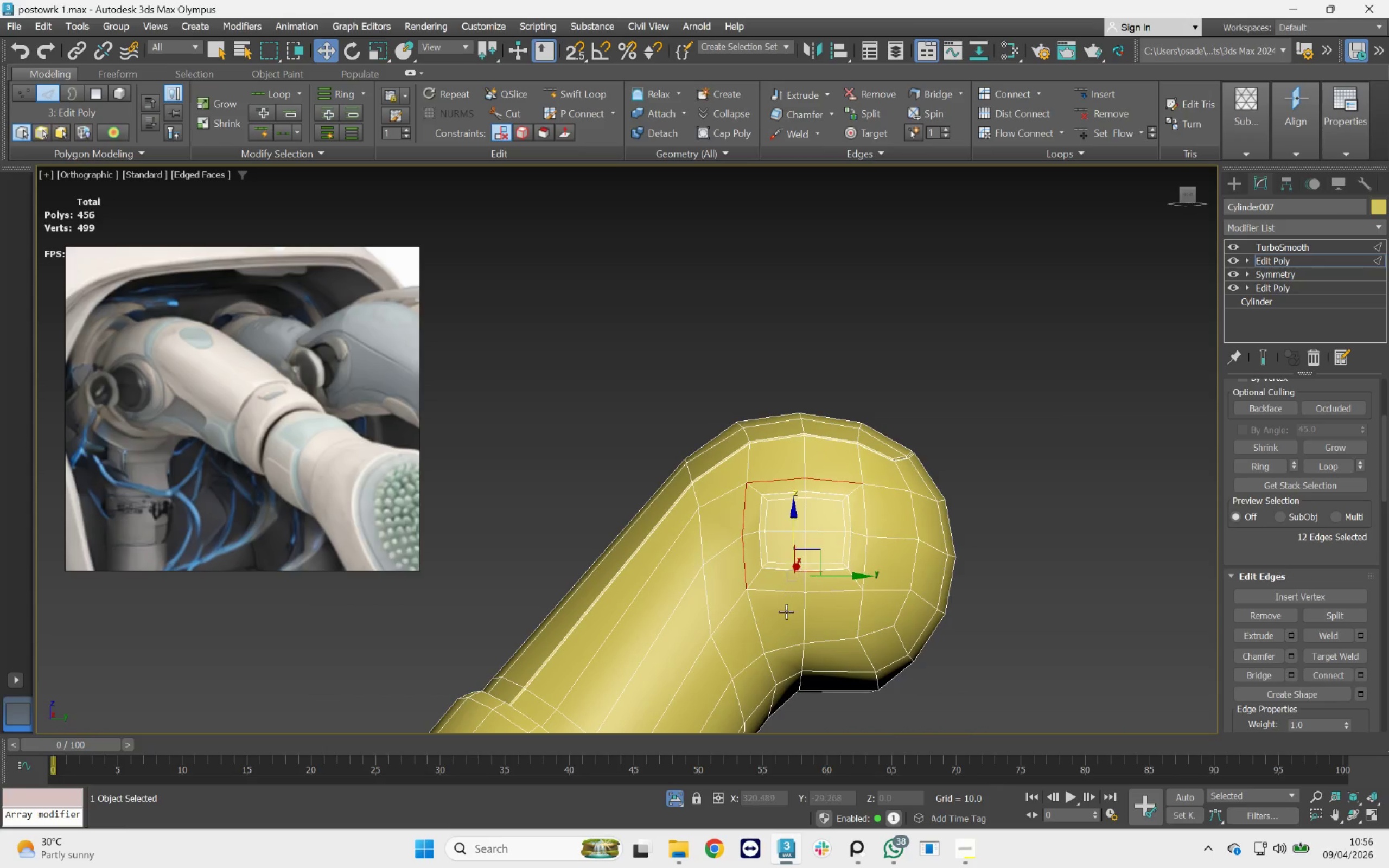 
left_click([790, 592])
 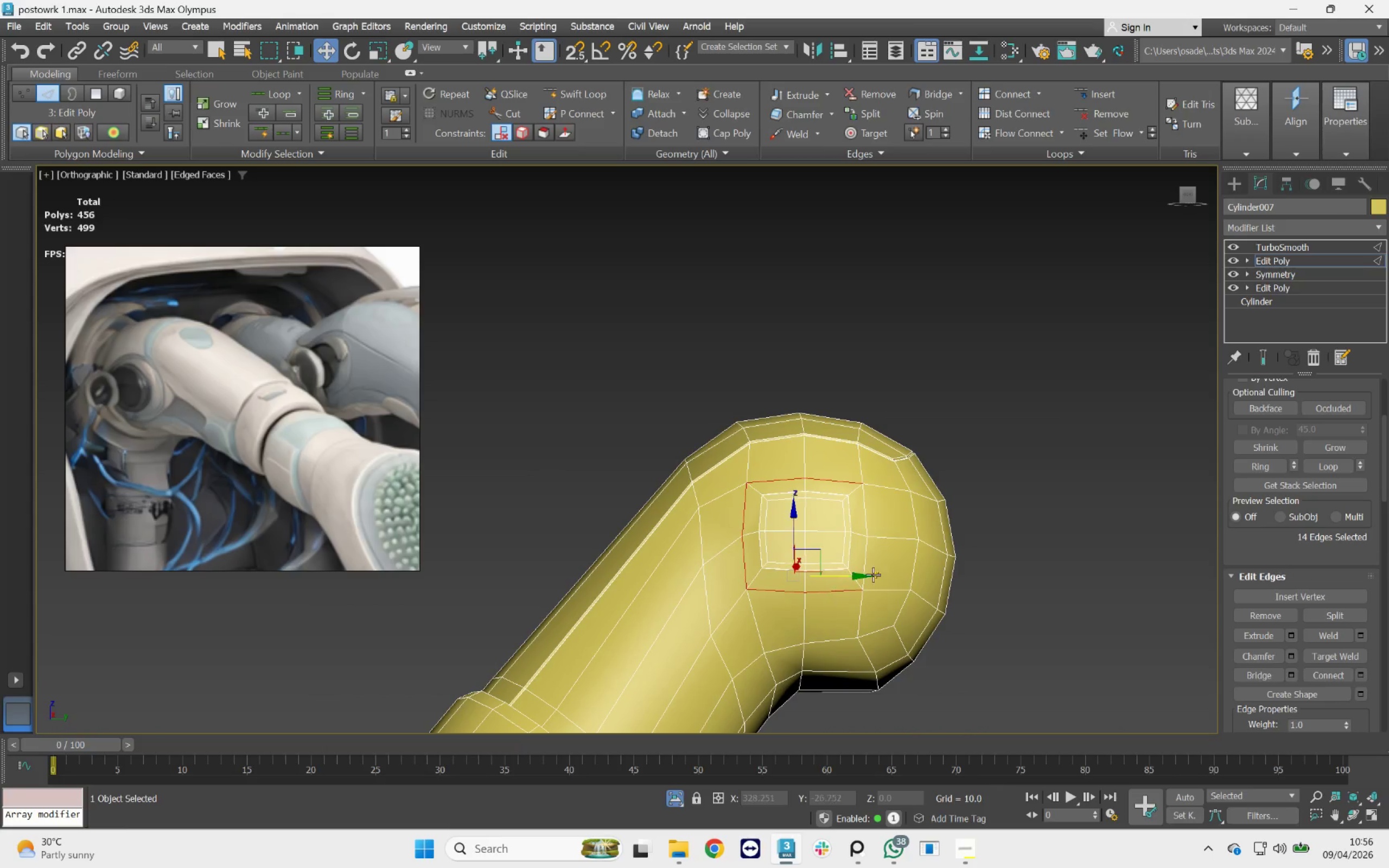 
left_click([868, 545])
 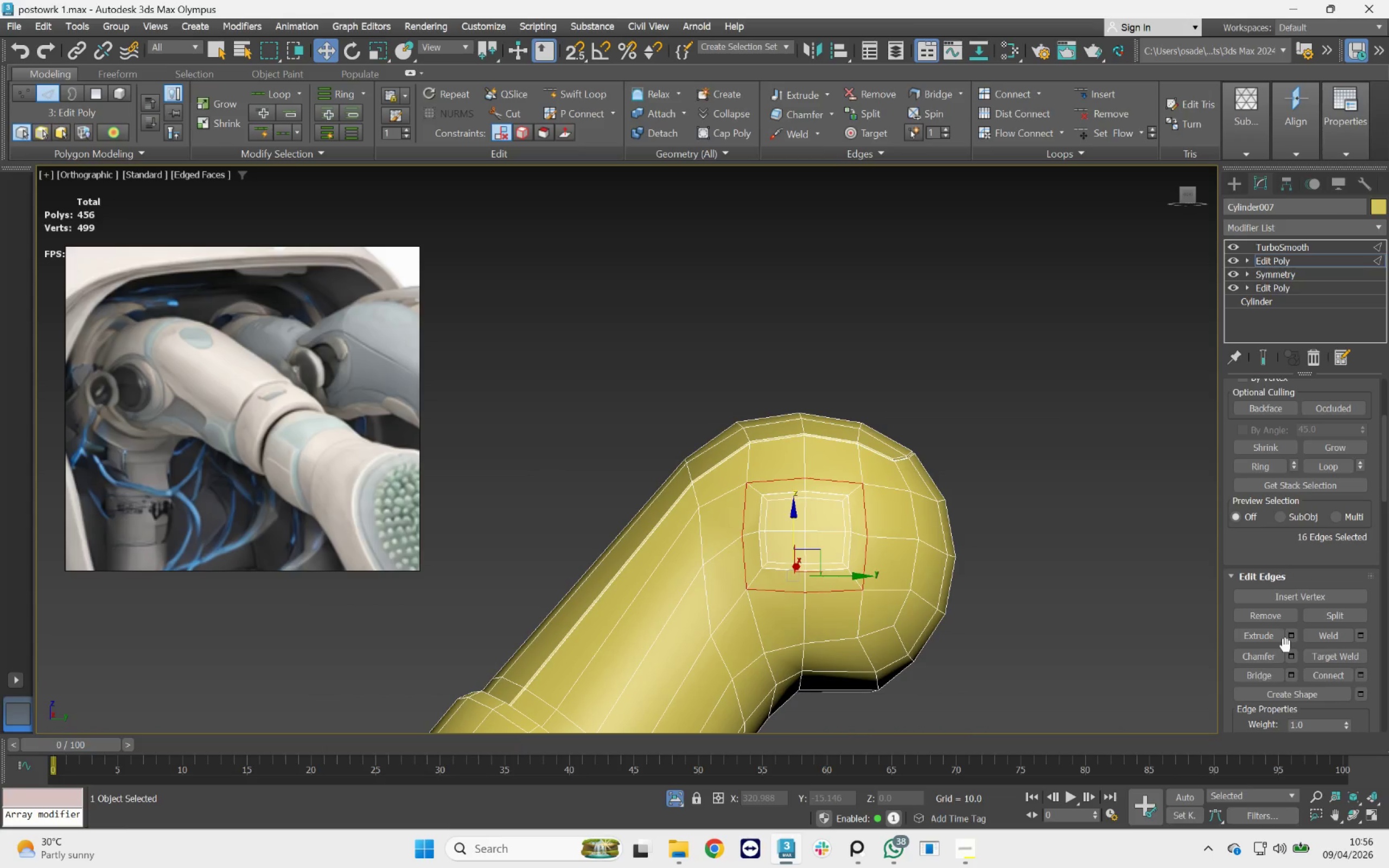 
left_click([1293, 639])
 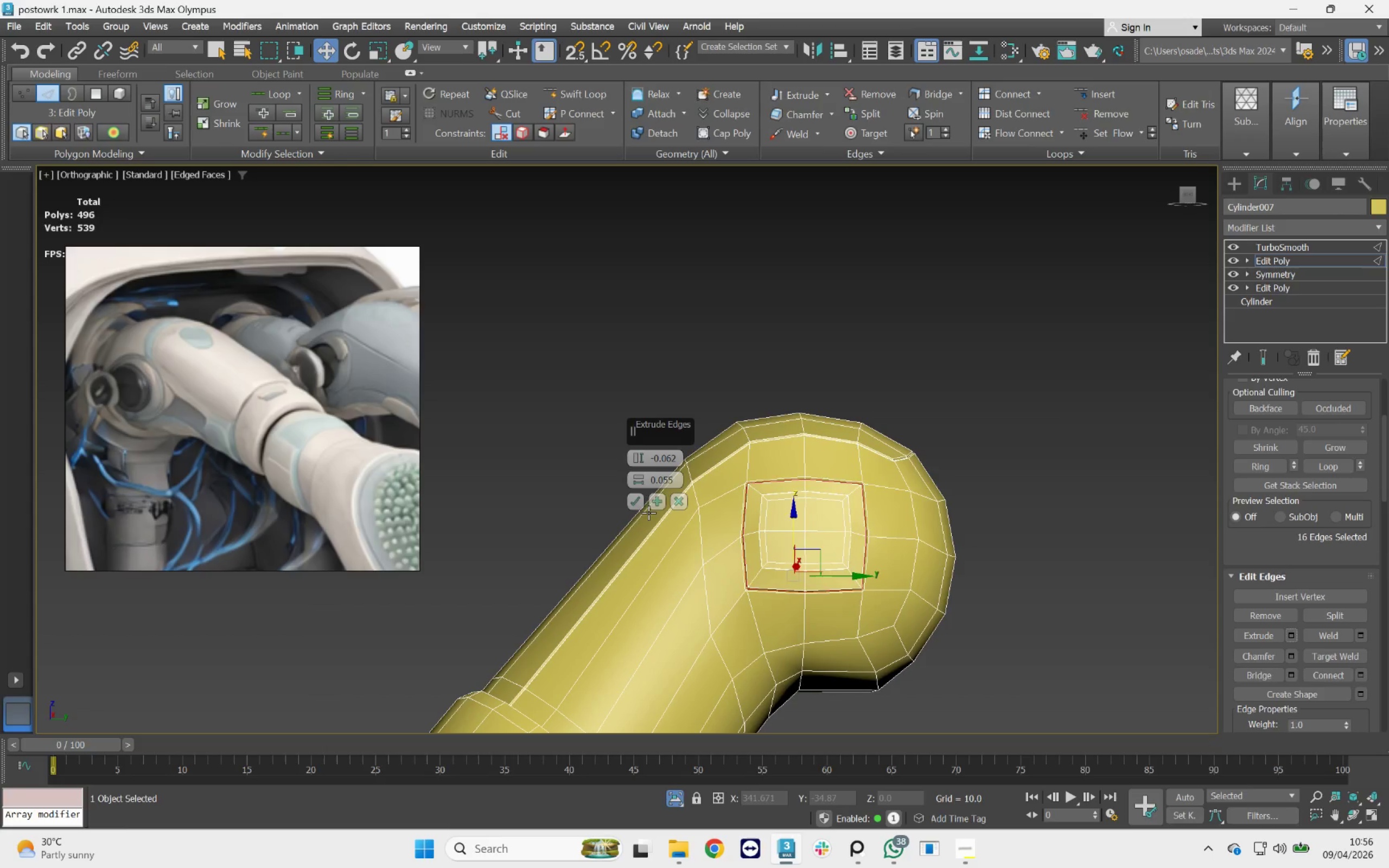 
left_click([640, 504])
 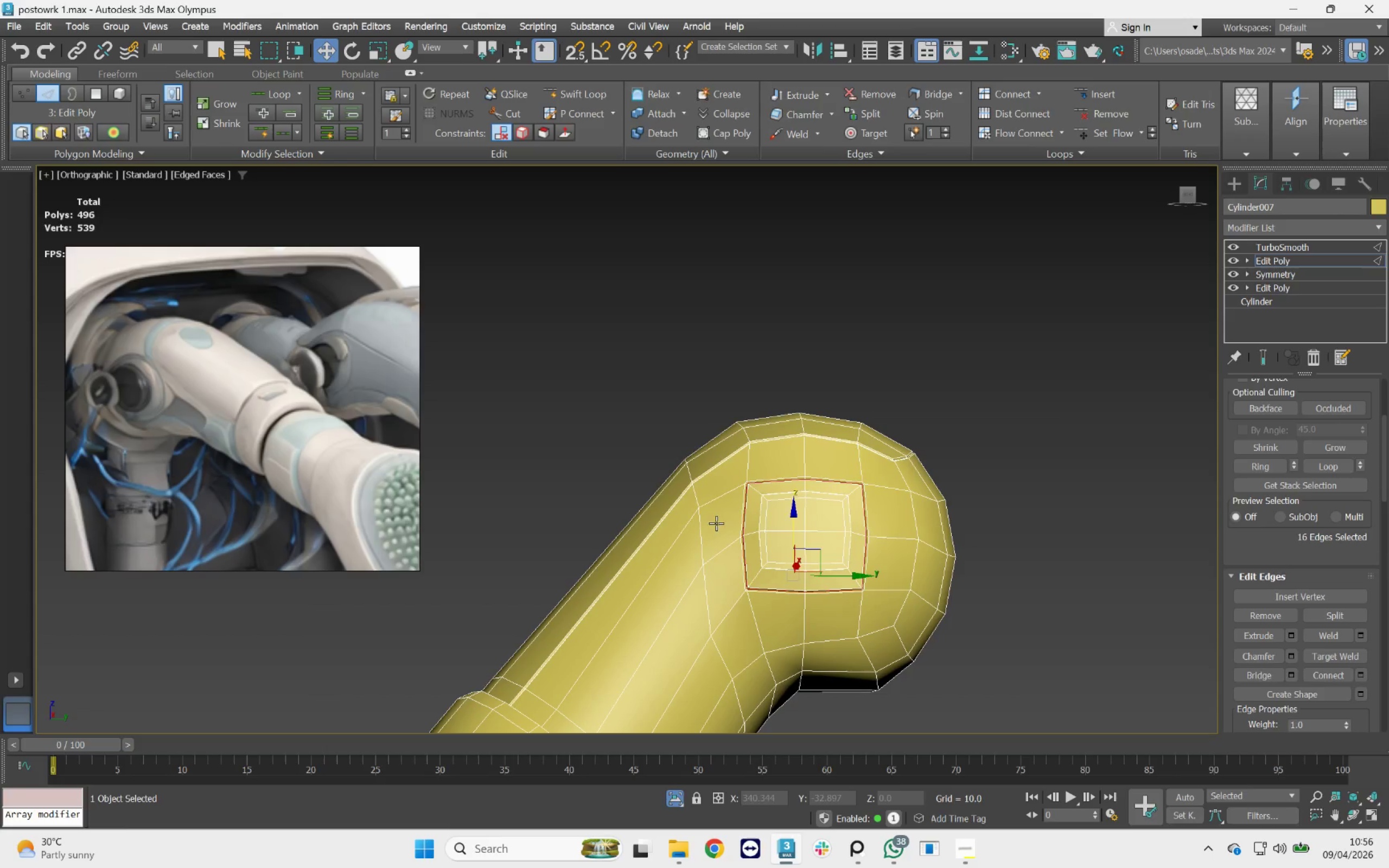 
hold_key(key=AltLeft, duration=1.29)
 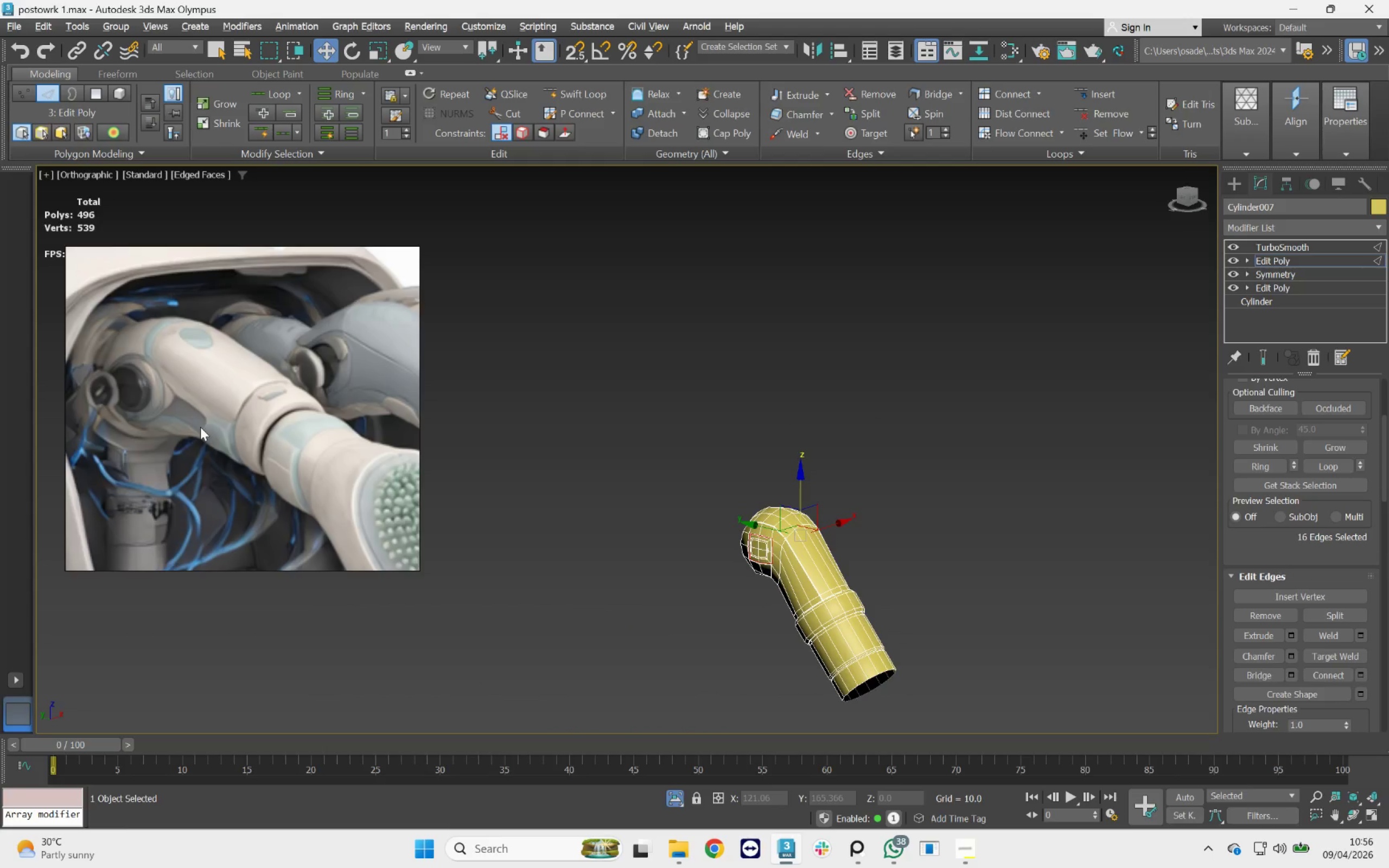 
scroll: coordinate [200, 427], scroll_direction: down, amount: 14.0
 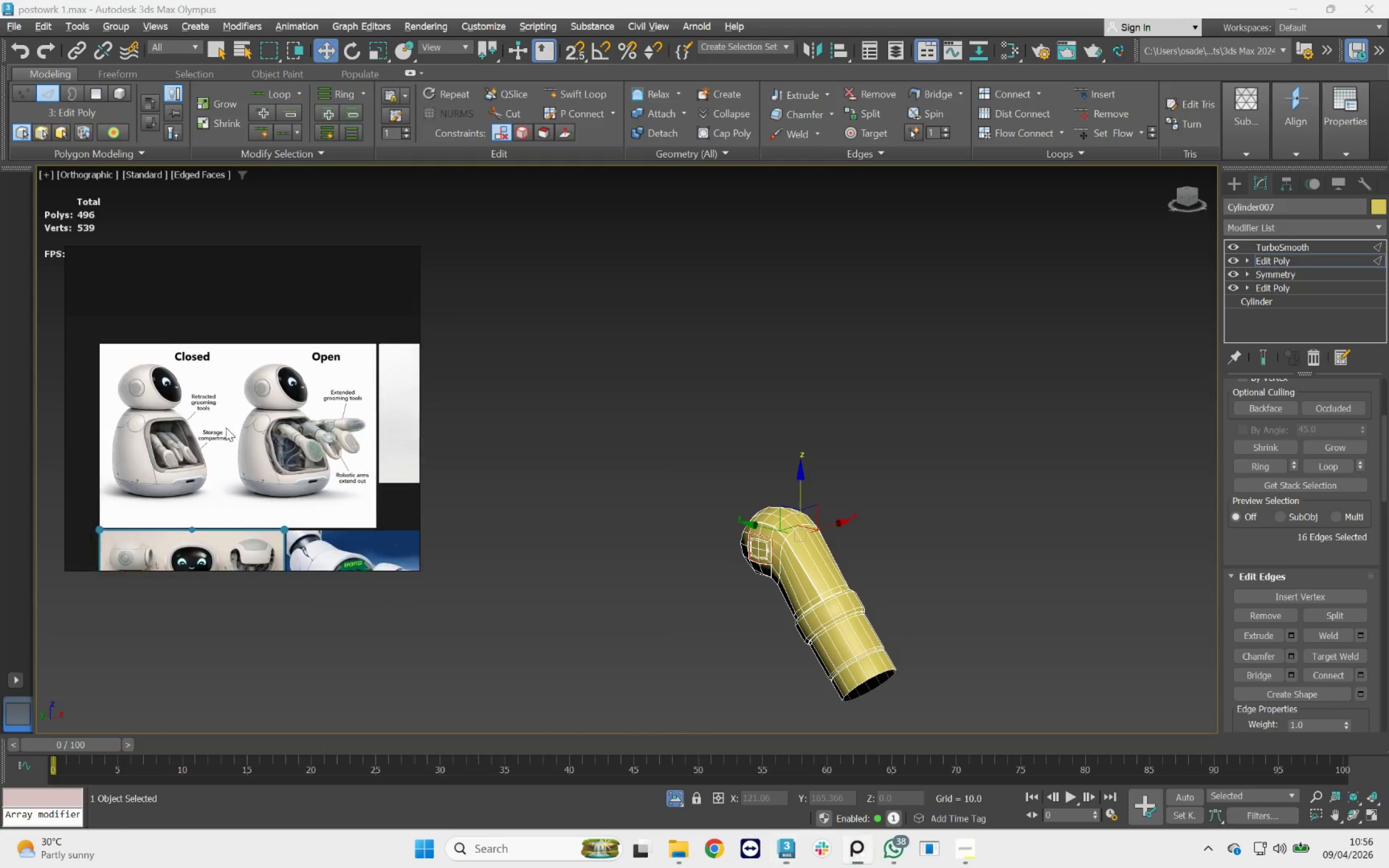 
scroll: coordinate [167, 456], scroll_direction: up, amount: 9.0
 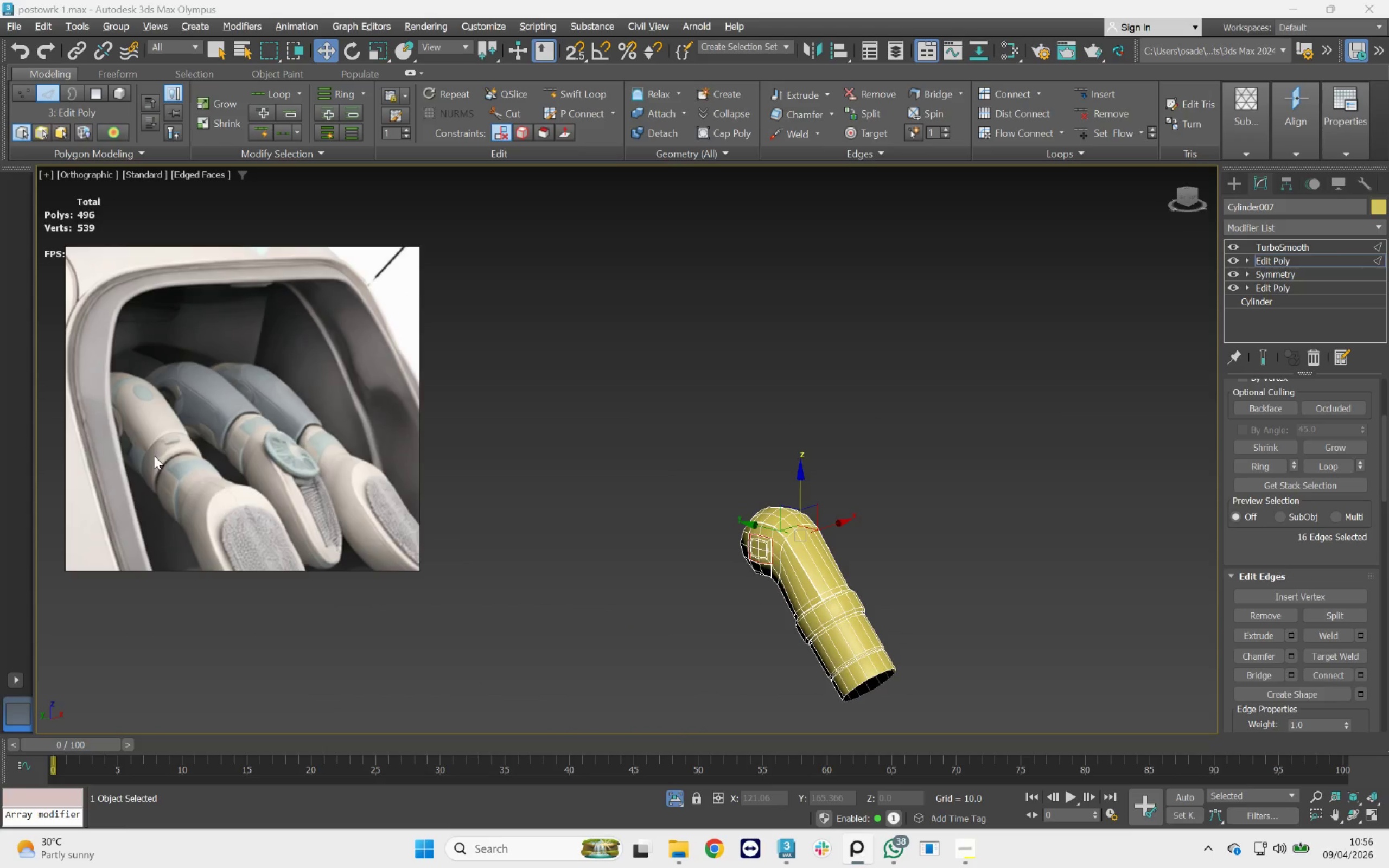 
hold_key(key=AltLeft, duration=0.88)
 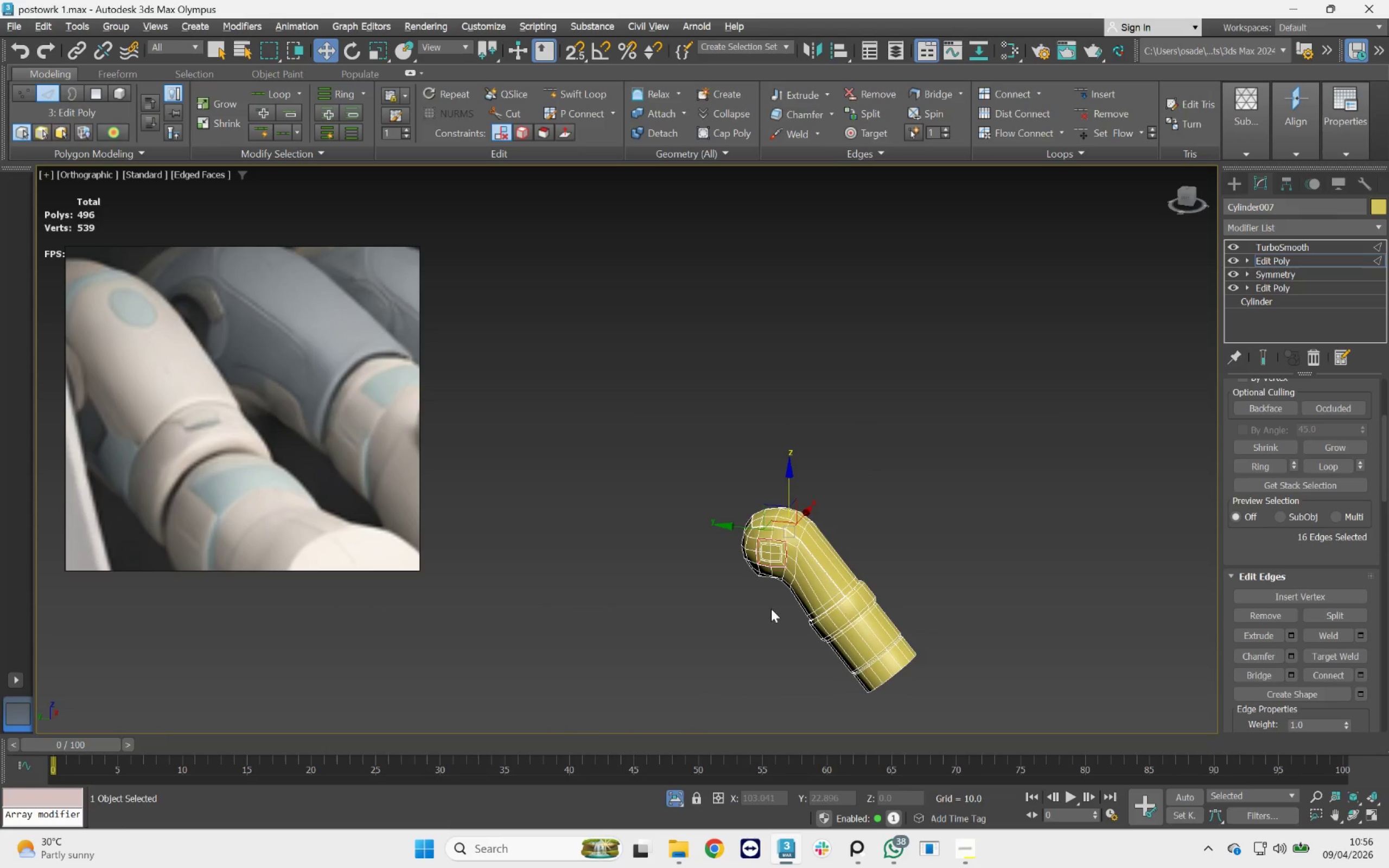 
scroll: coordinate [842, 609], scroll_direction: up, amount: 7.0
 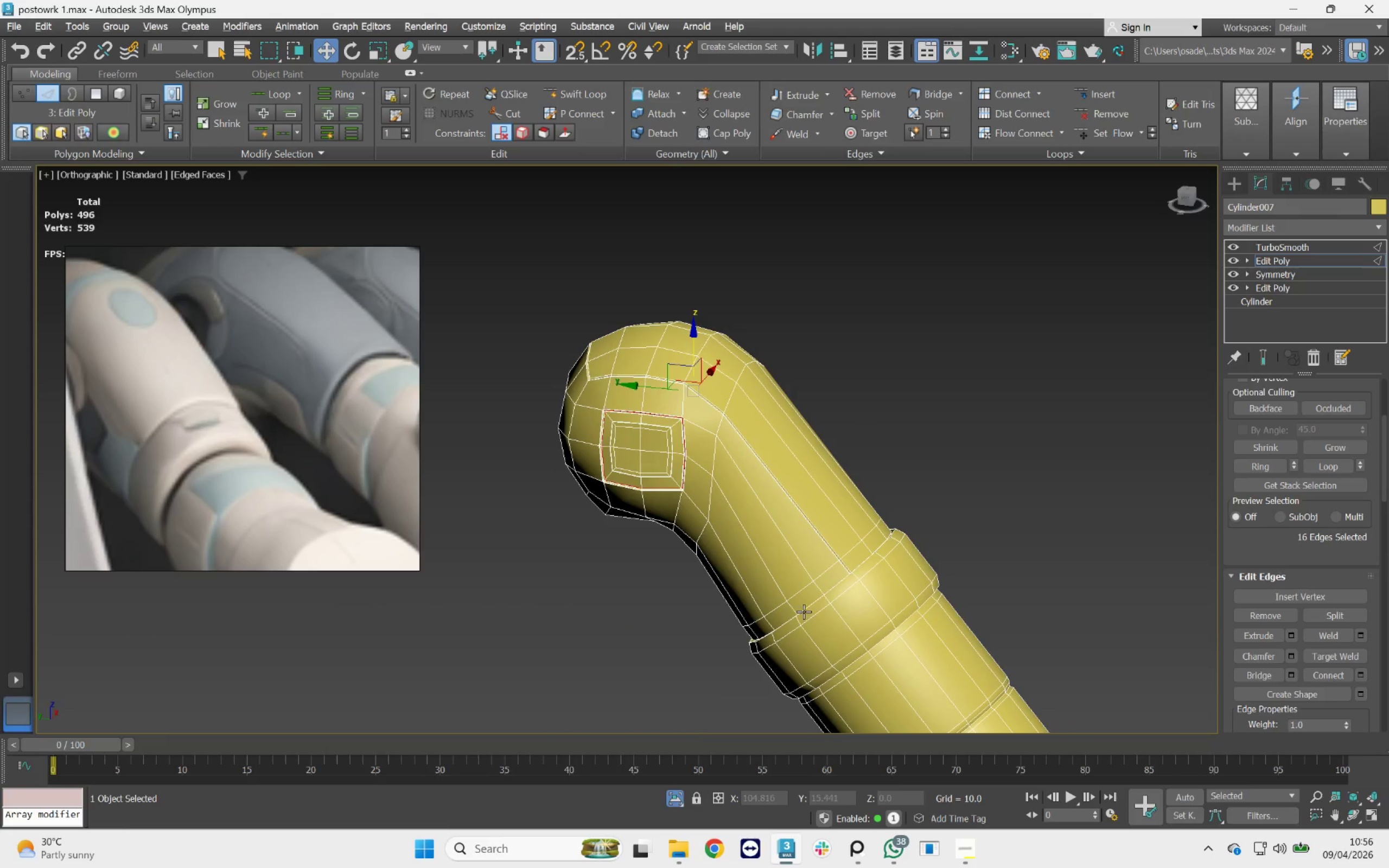 
hold_key(key=AltLeft, duration=0.87)
 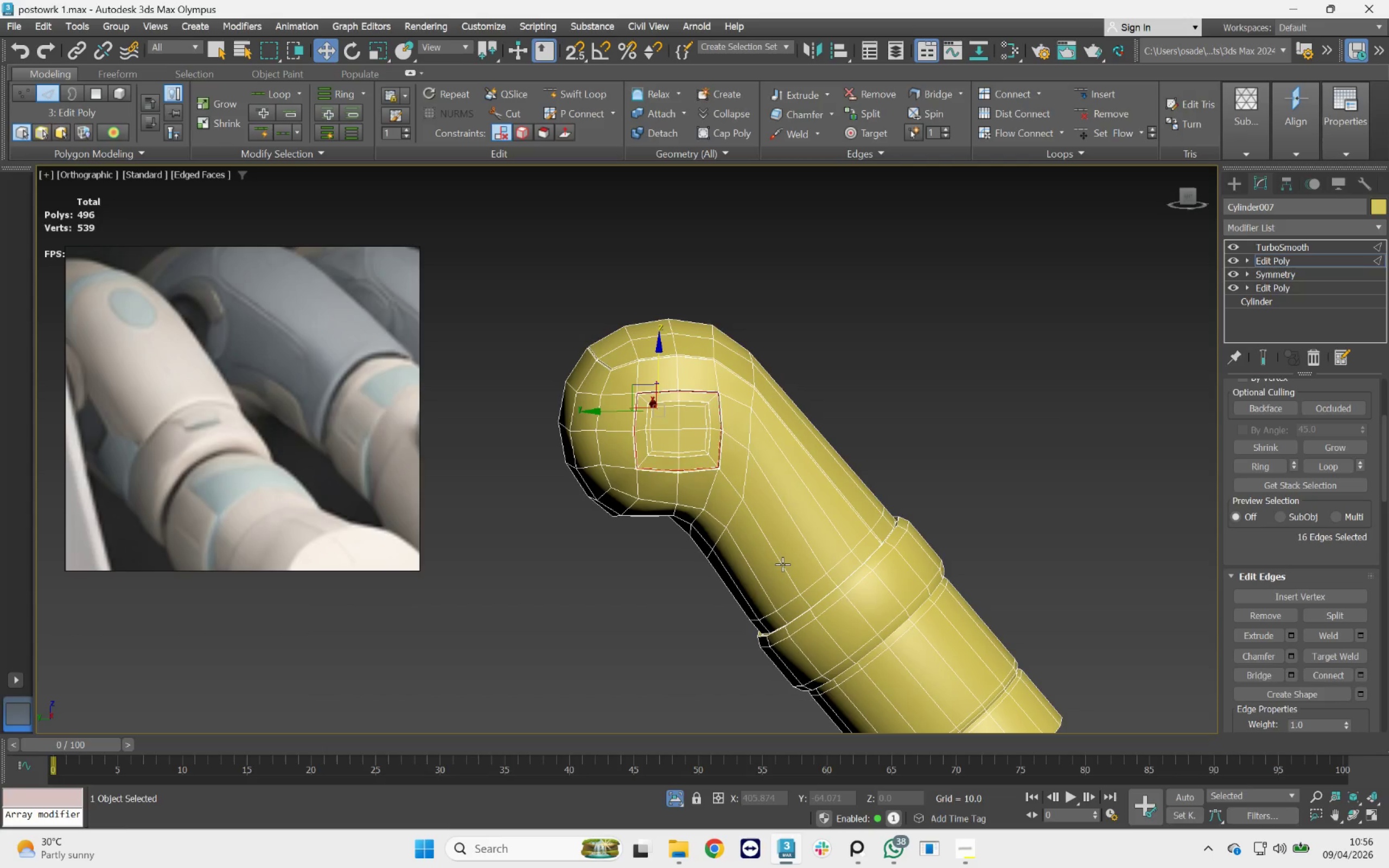 
scroll: coordinate [706, 456], scroll_direction: up, amount: 2.0
 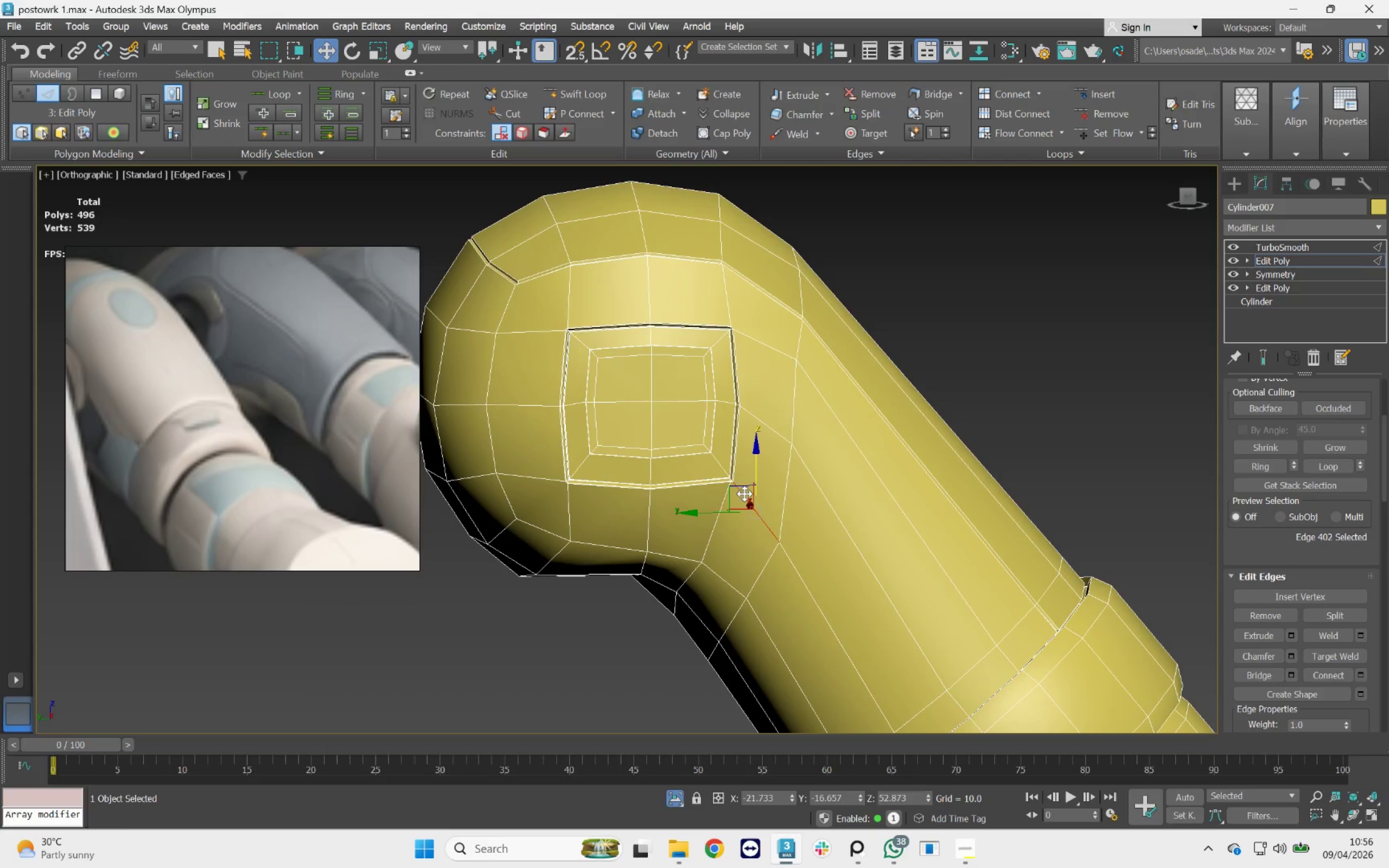 
double_click([746, 494])
 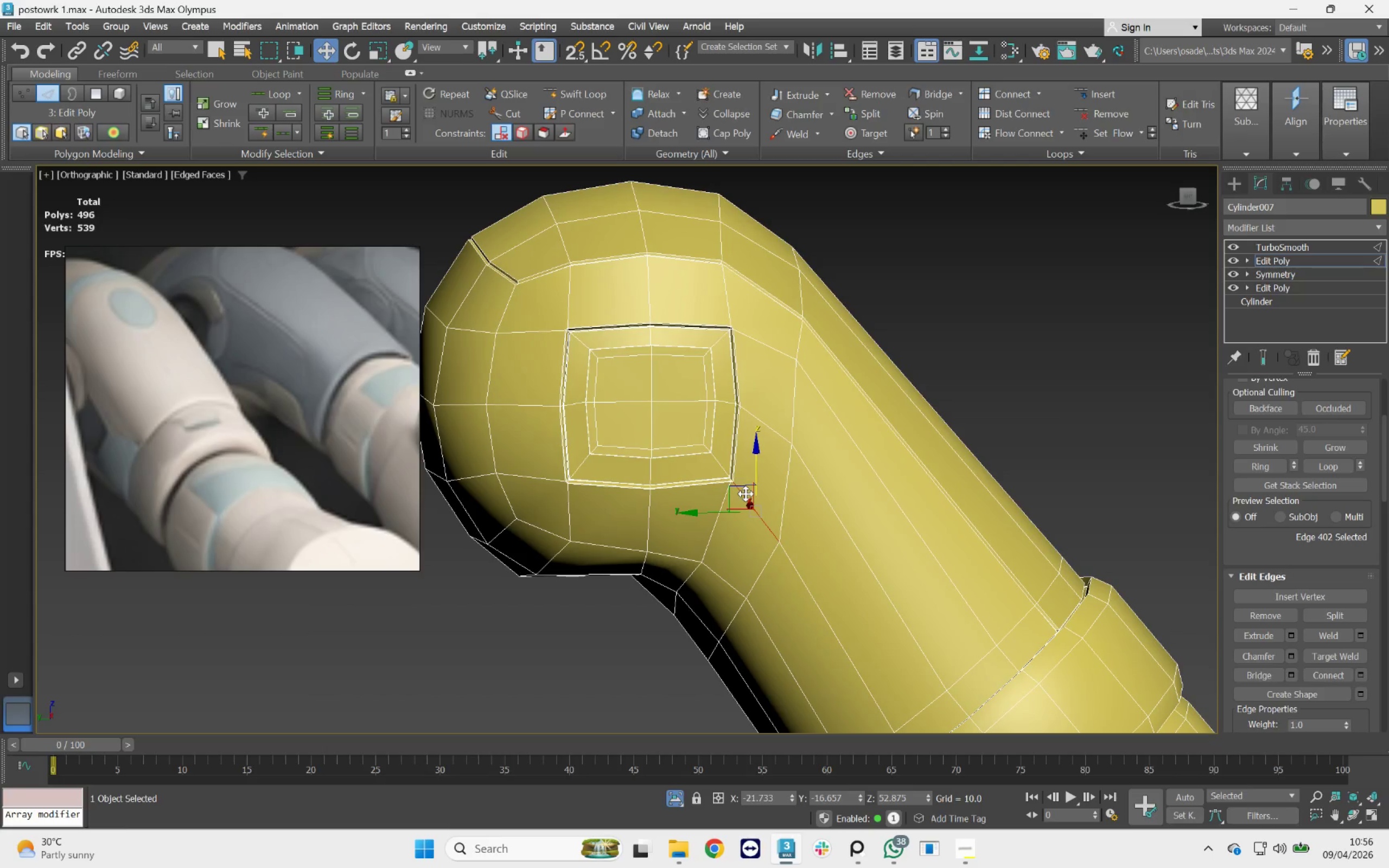 
triple_click([746, 494])
 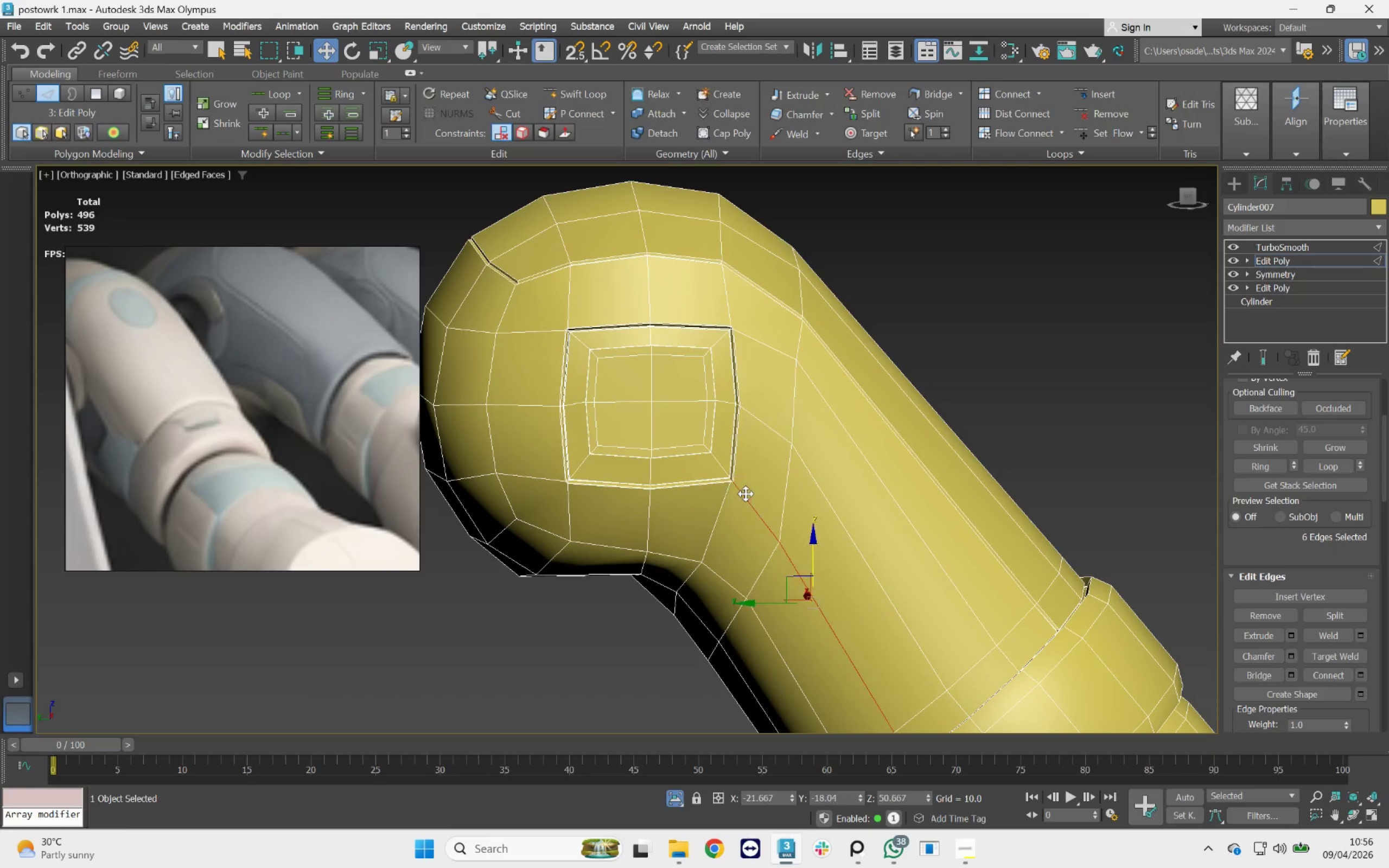 
triple_click([746, 494])
 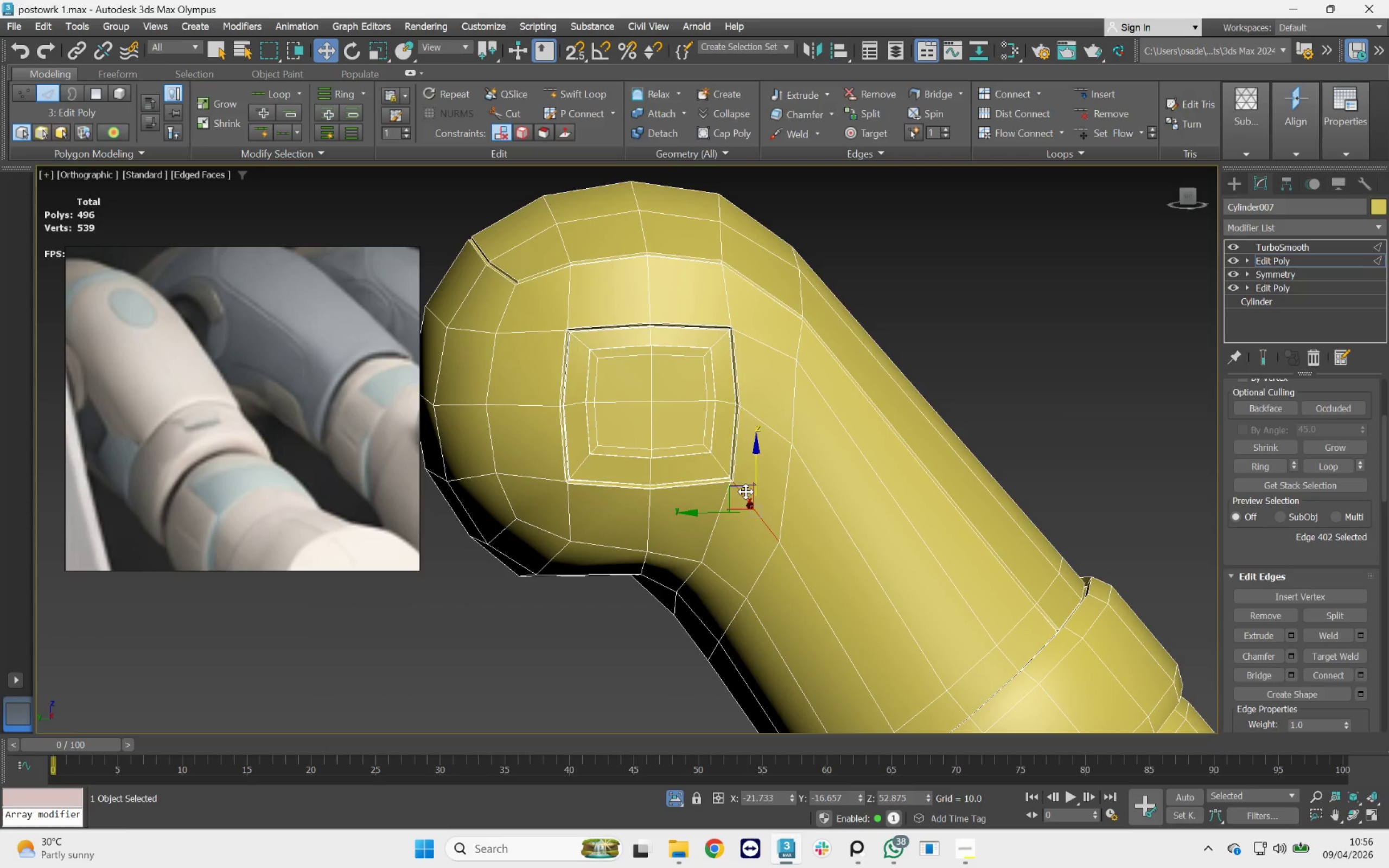 
double_click([746, 492])
 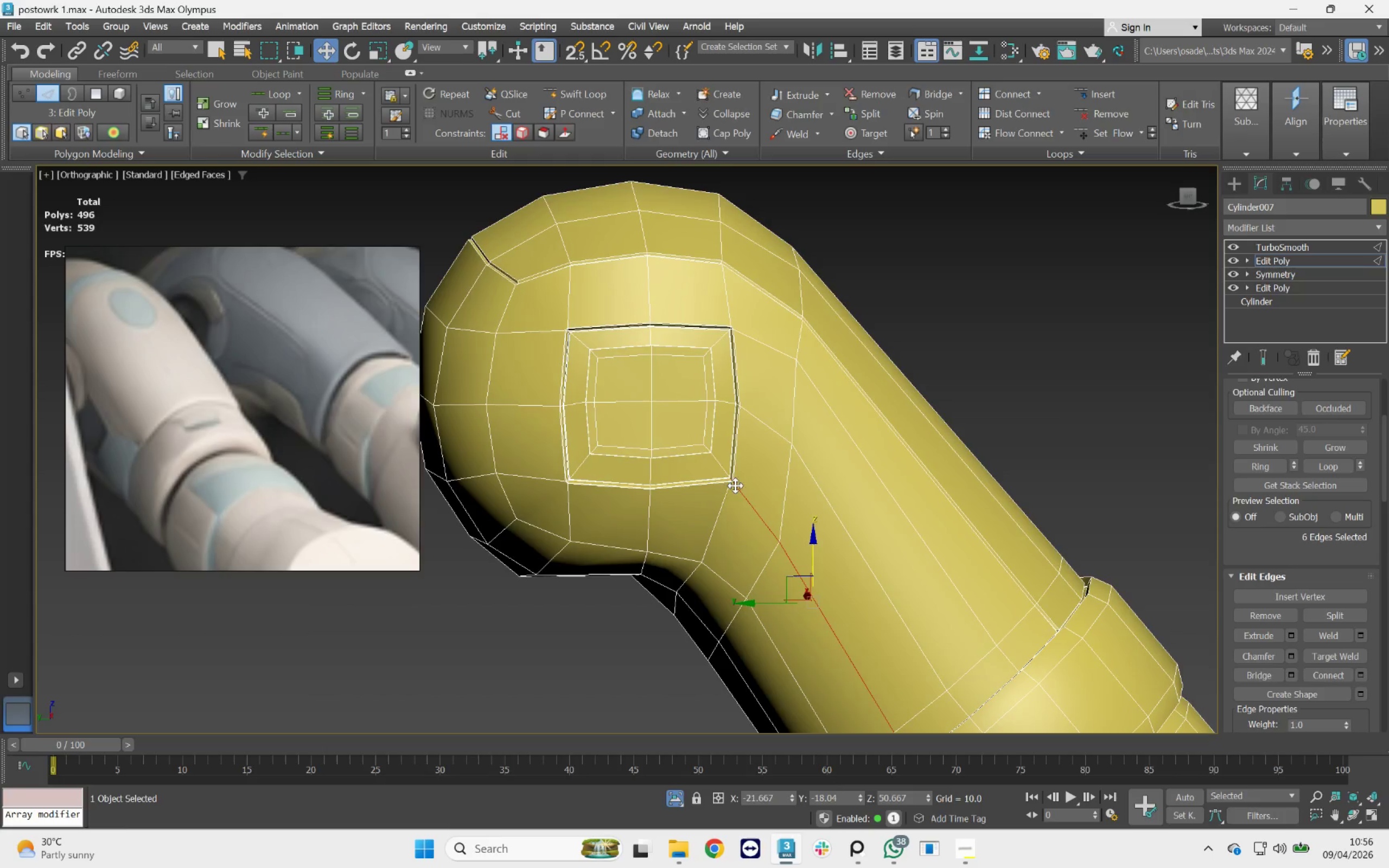 
scroll: coordinate [732, 483], scroll_direction: up, amount: 5.0
 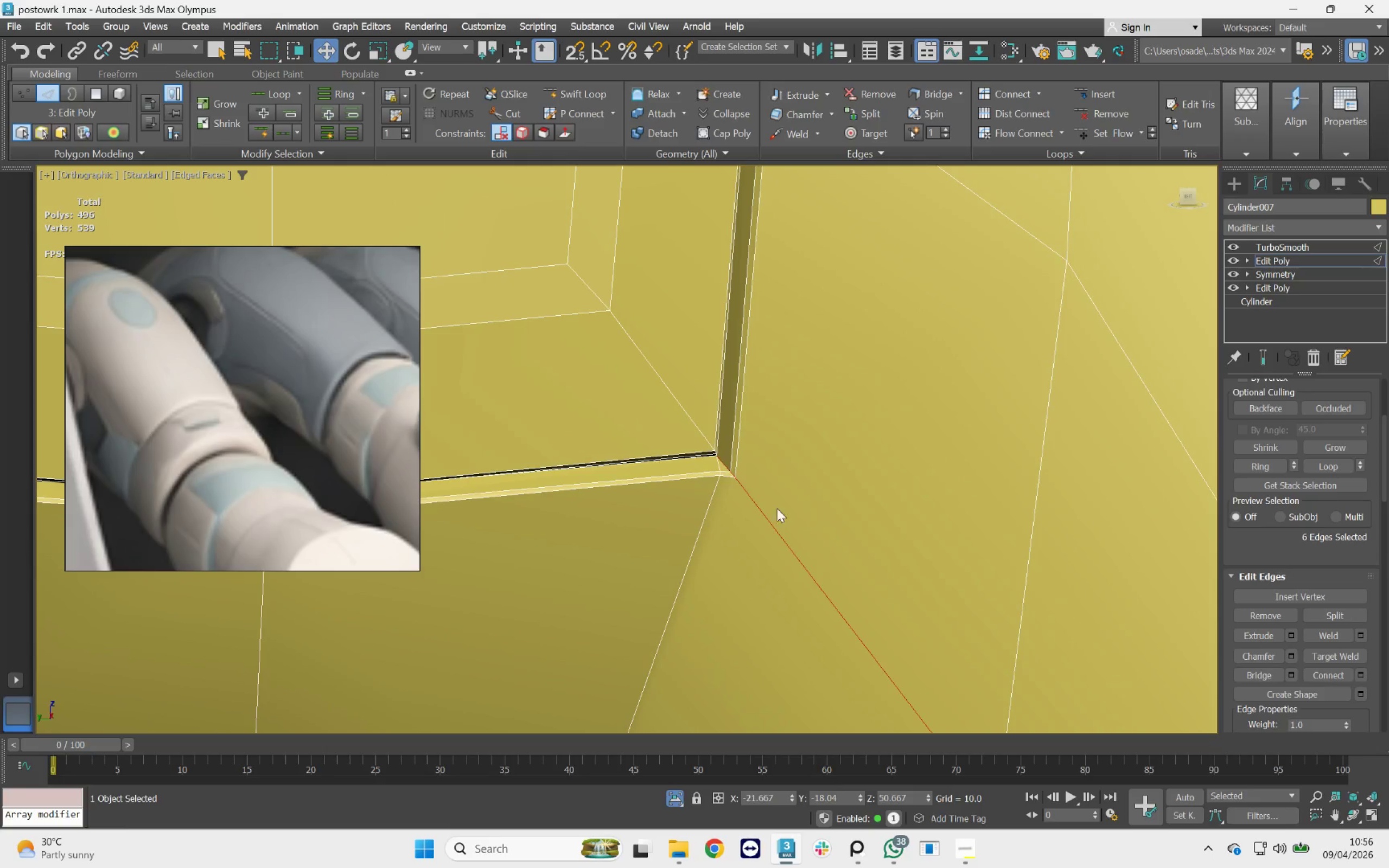 
scroll: coordinate [768, 471], scroll_direction: down, amount: 7.0
 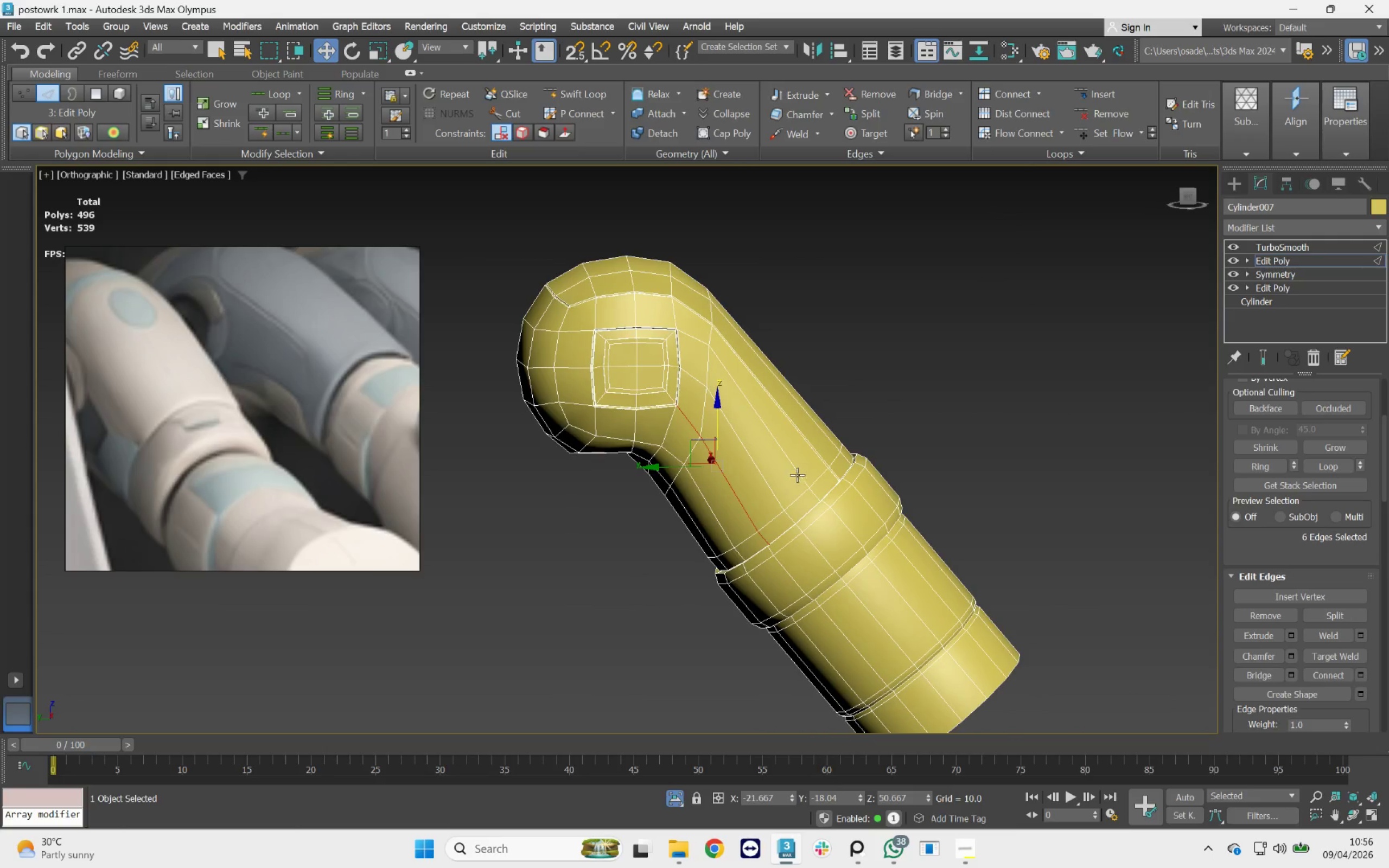 
hold_key(key=AltLeft, duration=1.26)
 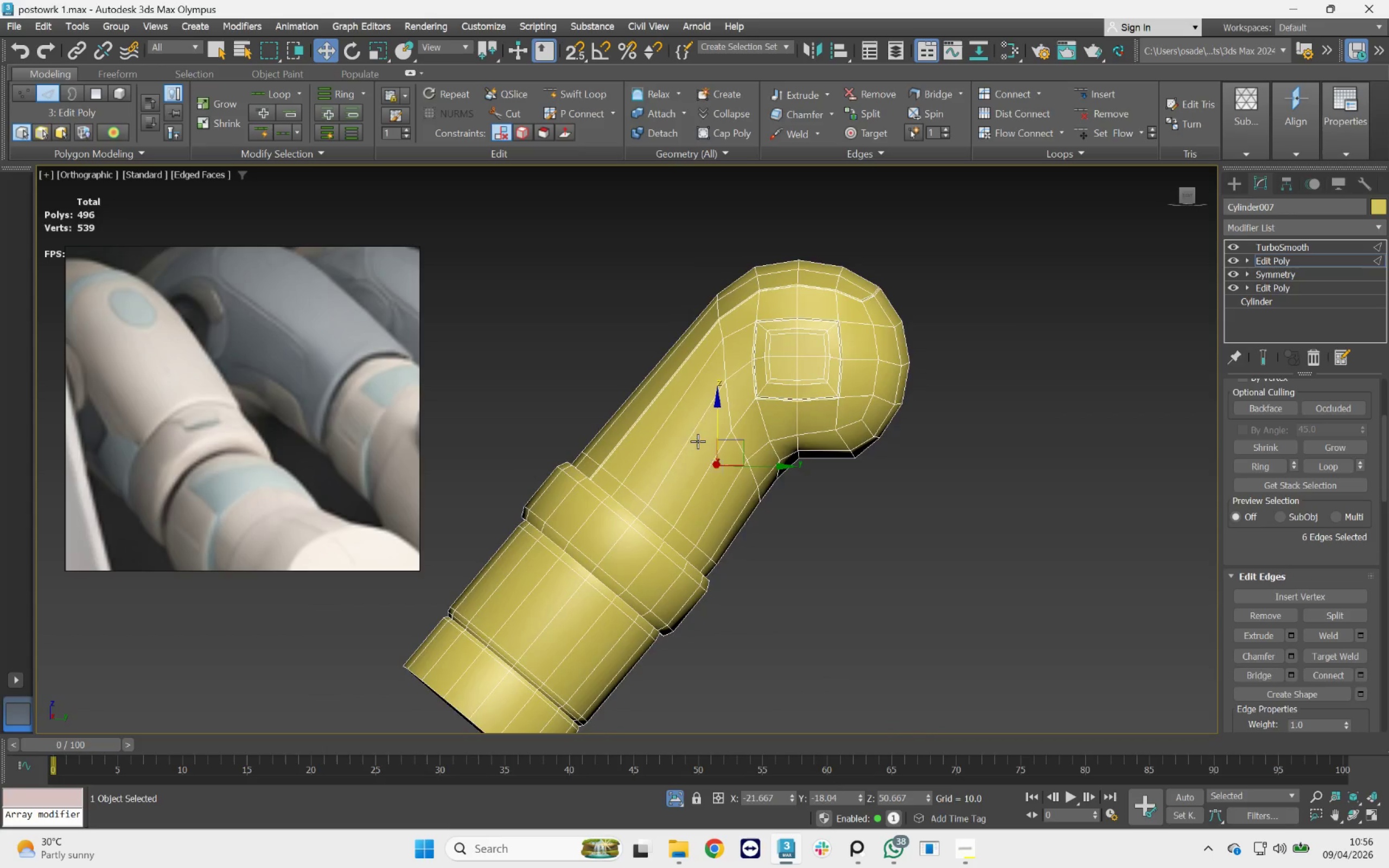 
hold_key(key=ControlLeft, duration=0.74)
 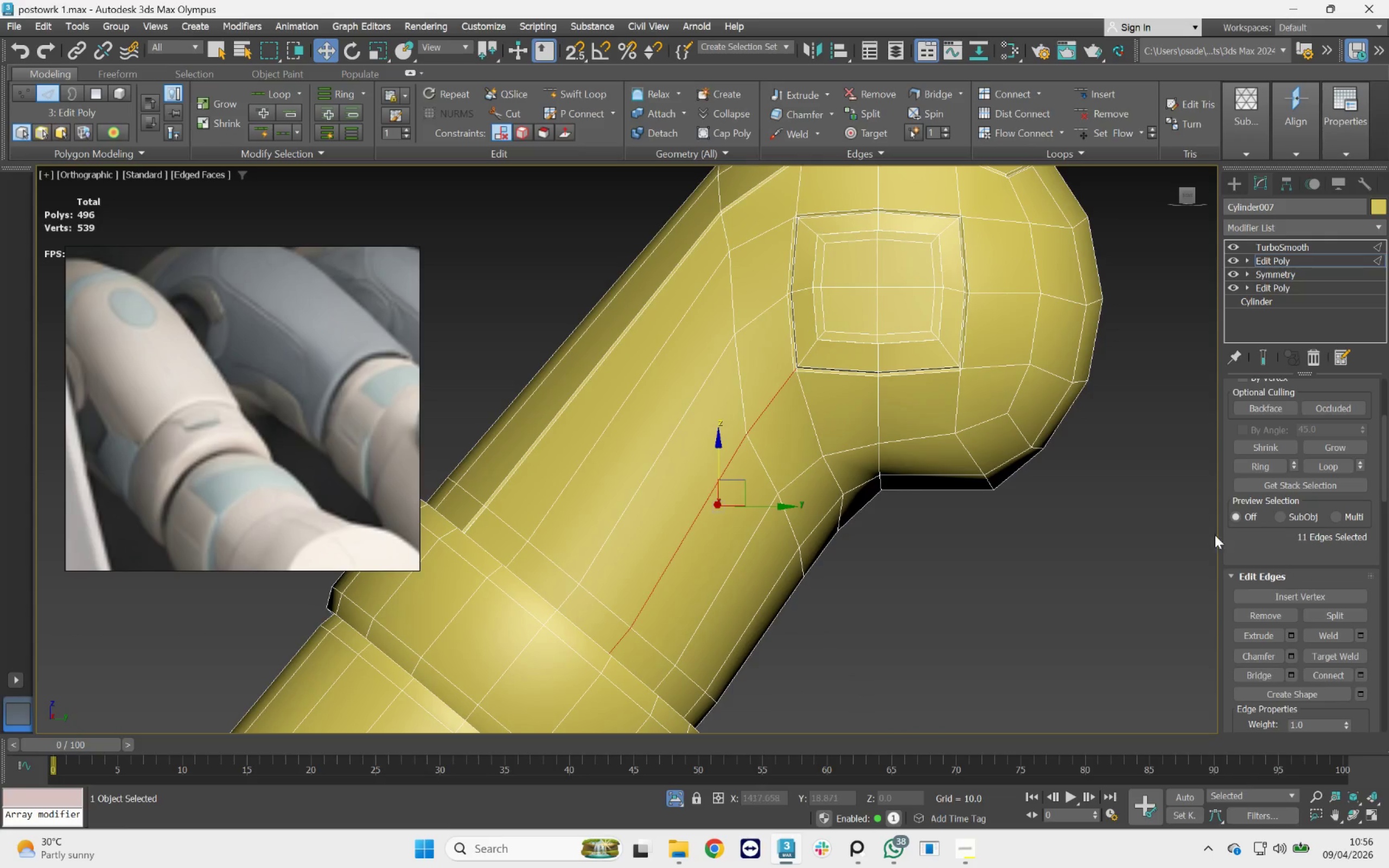 
scroll: coordinate [738, 416], scroll_direction: up, amount: 2.0
 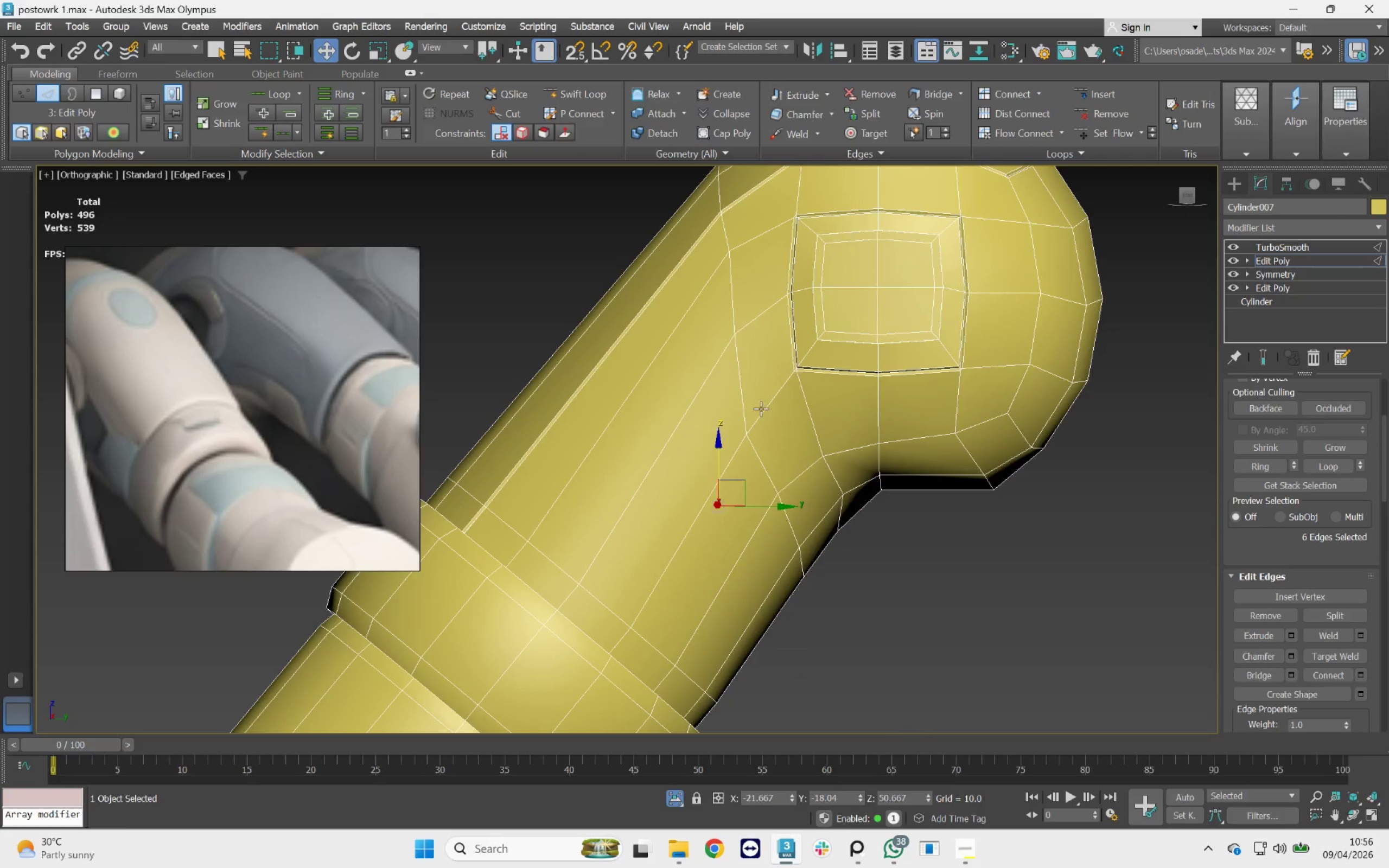 
double_click([772, 401])
 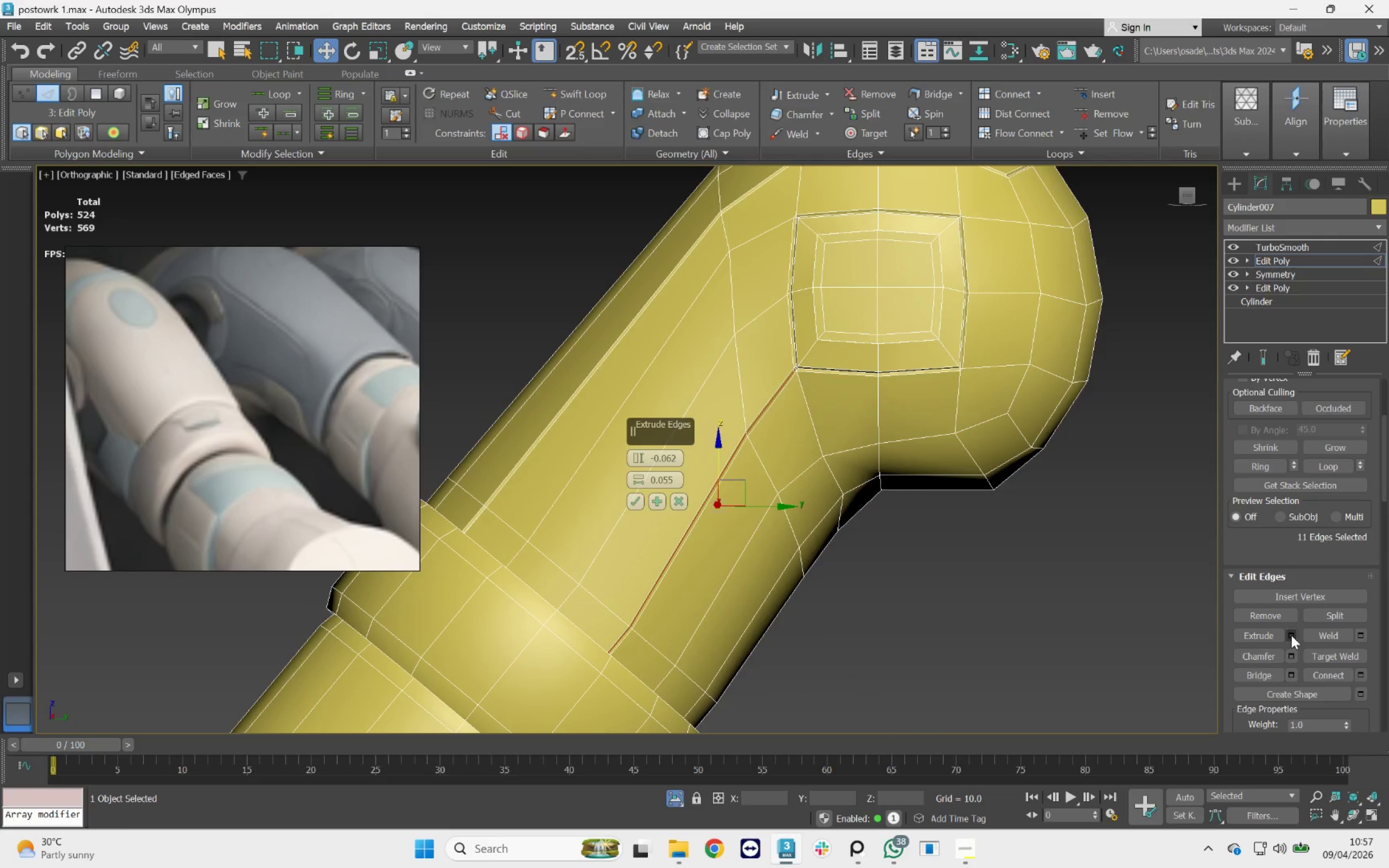 
scroll: coordinate [776, 375], scroll_direction: up, amount: 5.0
 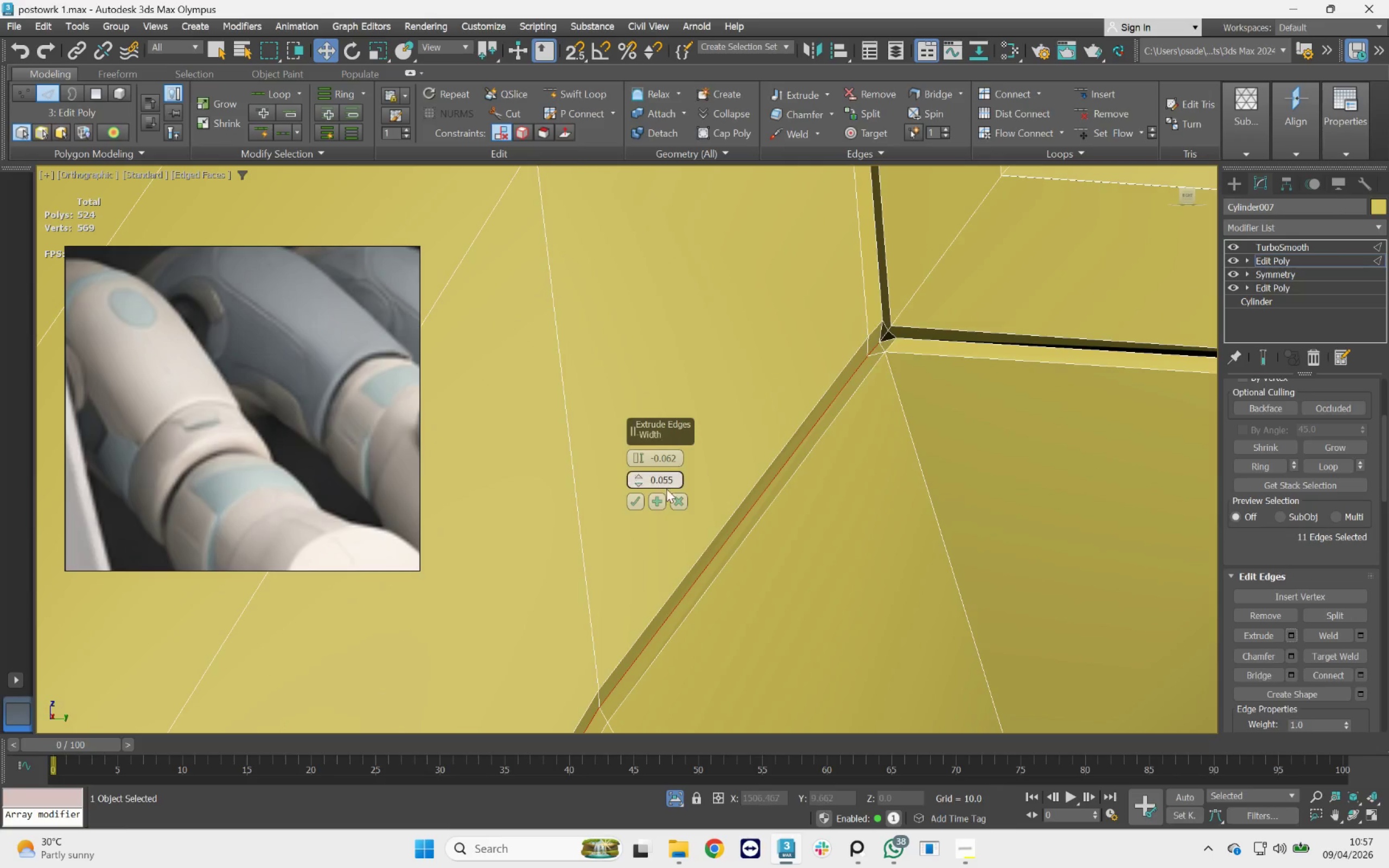 
left_click([641, 497])
 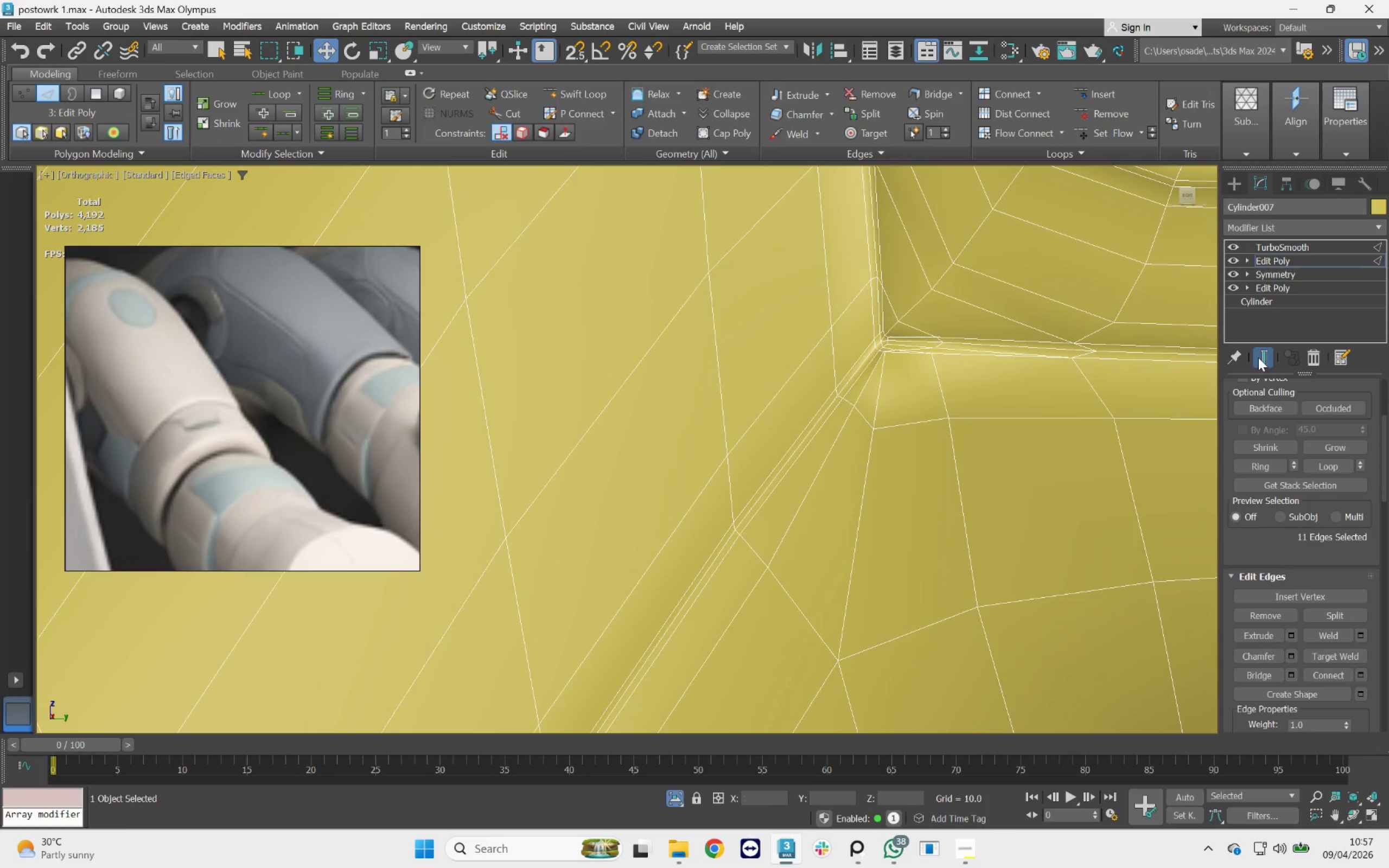 
scroll: coordinate [922, 349], scroll_direction: down, amount: 5.0
 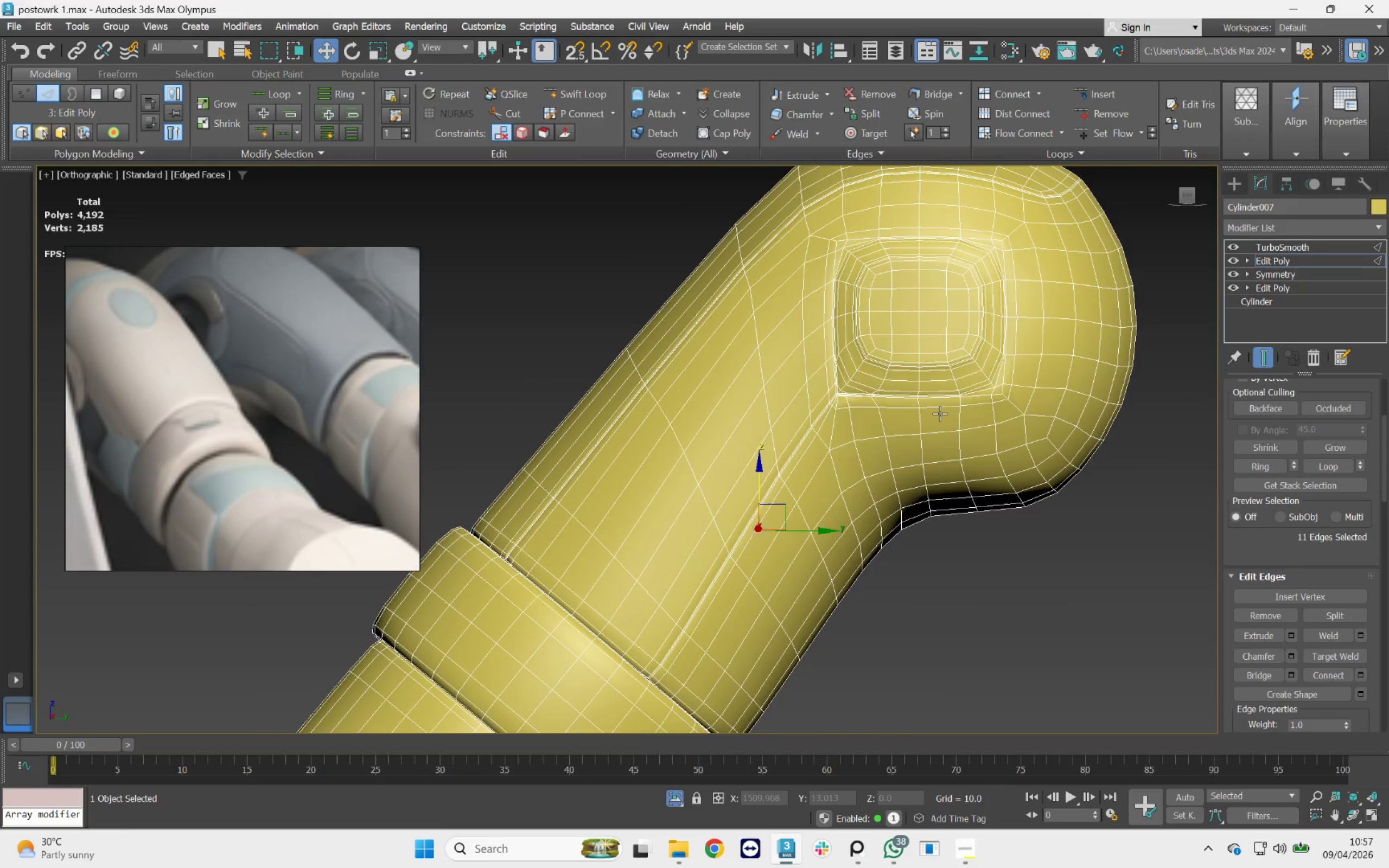 
key(F4)
 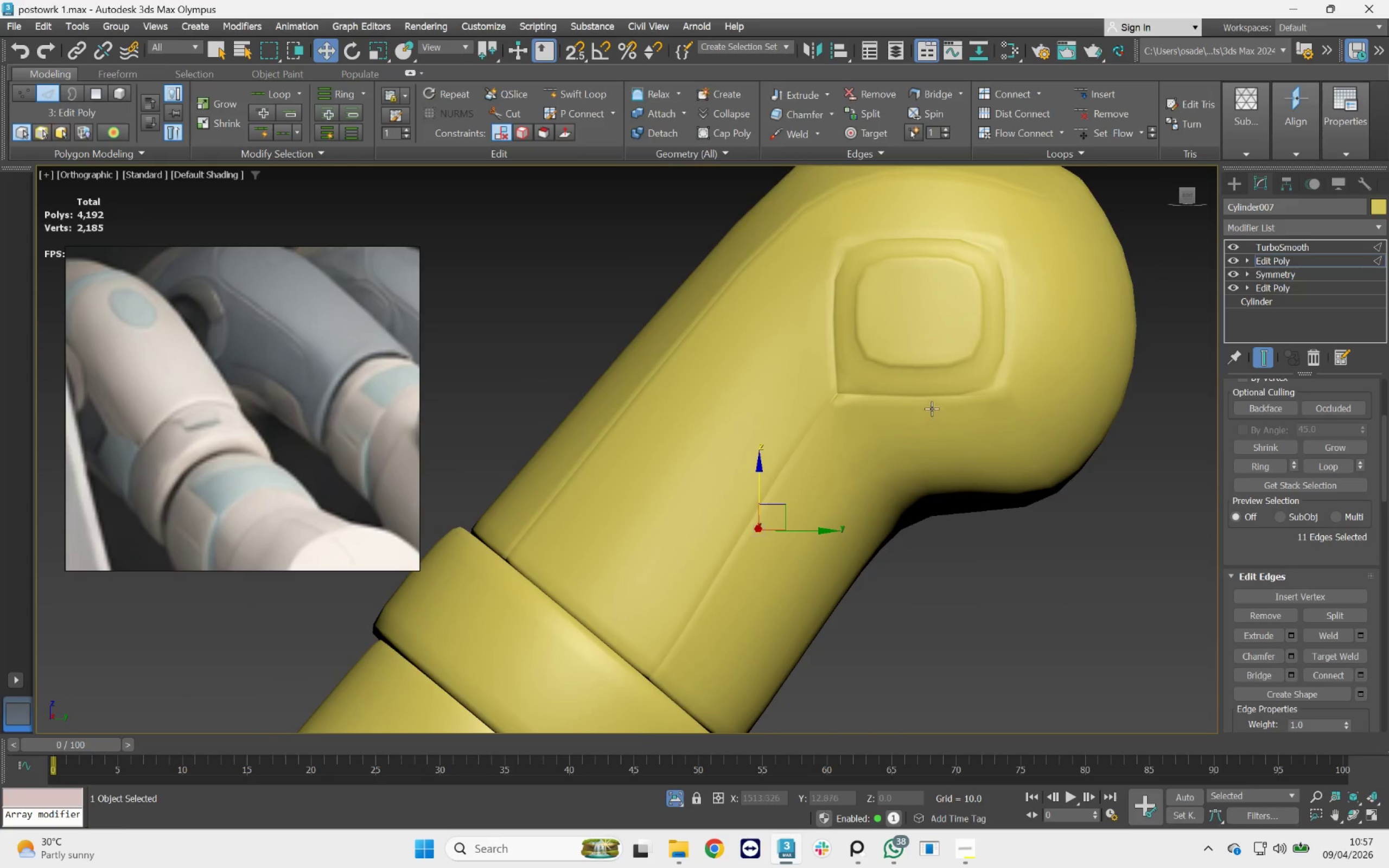 
scroll: coordinate [846, 426], scroll_direction: down, amount: 2.0
 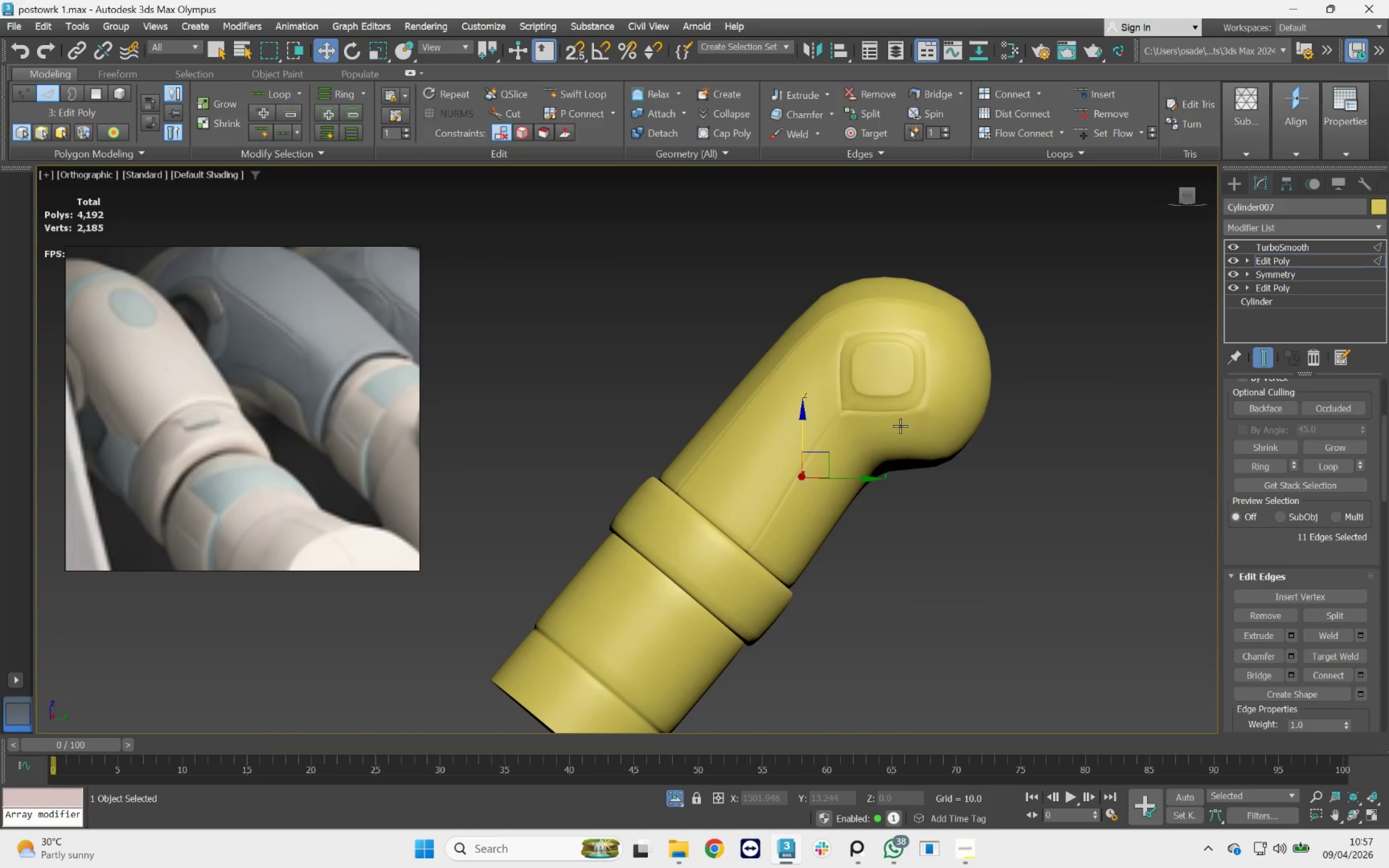 
hold_key(key=AltLeft, duration=2.23)
 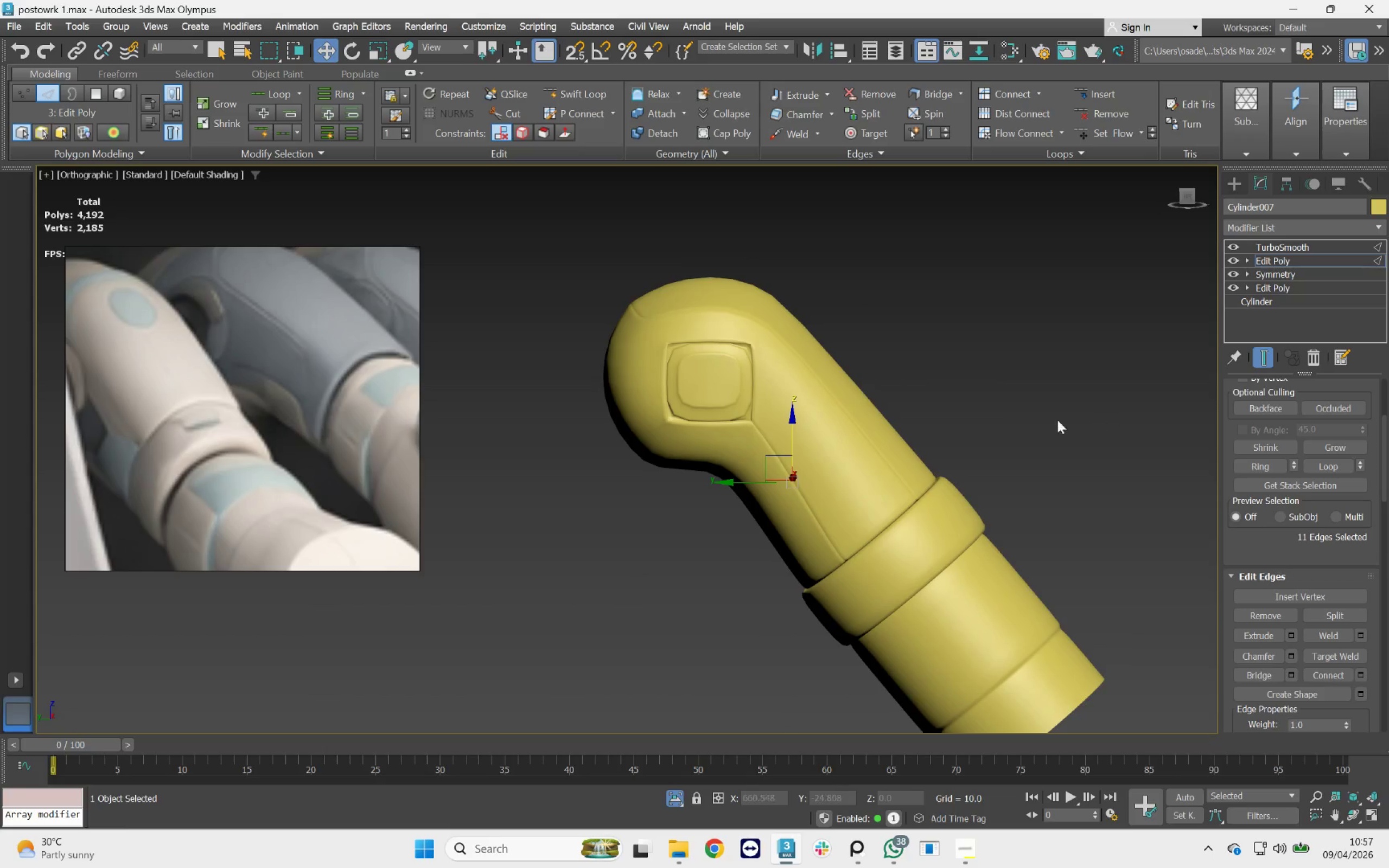 
key(Alt+AltLeft)
 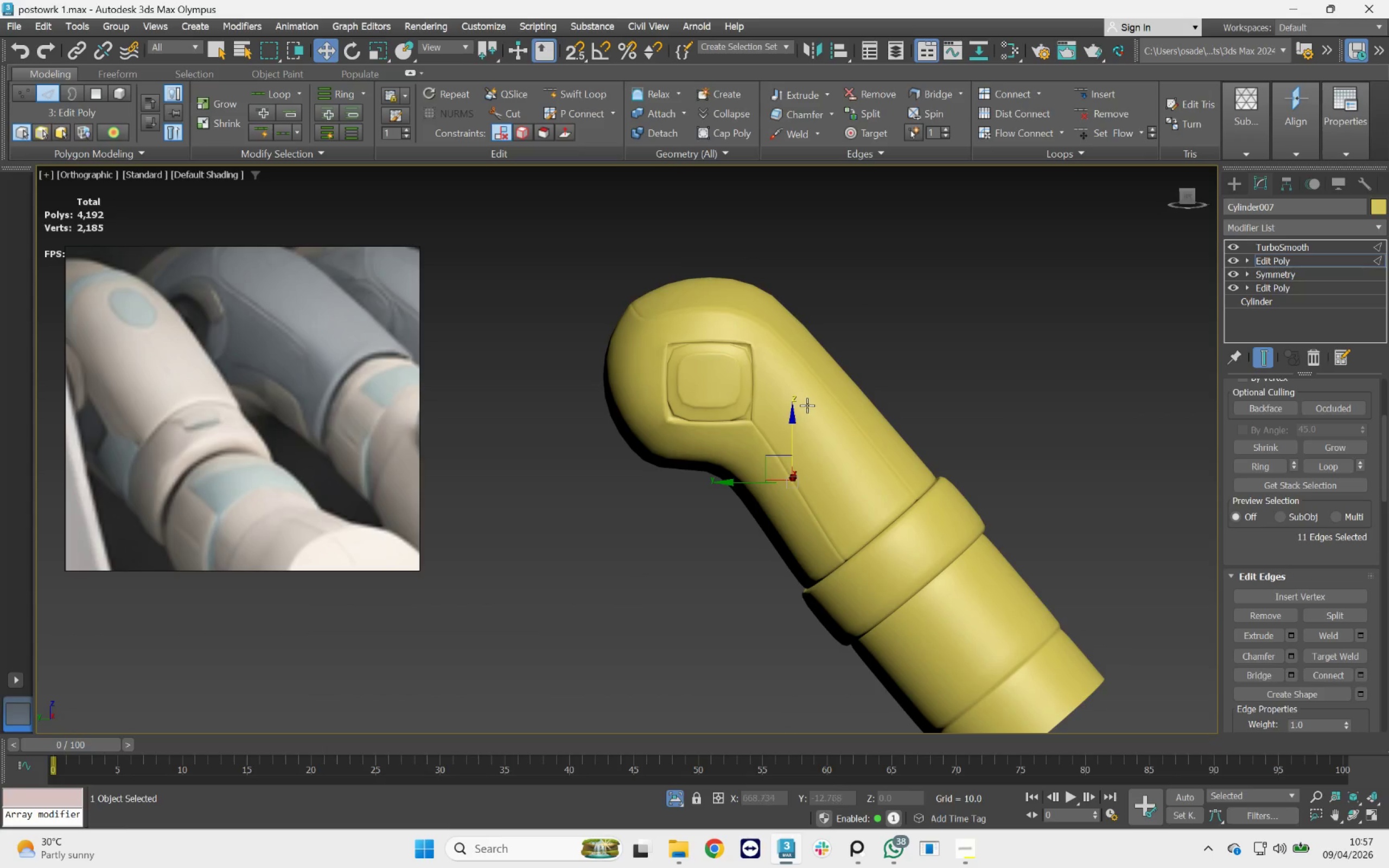 
key(F3)
 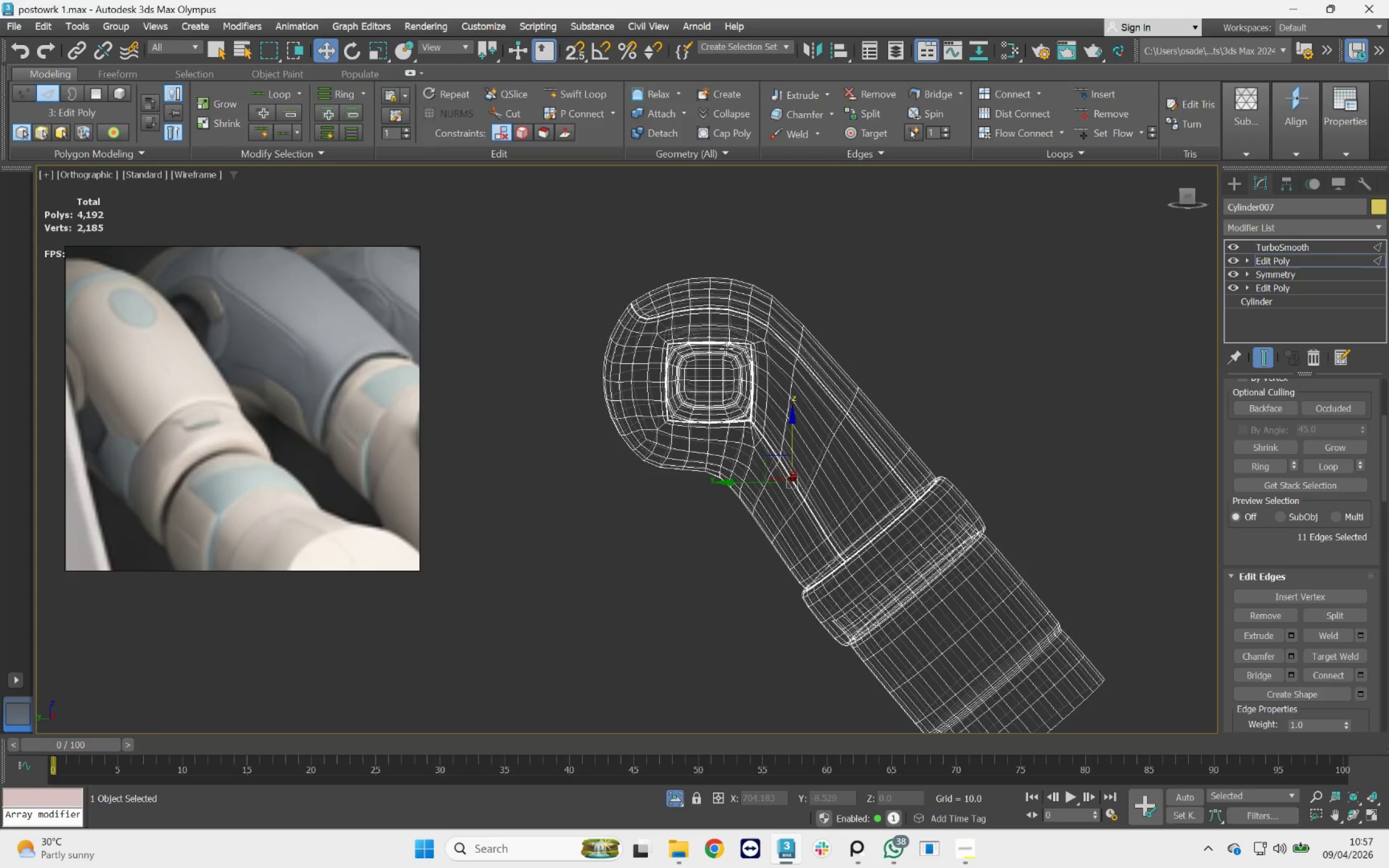 
key(F4)
 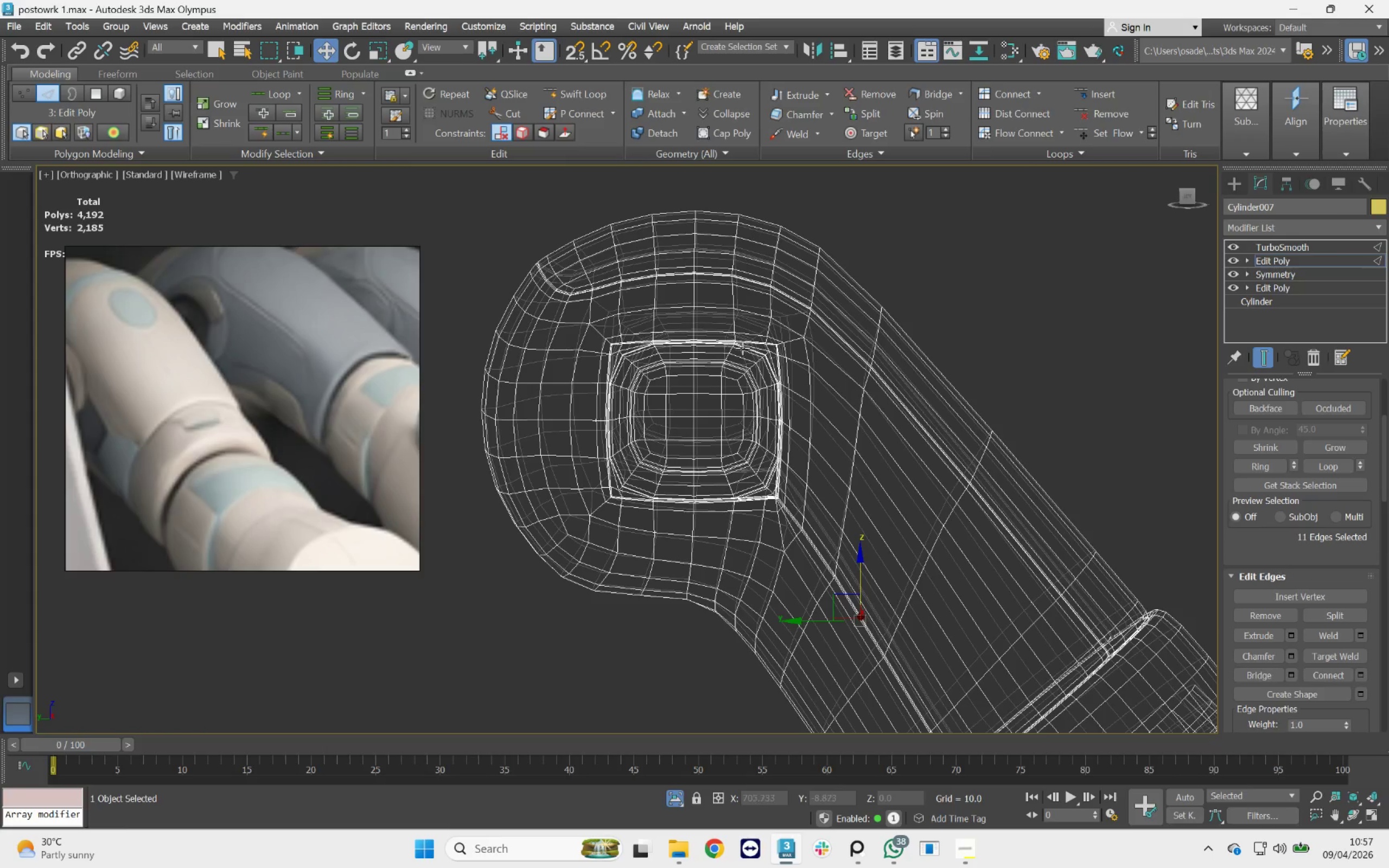 
scroll: coordinate [724, 343], scroll_direction: up, amount: 2.0
 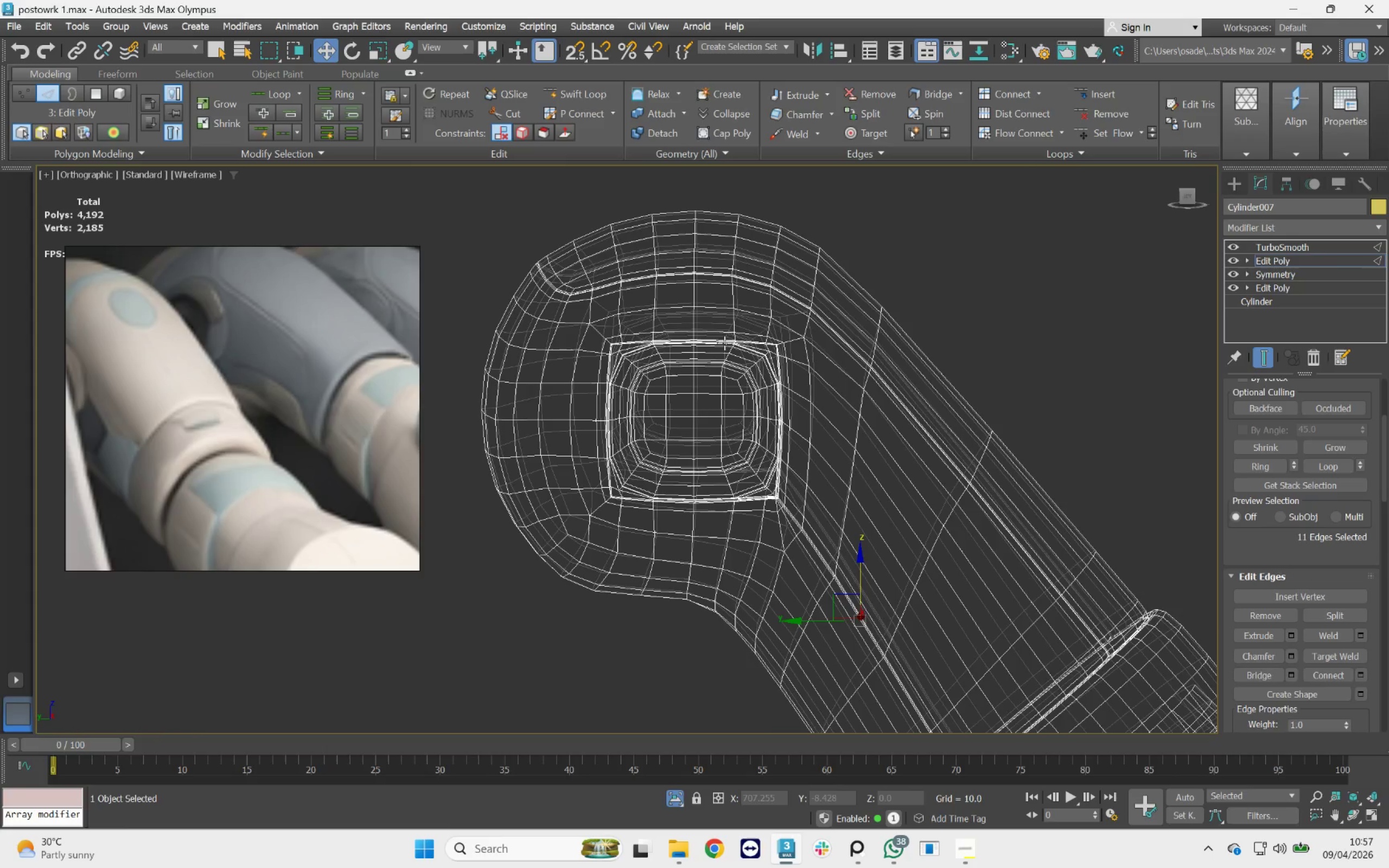 
key(F3)
 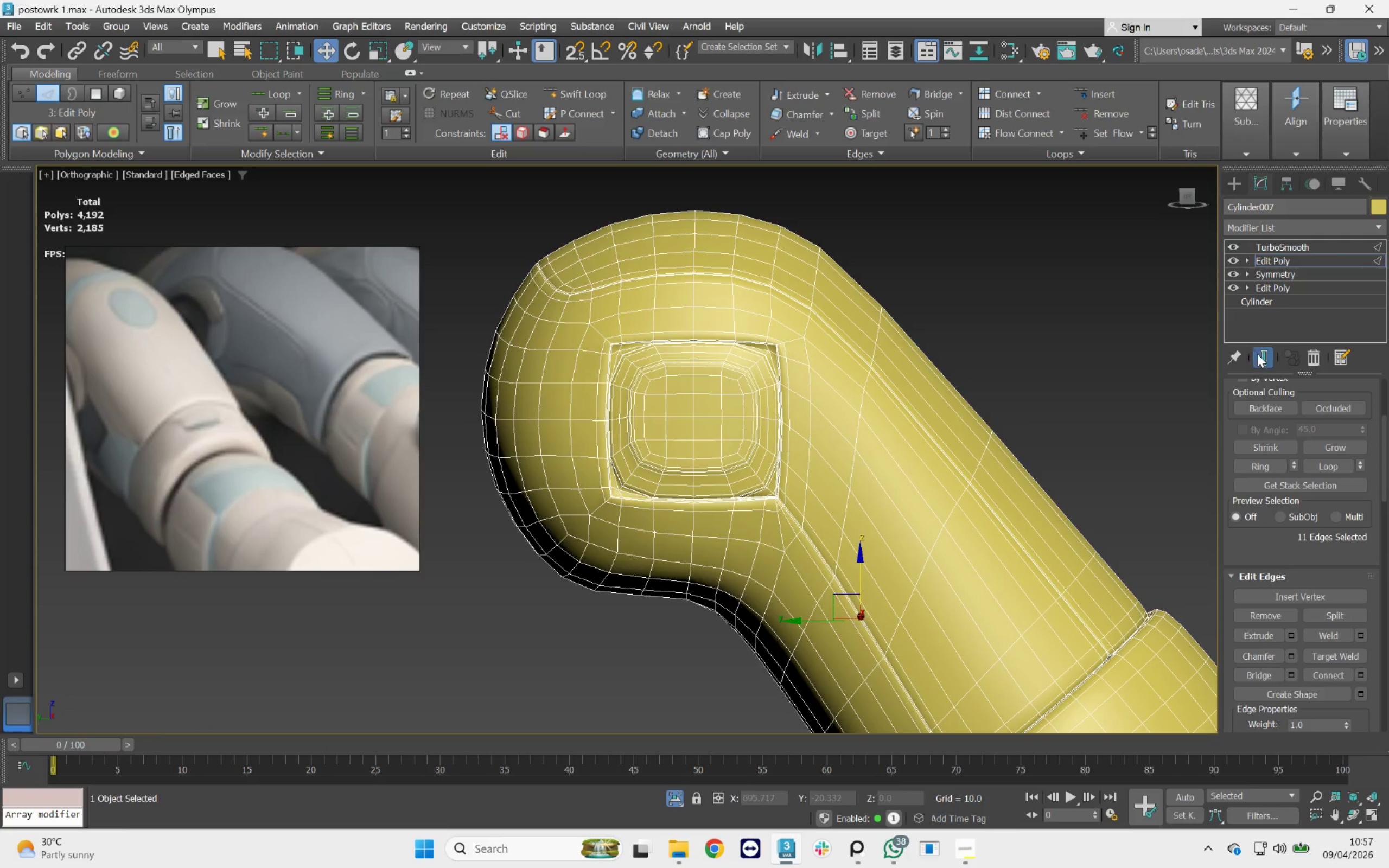 
left_click([1264, 354])
 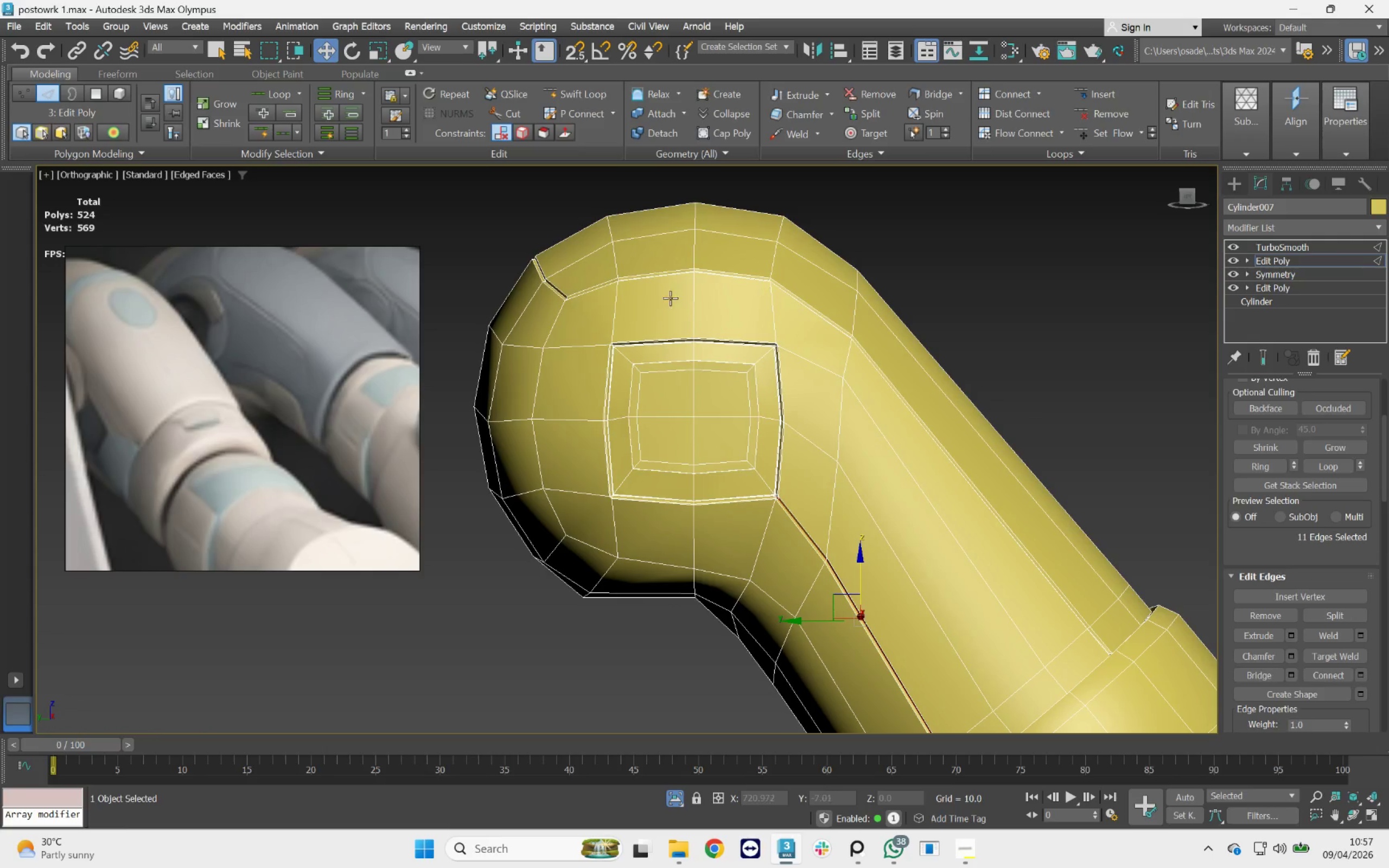 
scroll: coordinate [613, 382], scroll_direction: up, amount: 6.0
 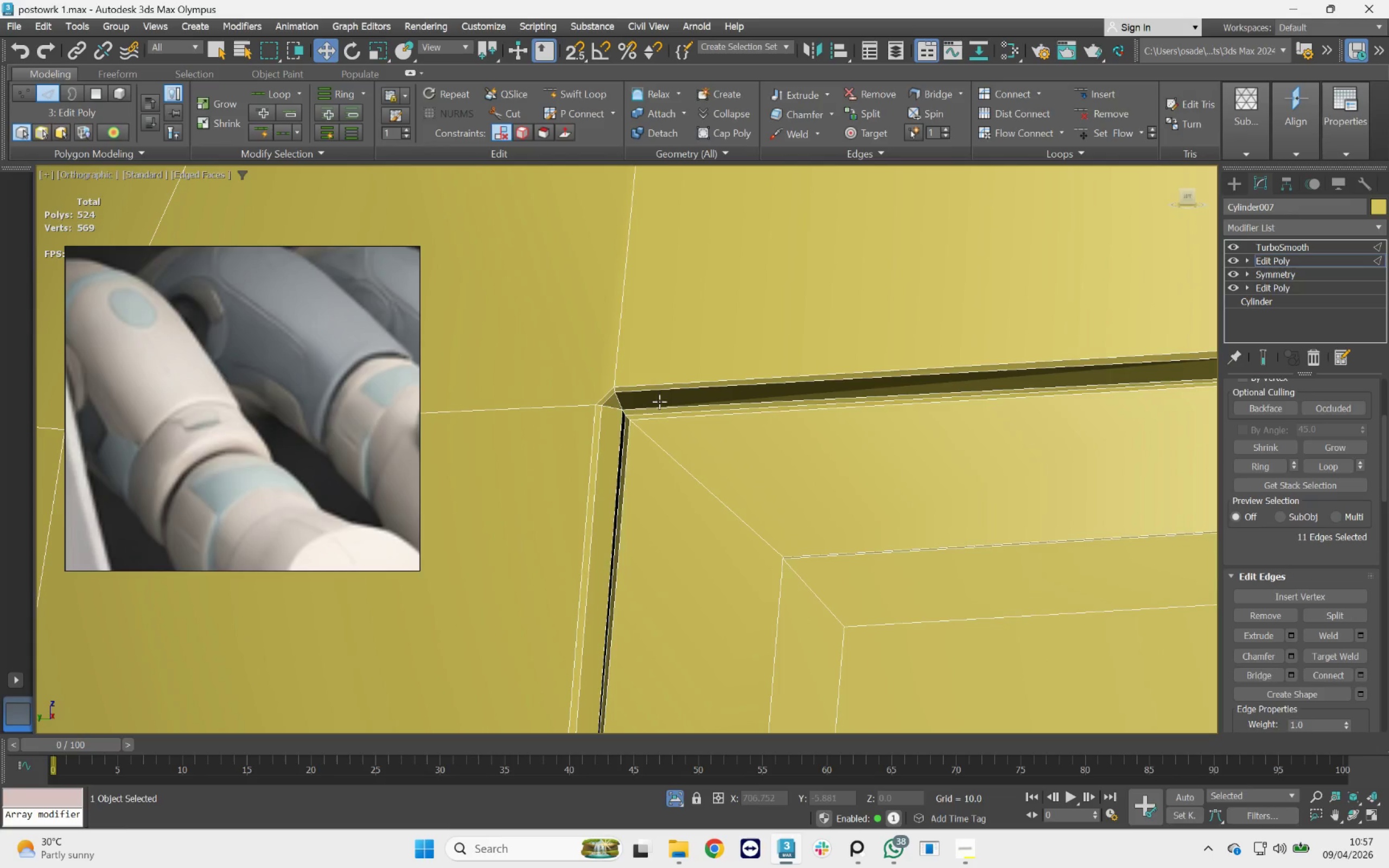 
scroll: coordinate [640, 400], scroll_direction: down, amount: 3.0
 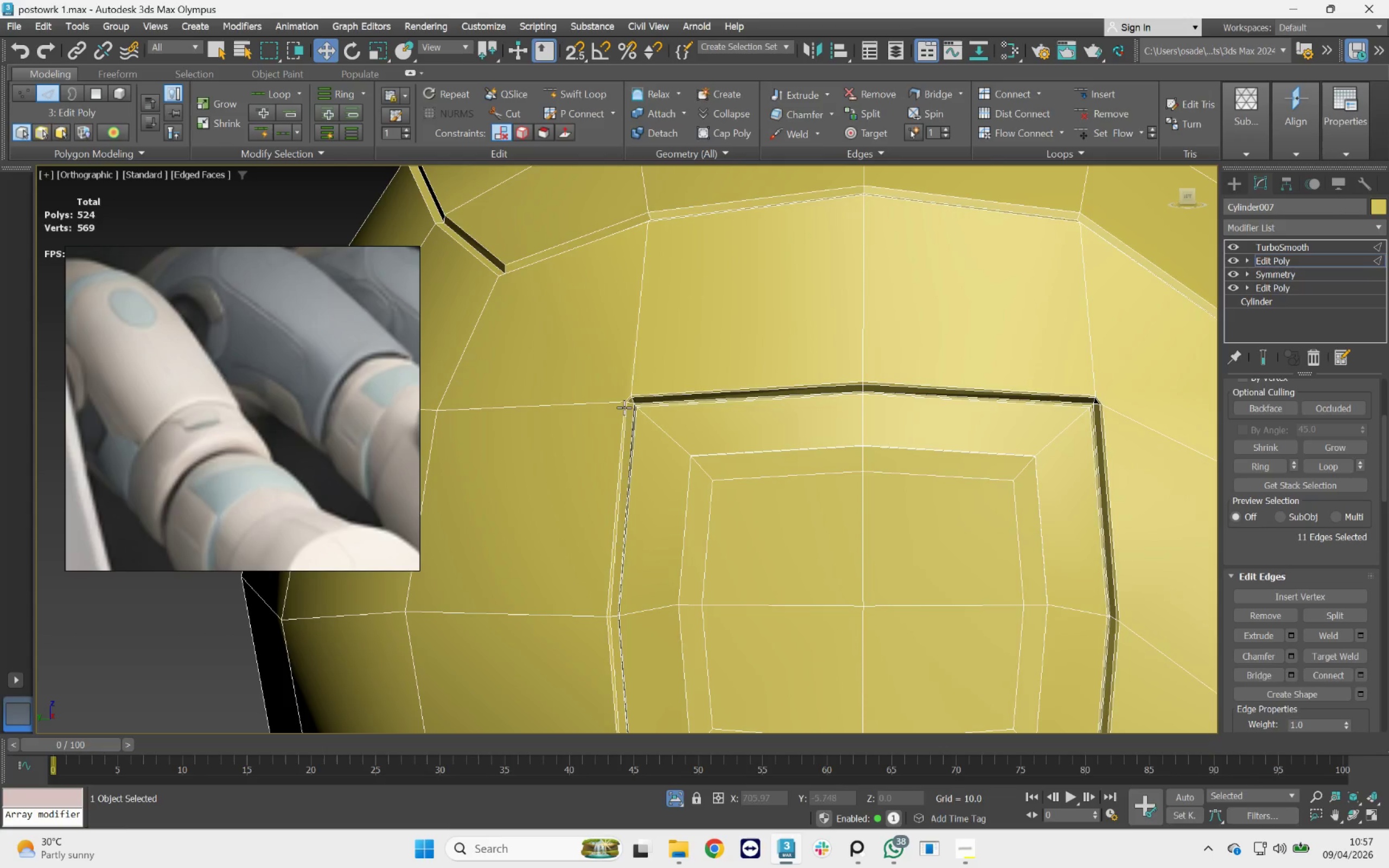 
key(1)
 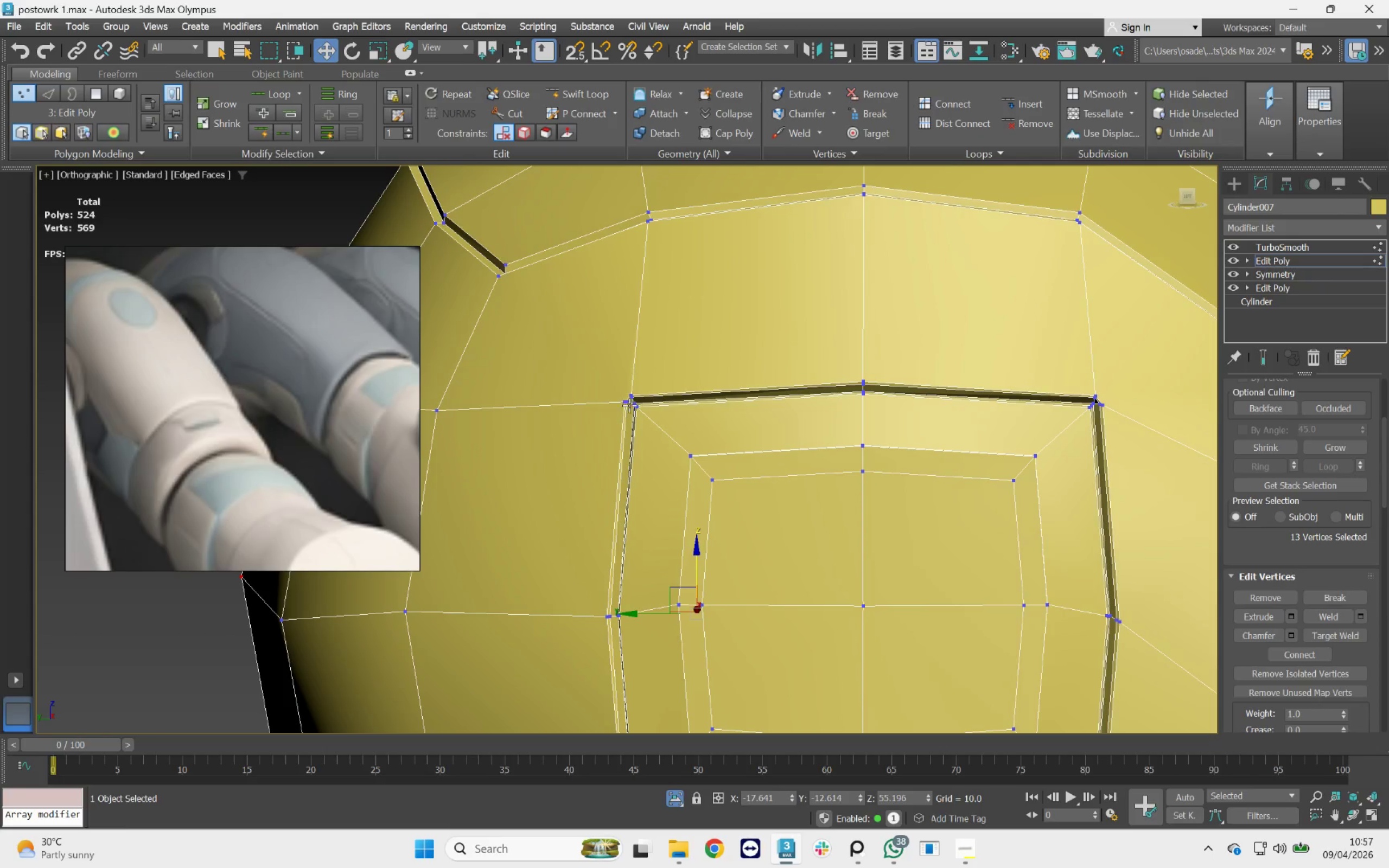 
scroll: coordinate [626, 405], scroll_direction: up, amount: 6.0
 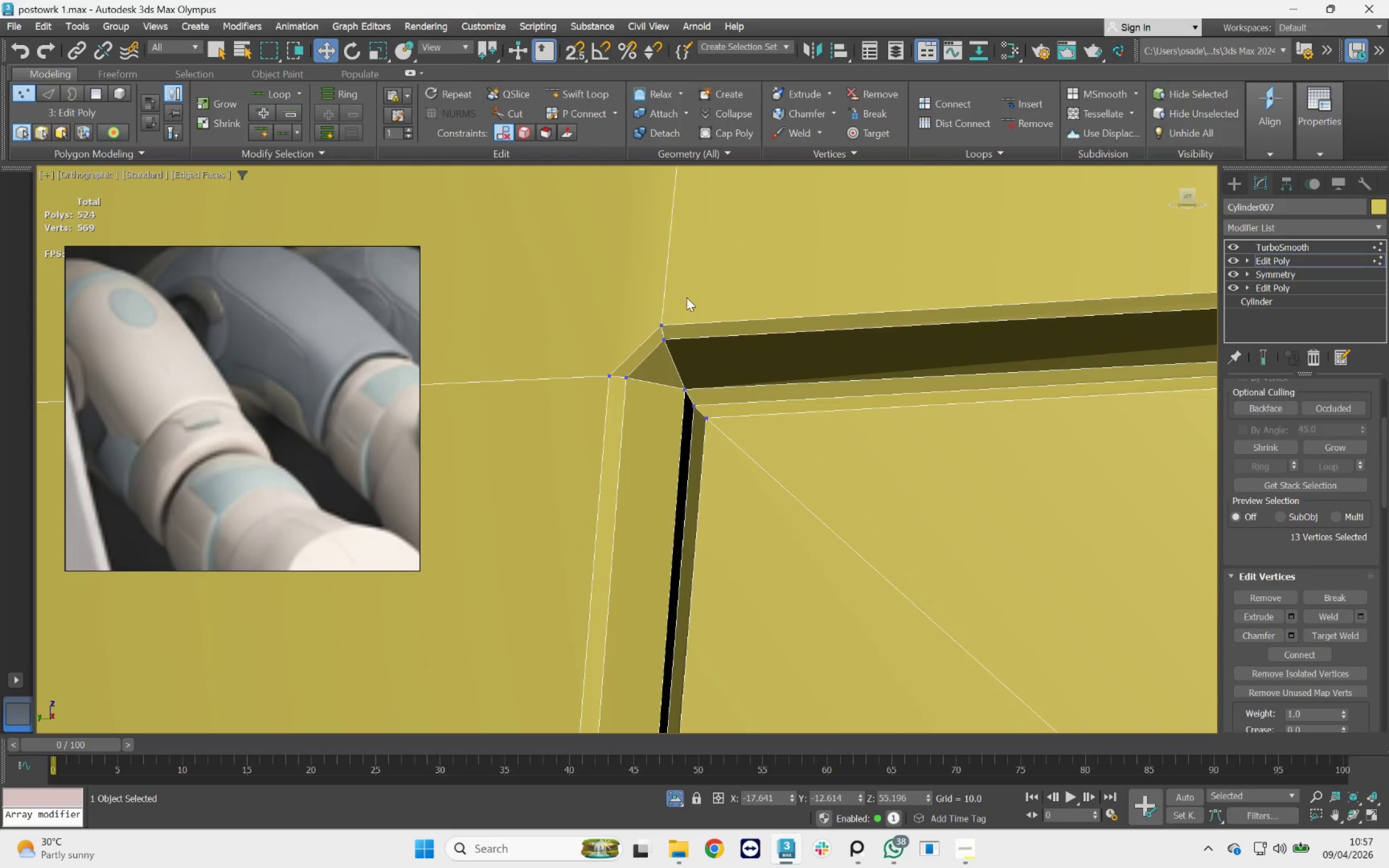 
left_click_drag(start_coordinate=[705, 303], to_coordinate=[609, 381])
 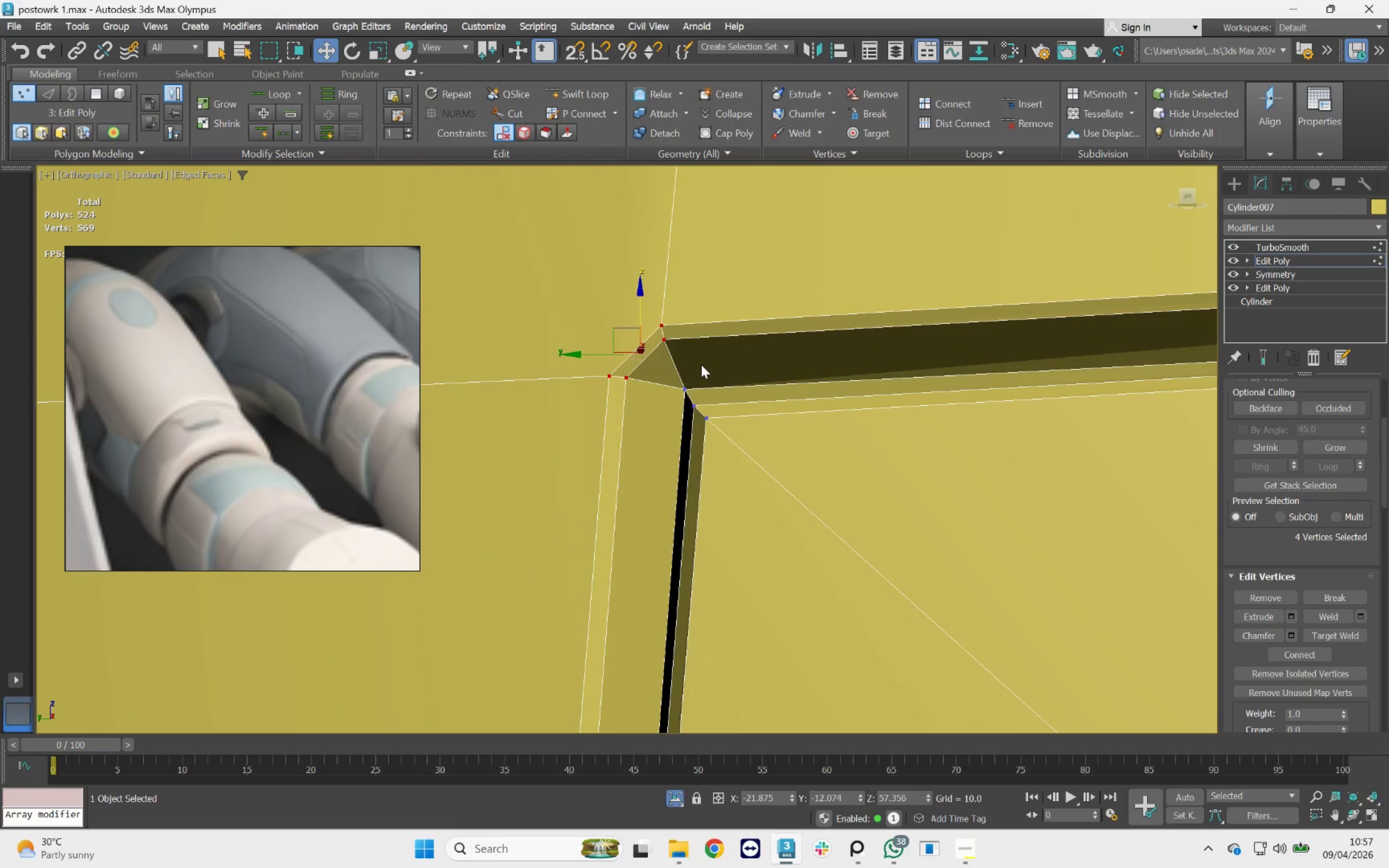 
key(F3)
 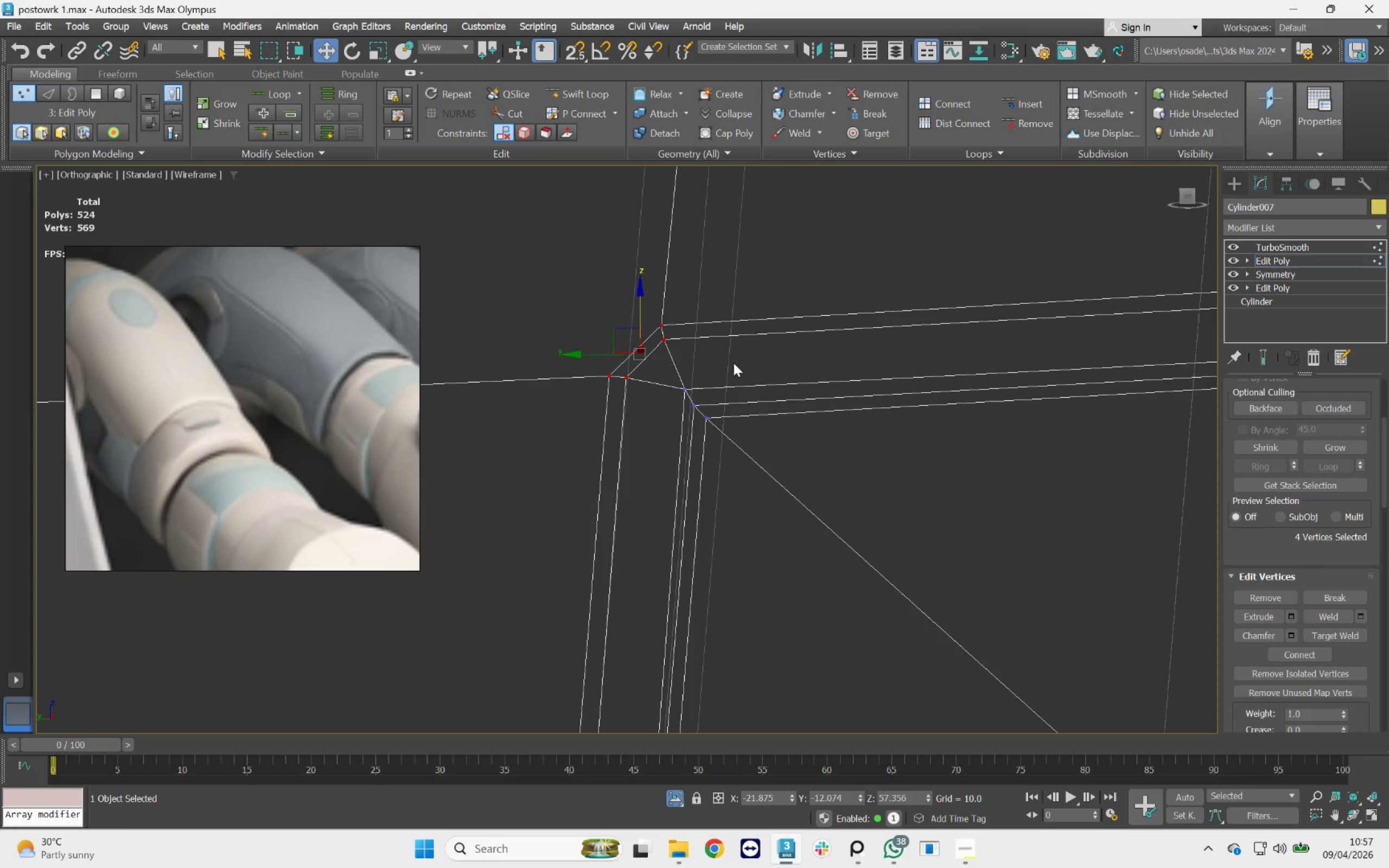 
key(F3)
 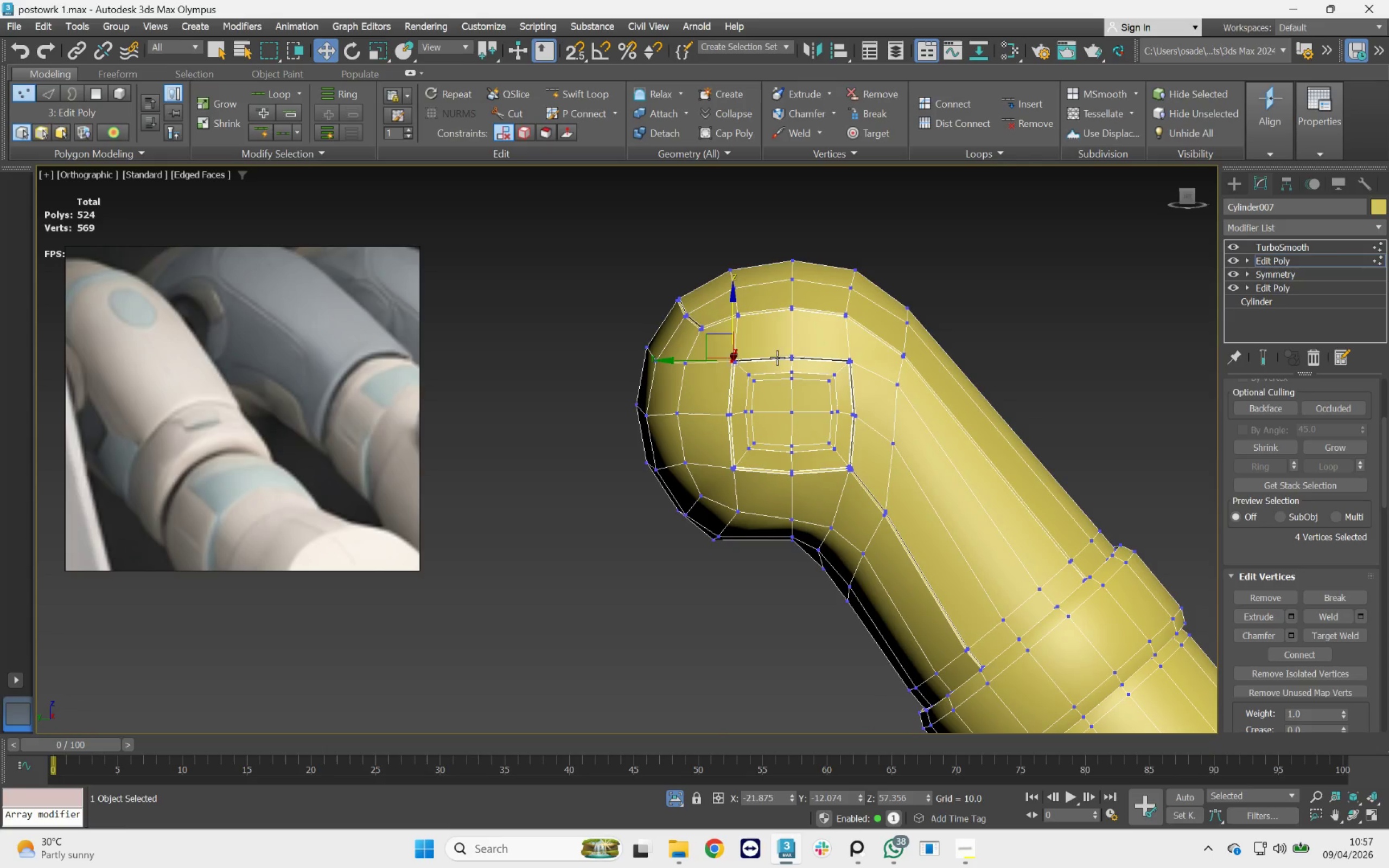 
scroll: coordinate [736, 360], scroll_direction: down, amount: 10.0
 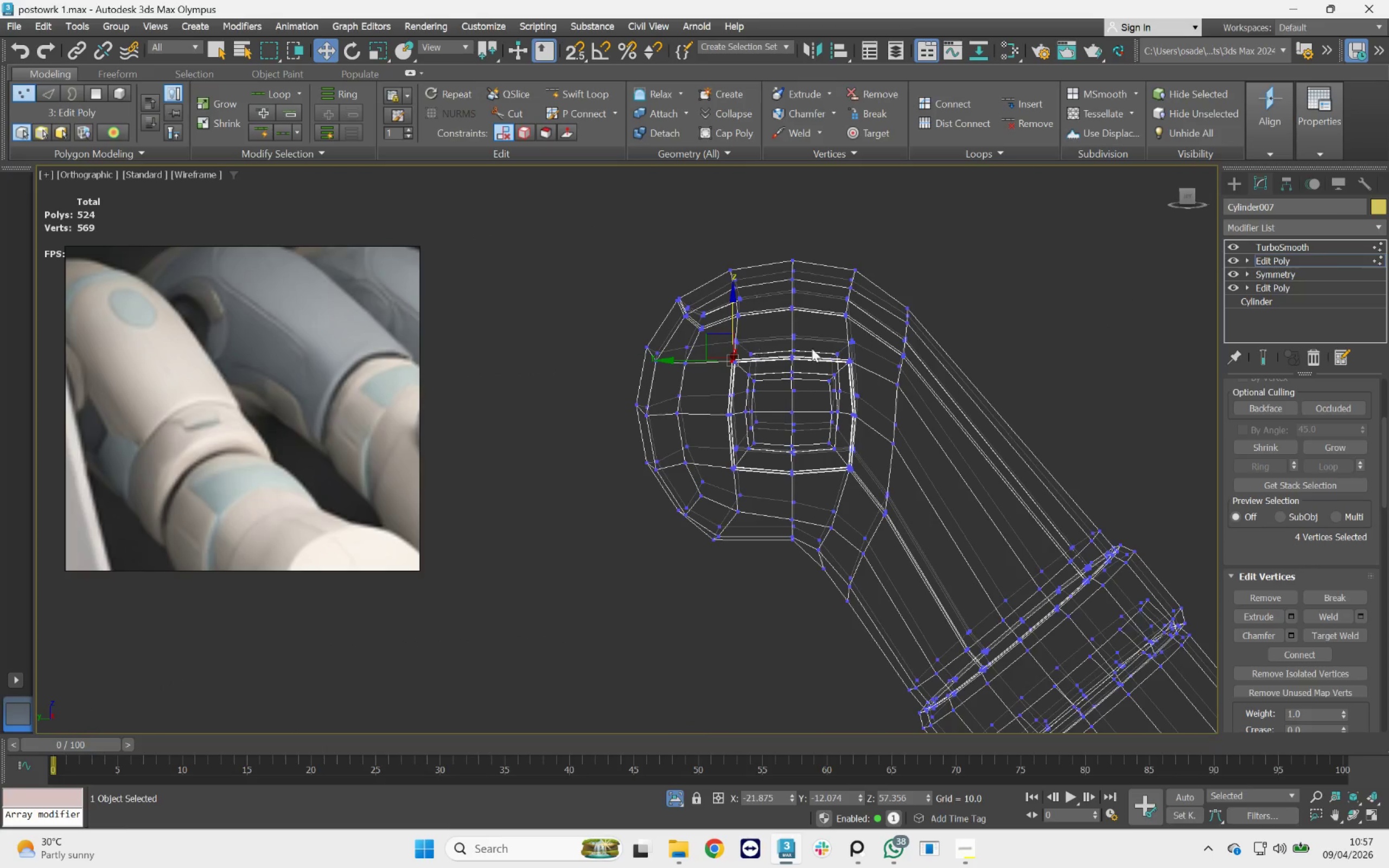 
hold_key(key=AltLeft, duration=0.53)
 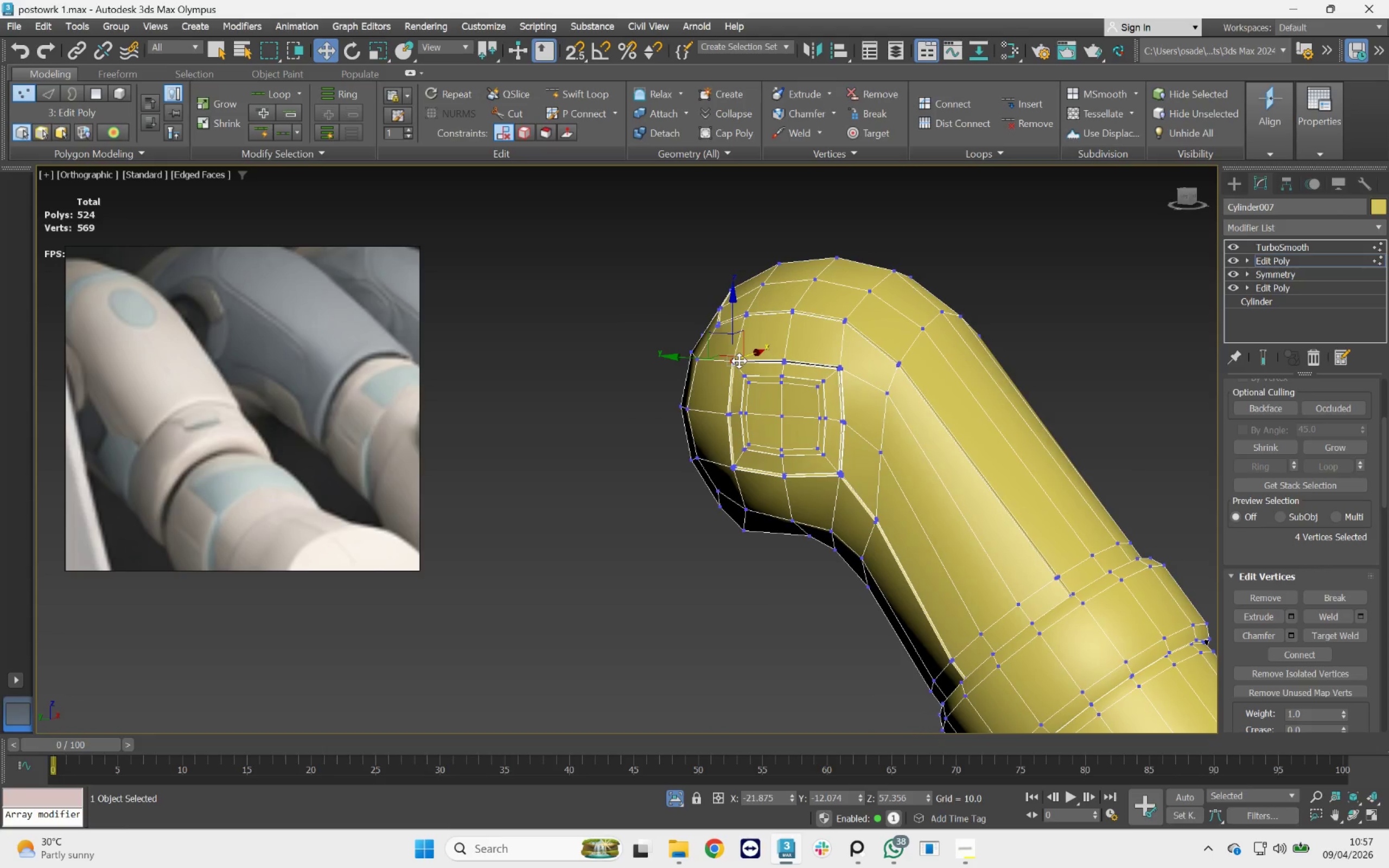 
key(F3)
 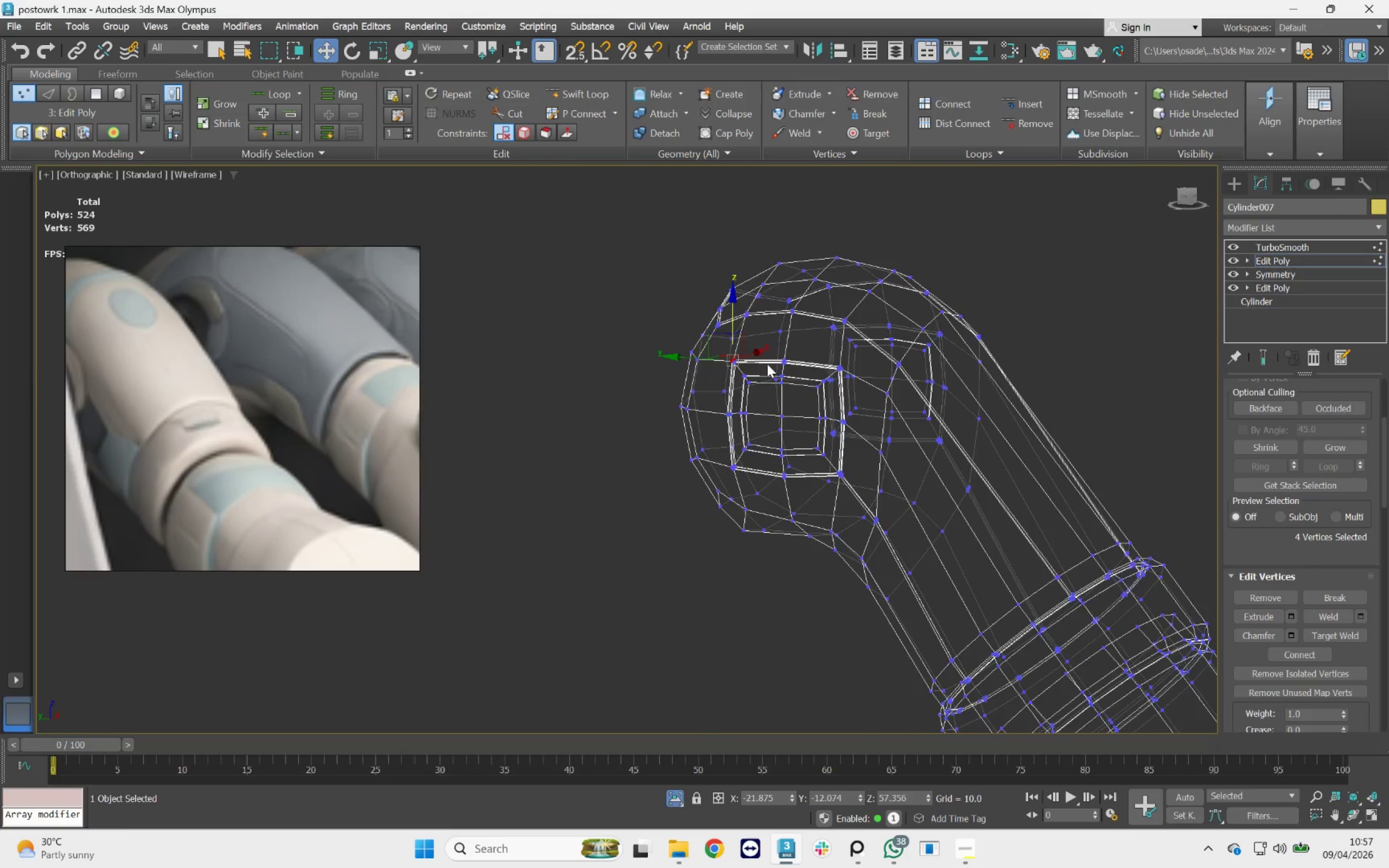 
scroll: coordinate [738, 358], scroll_direction: up, amount: 9.0
 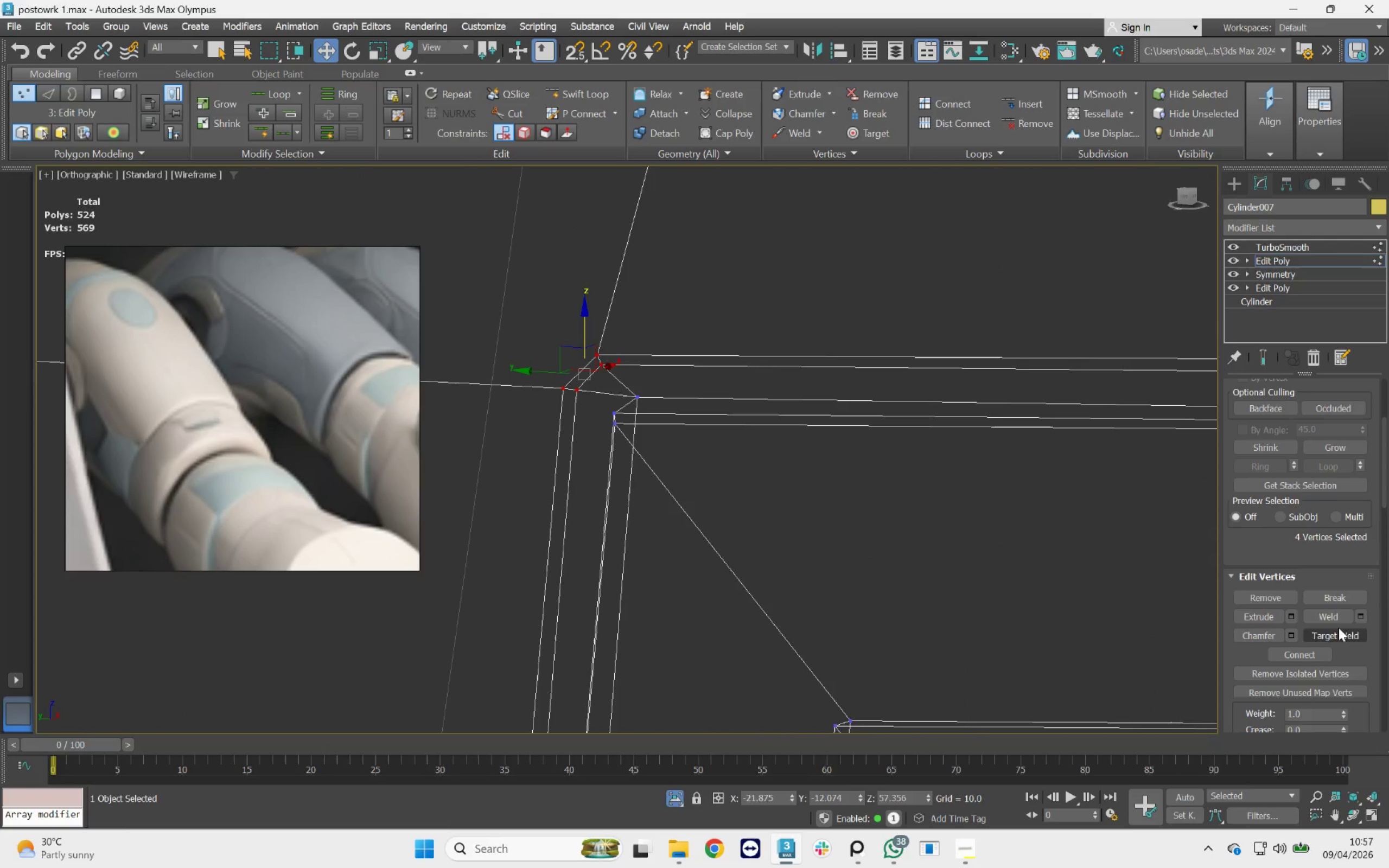 
left_click([1341, 615])
 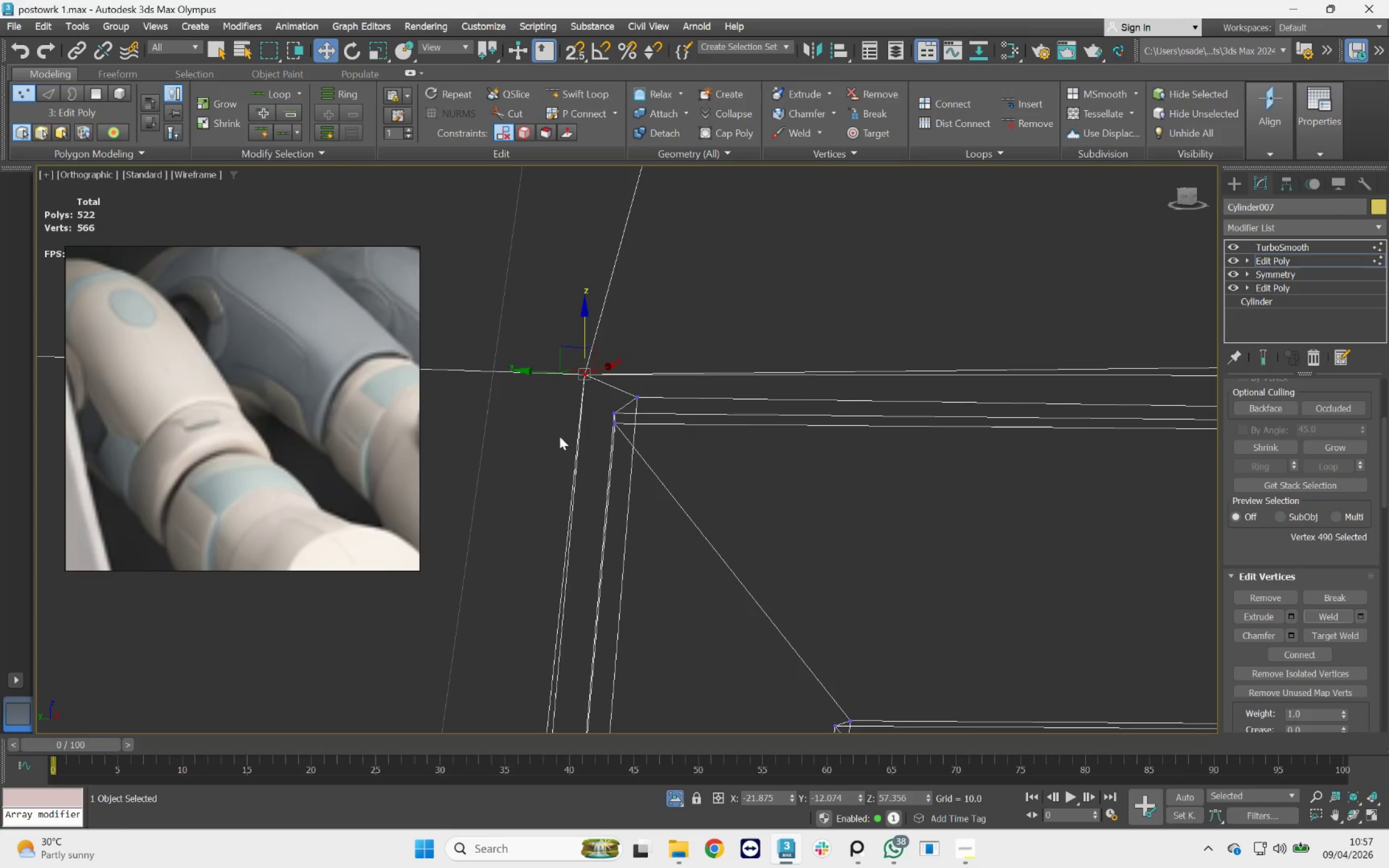 
scroll: coordinate [577, 393], scroll_direction: down, amount: 4.0
 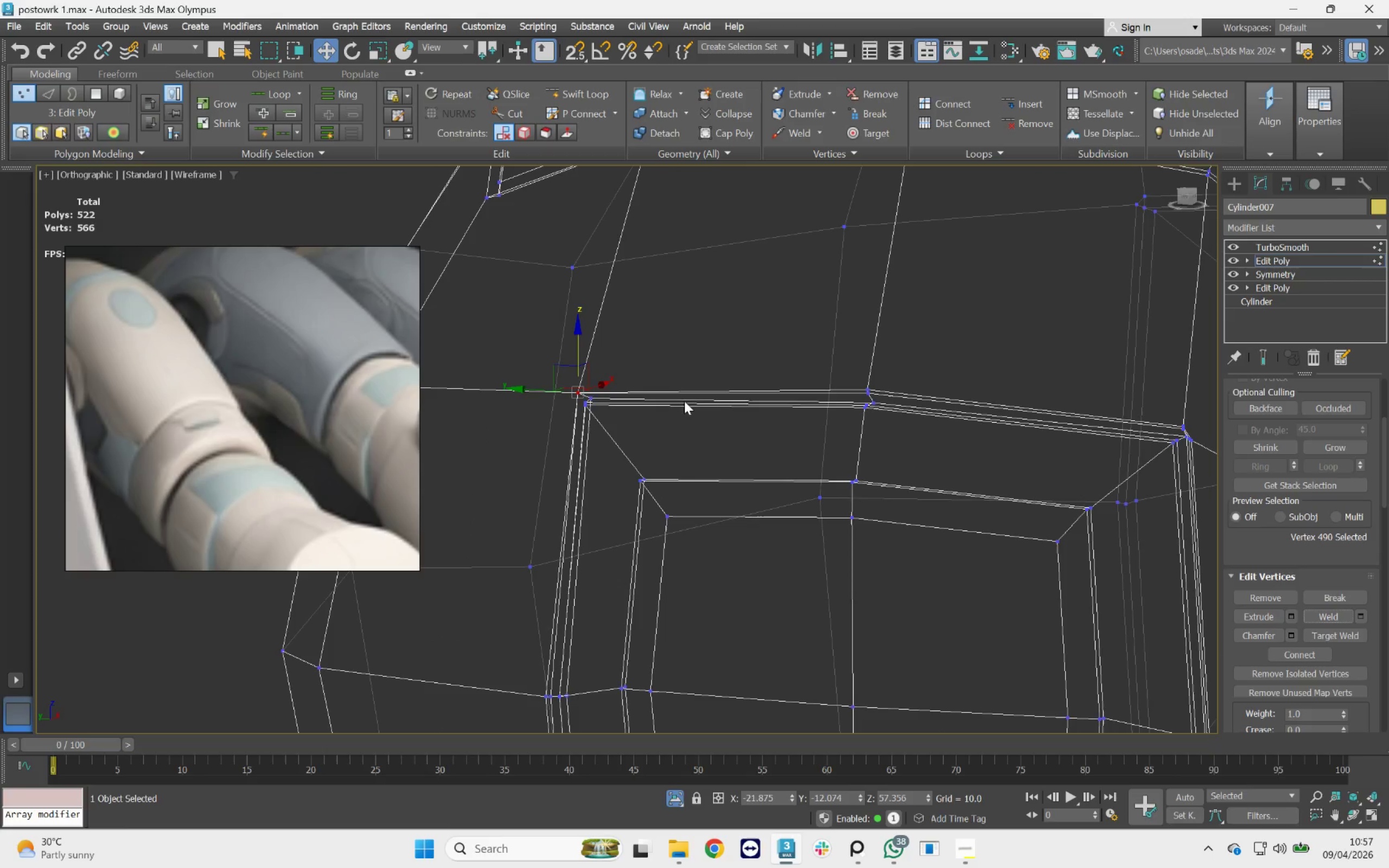 
key(Control+ControlLeft)
 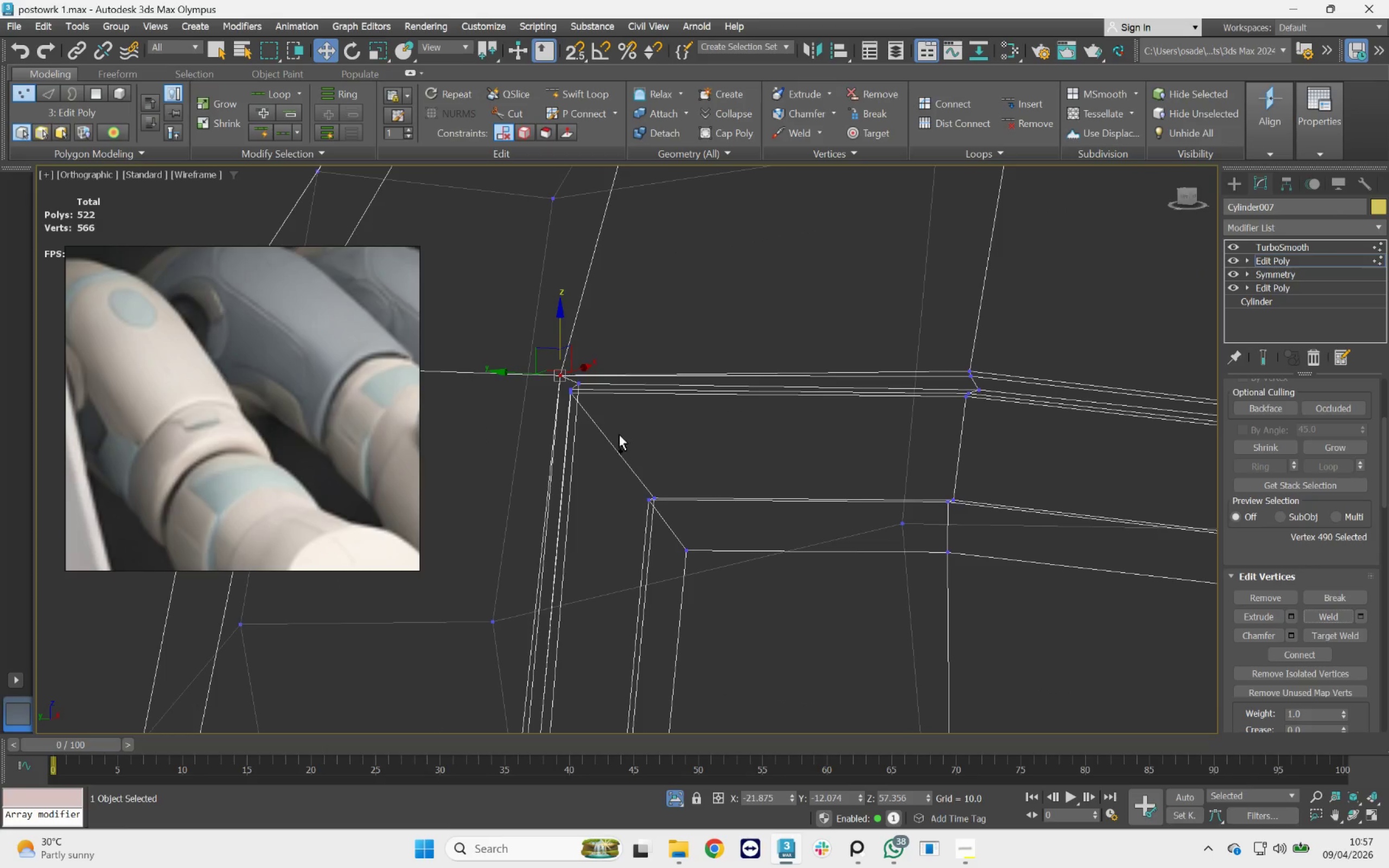 
key(Control+Z)
 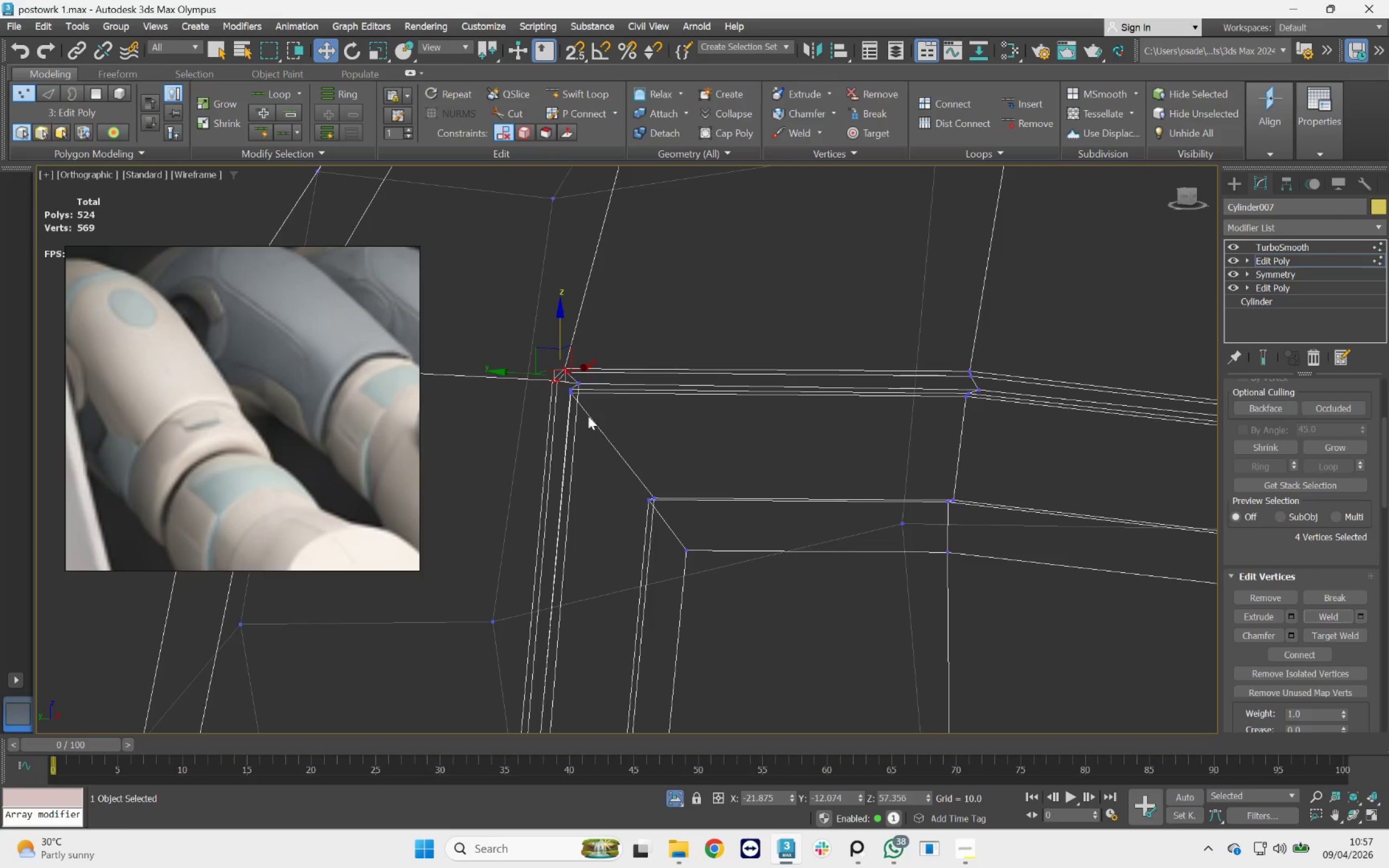 
scroll: coordinate [620, 434], scroll_direction: up, amount: 1.0
 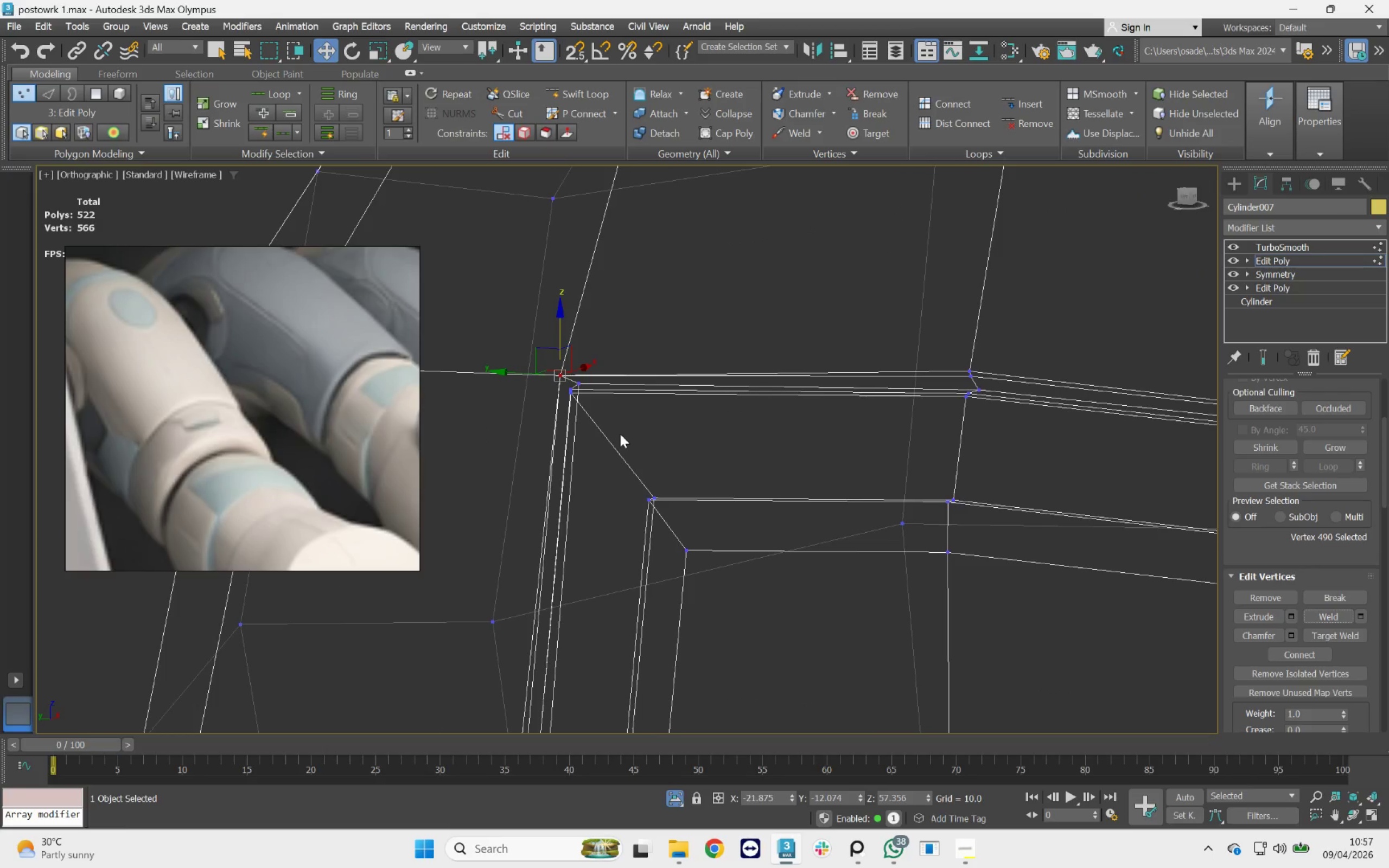 
left_click([550, 333])
 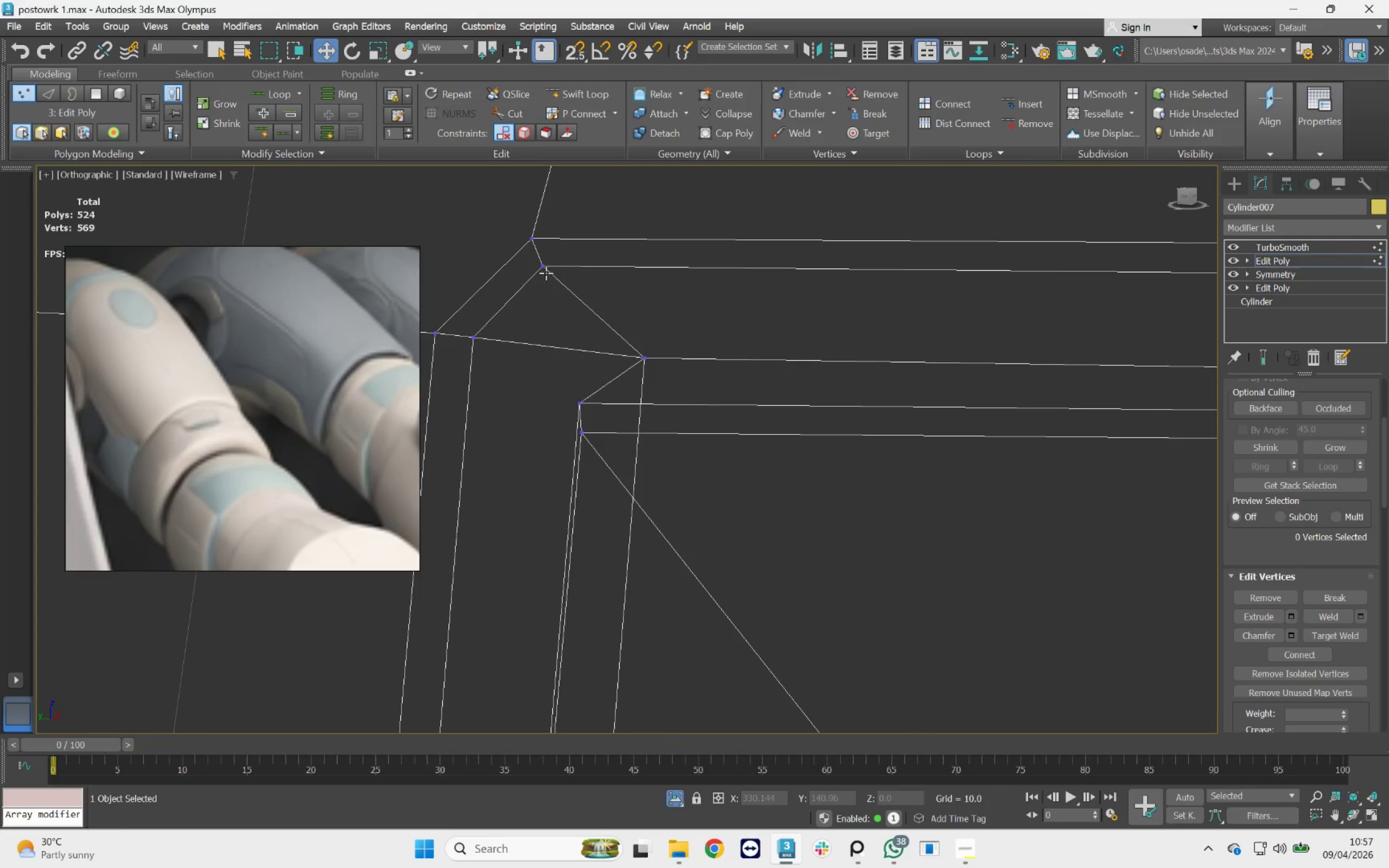 
scroll: coordinate [568, 385], scroll_direction: up, amount: 6.0
 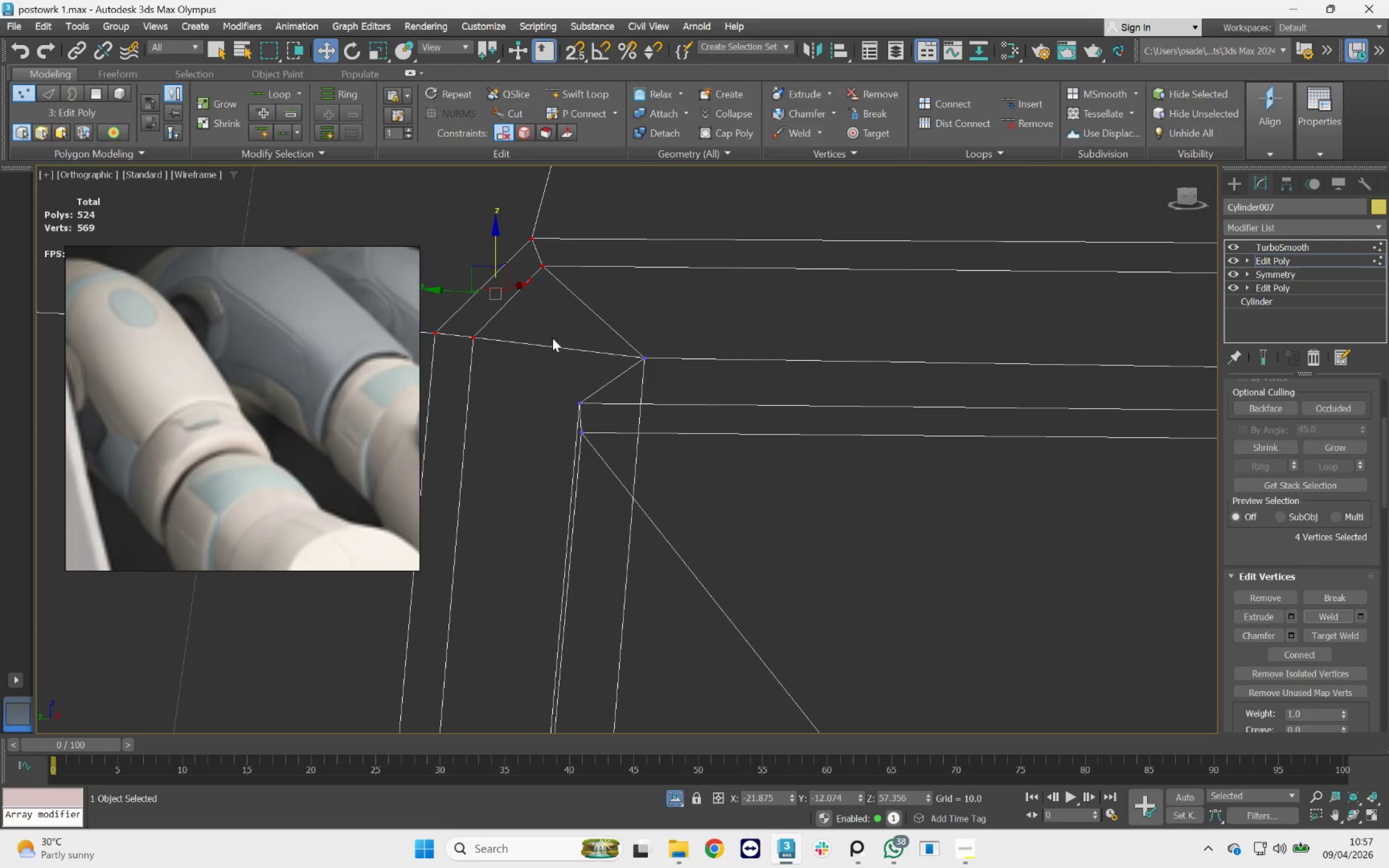 
left_click([544, 264])
 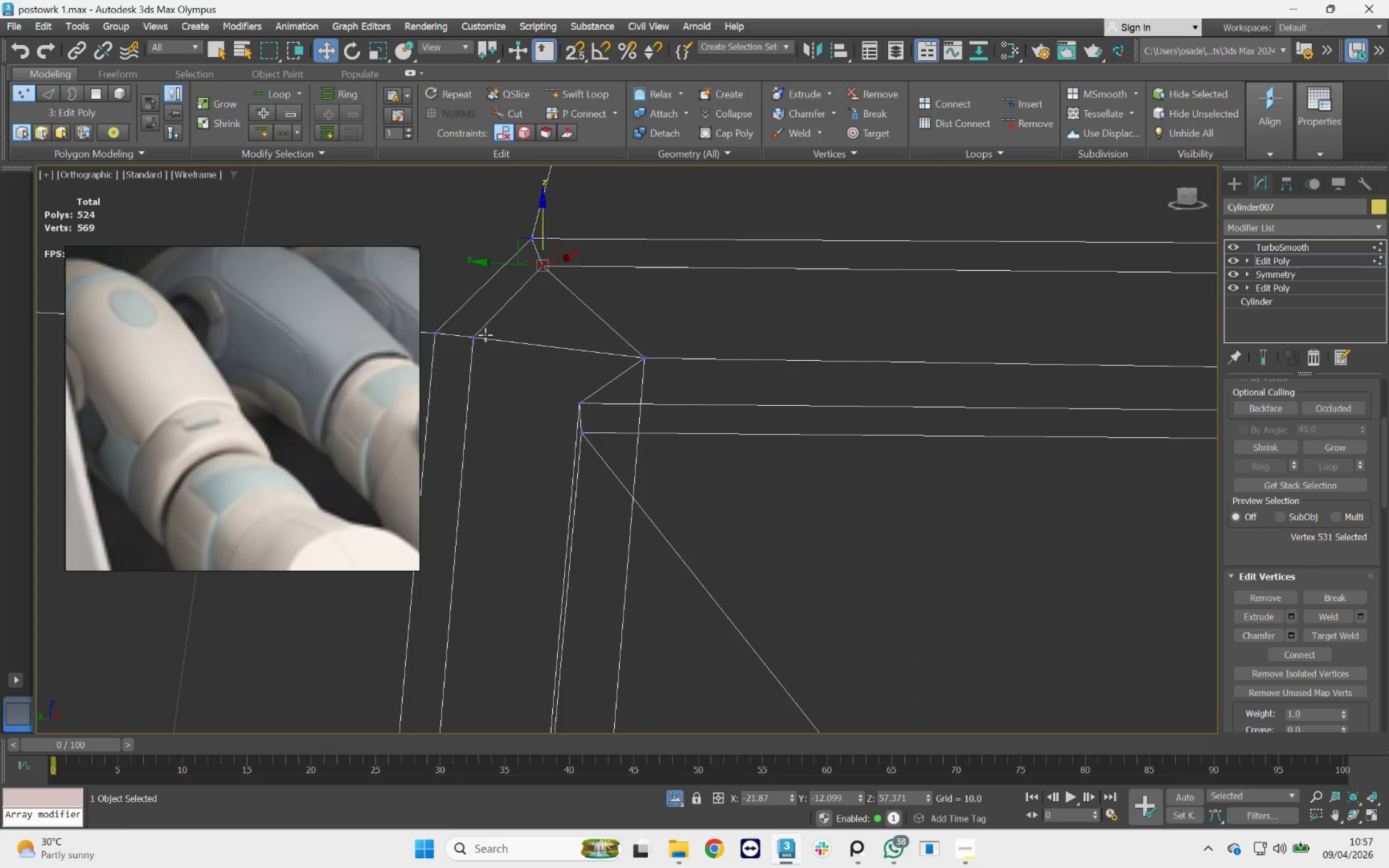 
key(Control+ControlLeft)
 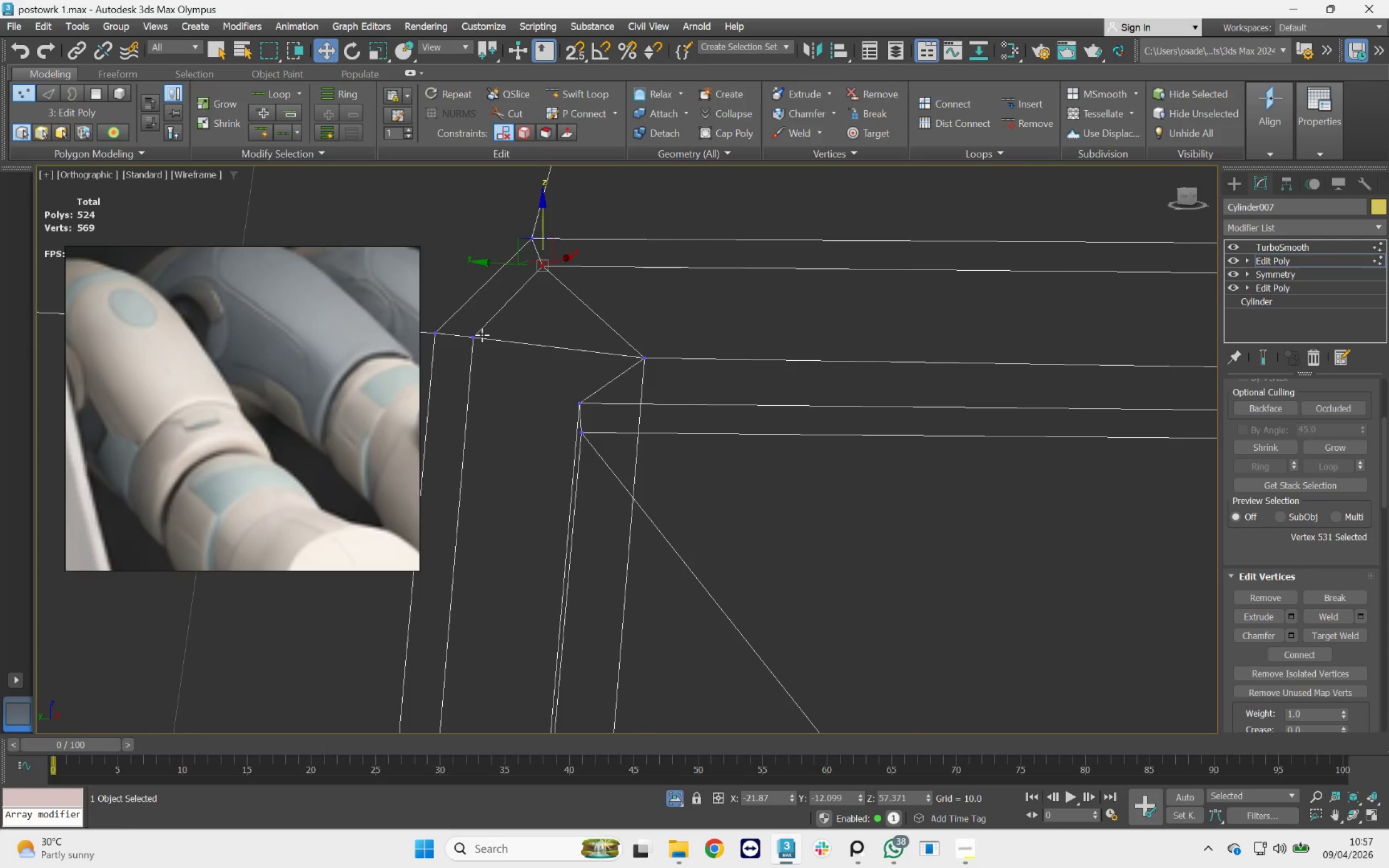 
left_click([482, 335])
 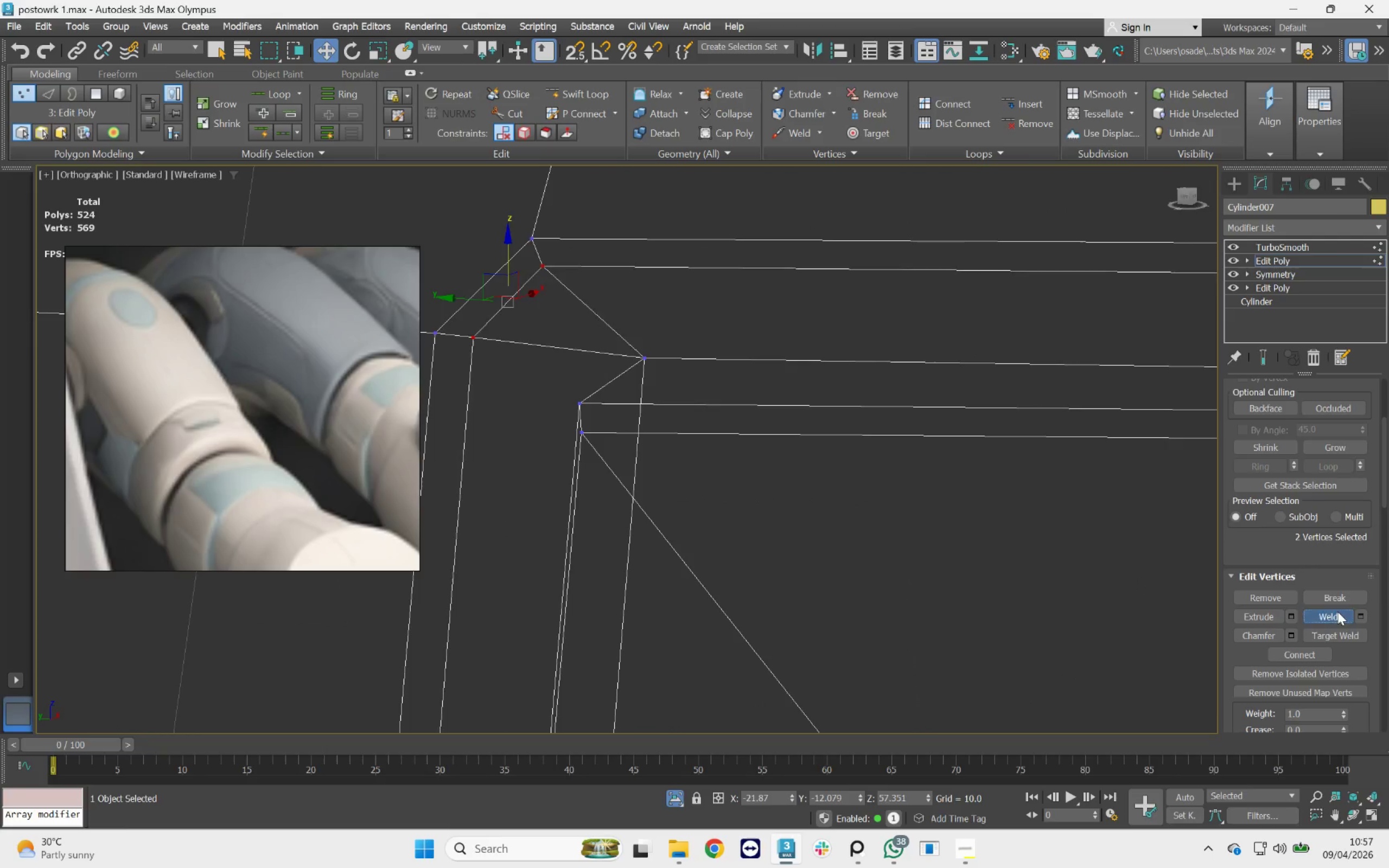 
left_click_drag(start_coordinate=[679, 276], to_coordinate=[676, 274])
 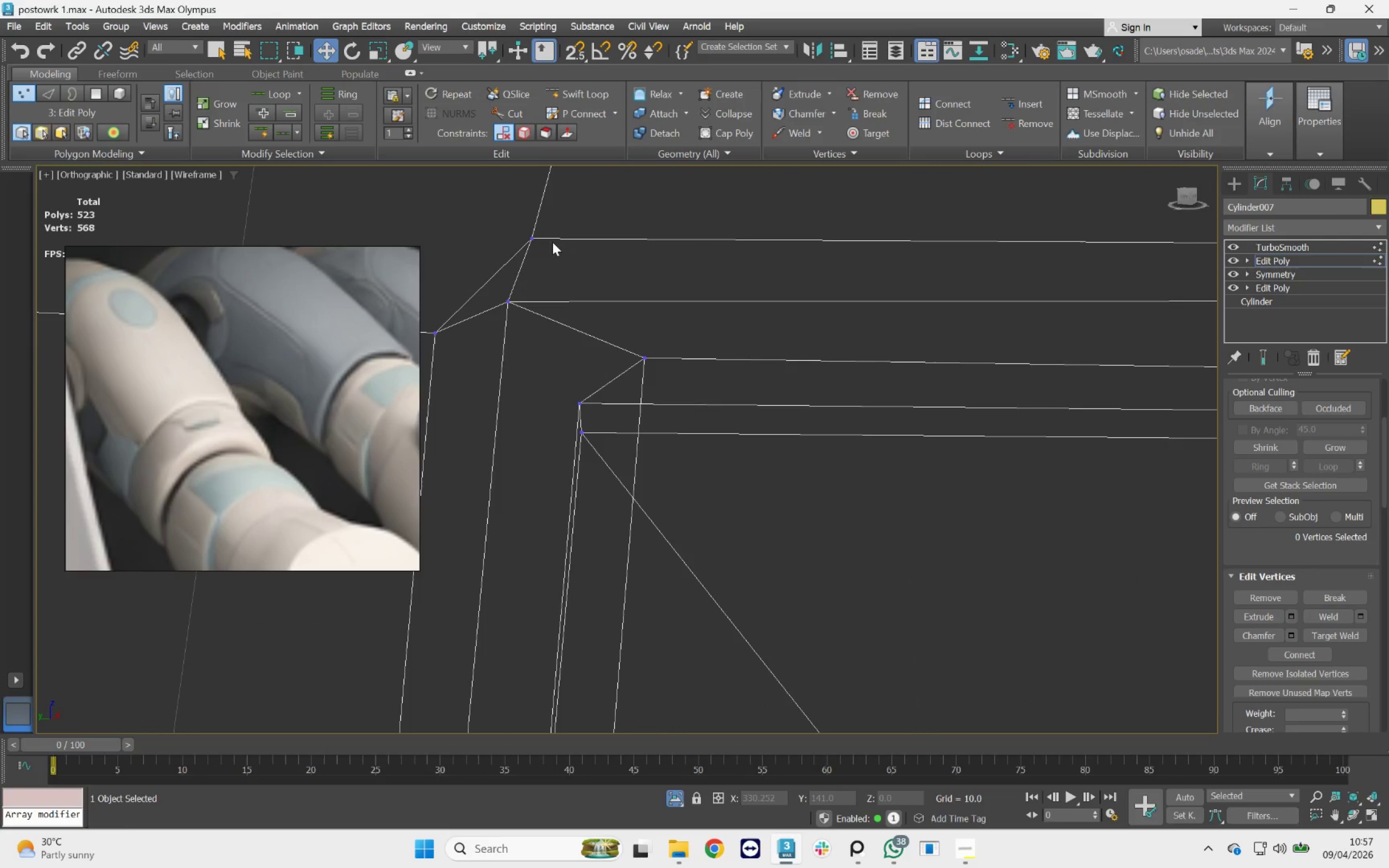 
left_click([526, 229])
 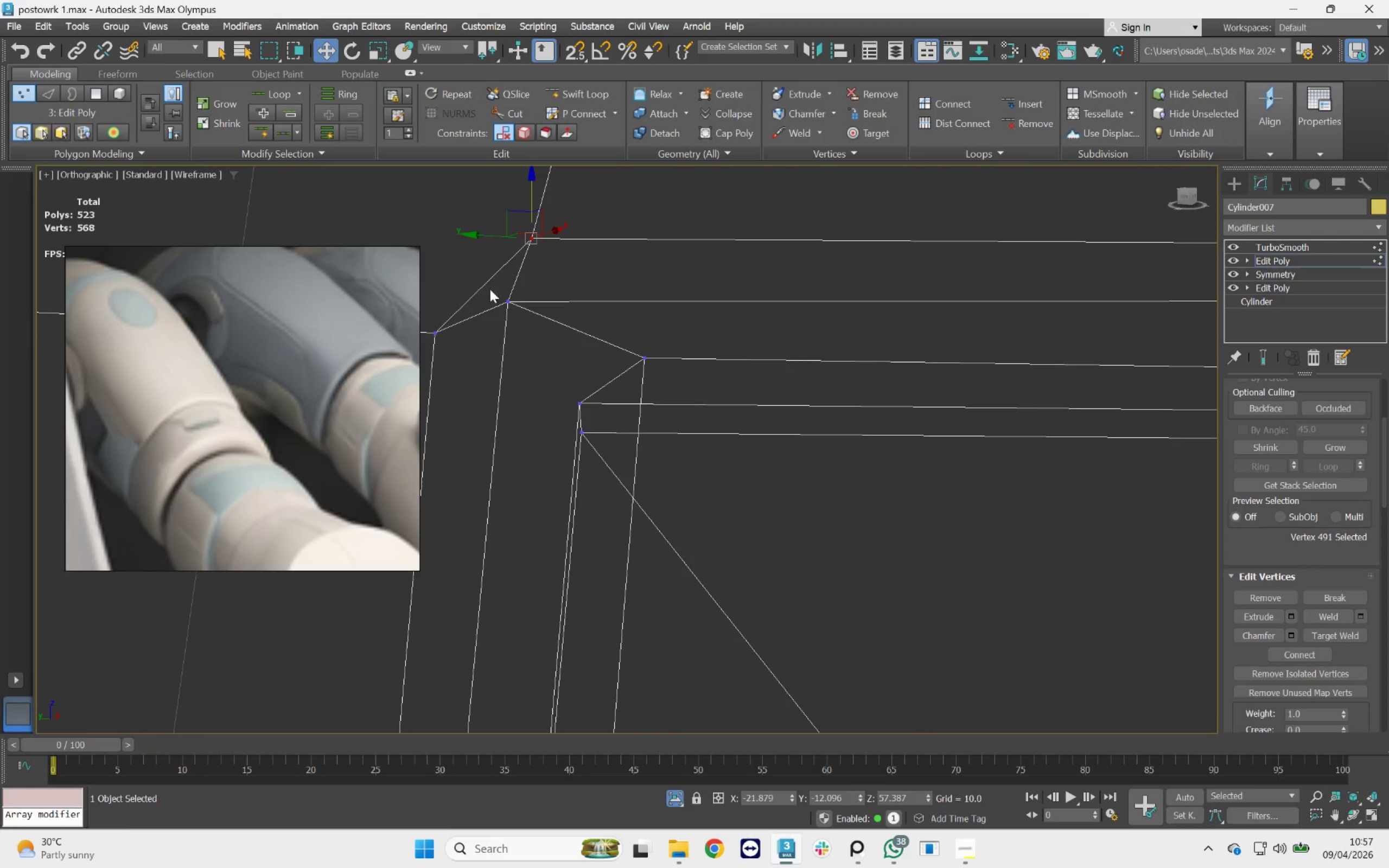 
hold_key(key=ControlLeft, duration=1.12)
double_click([439, 327])
 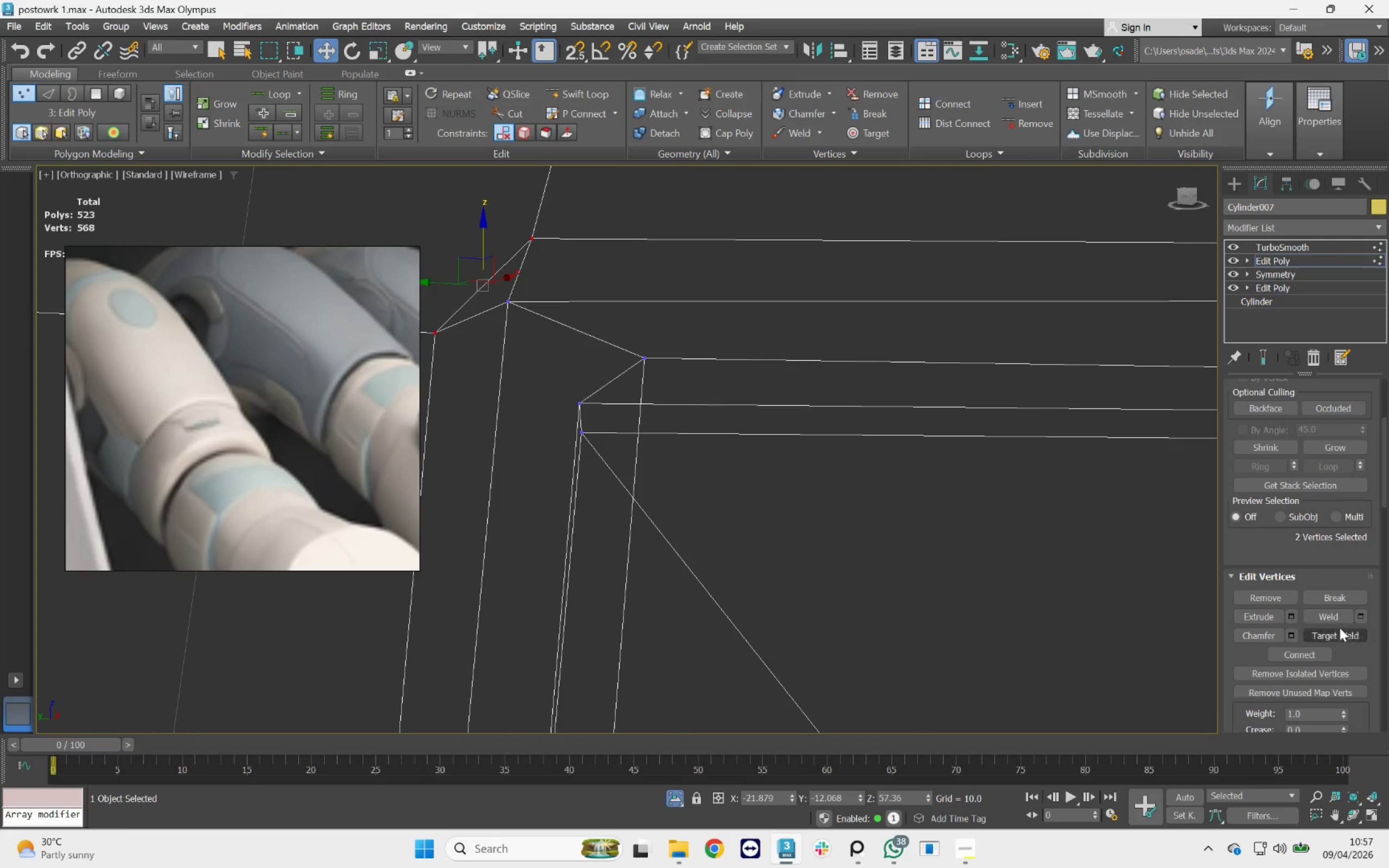 
left_click([1337, 616])
 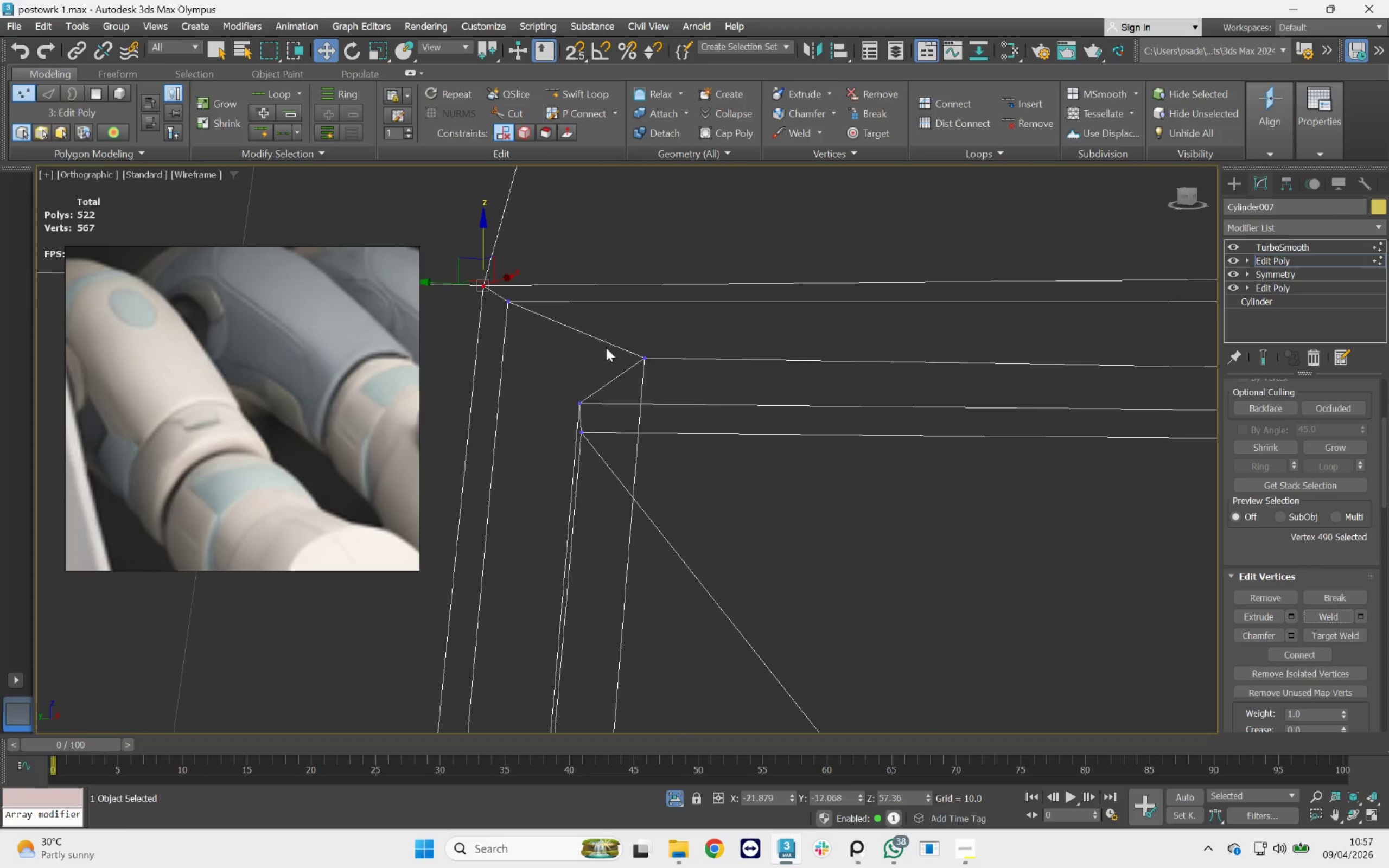 
scroll: coordinate [598, 311], scroll_direction: down, amount: 8.0
 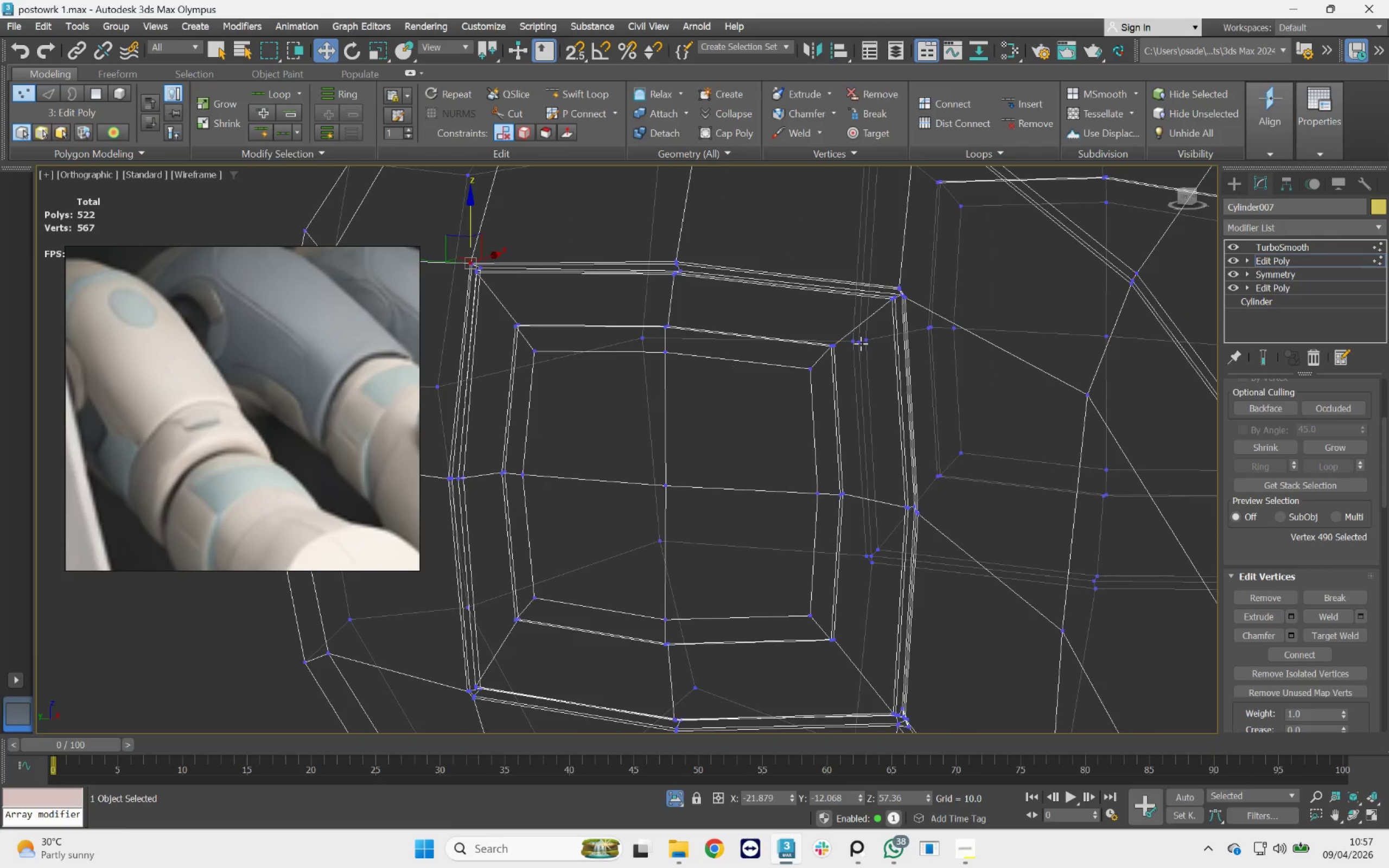 
scroll: coordinate [910, 282], scroll_direction: up, amount: 8.0
 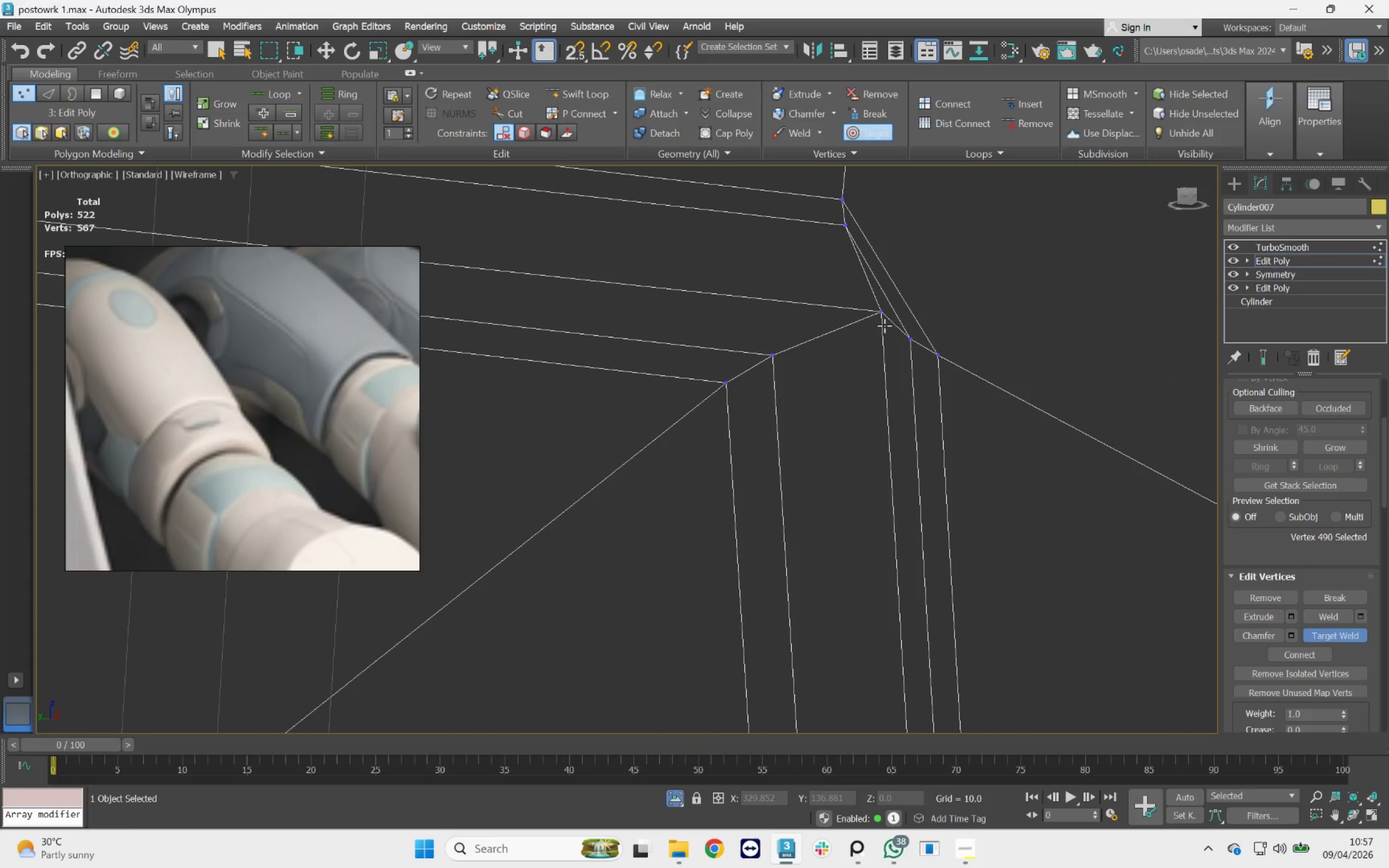 
left_click([905, 337])
 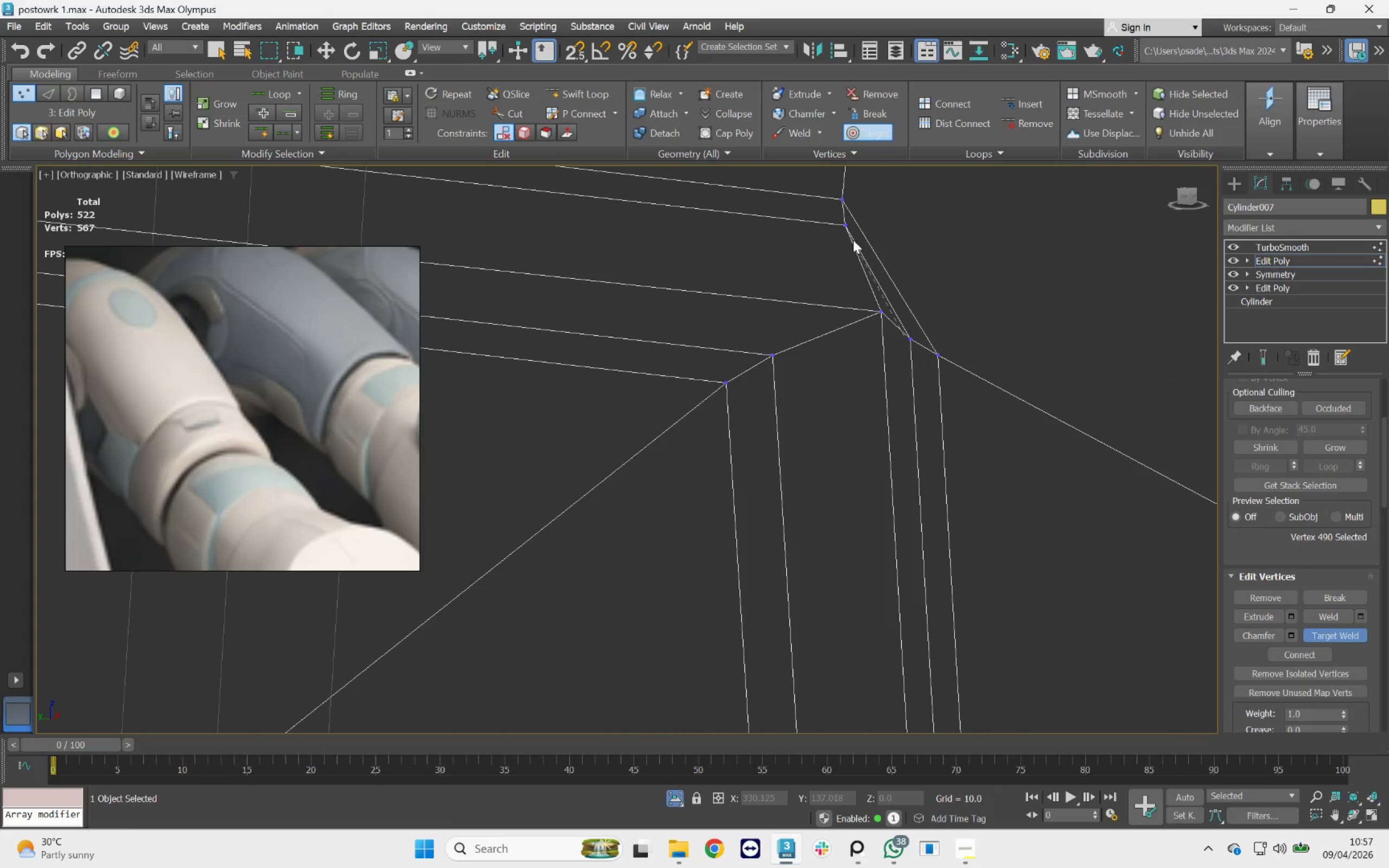 
left_click([845, 231])
 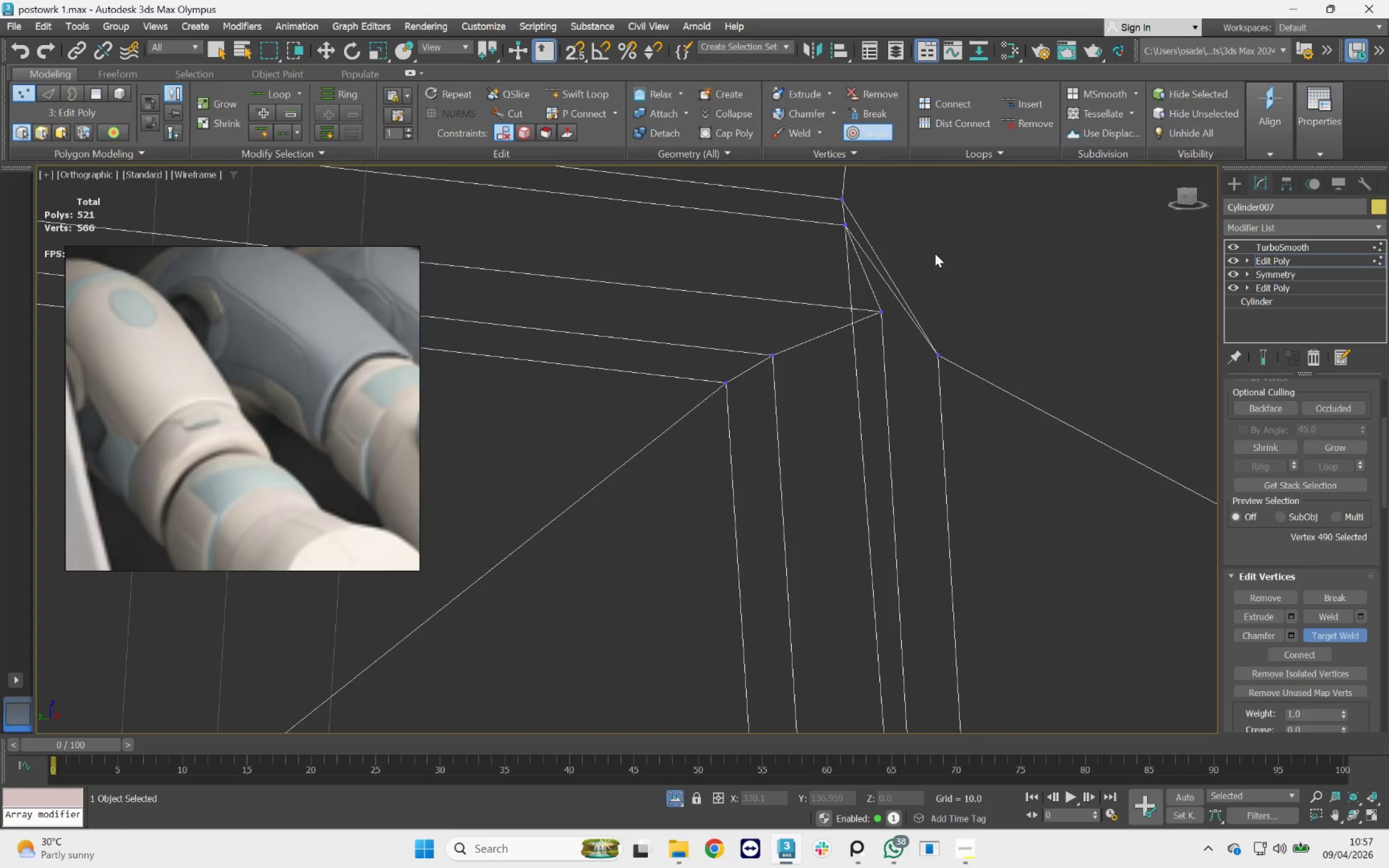 
key(Control+ControlLeft)
 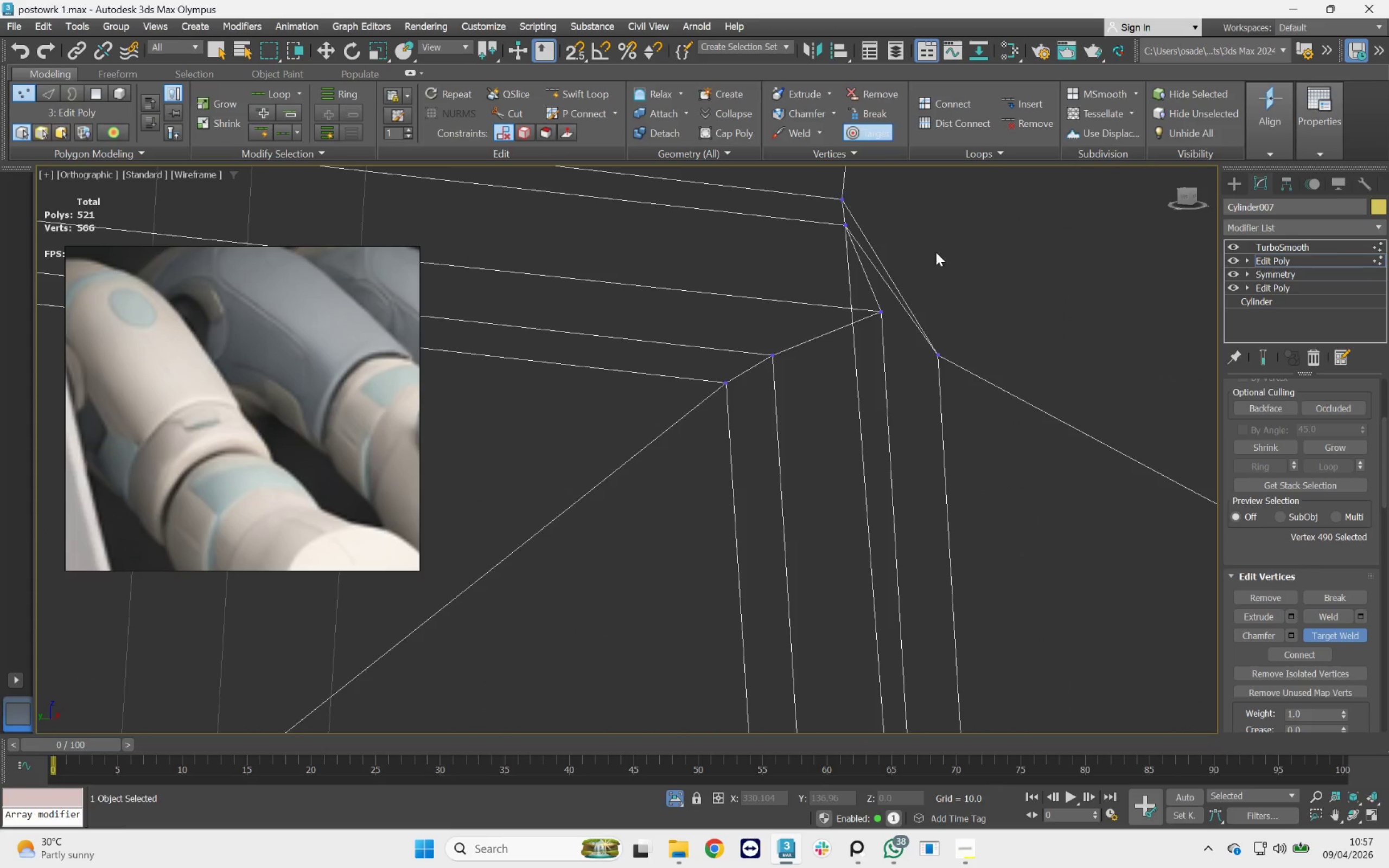 
key(Control+Z)
 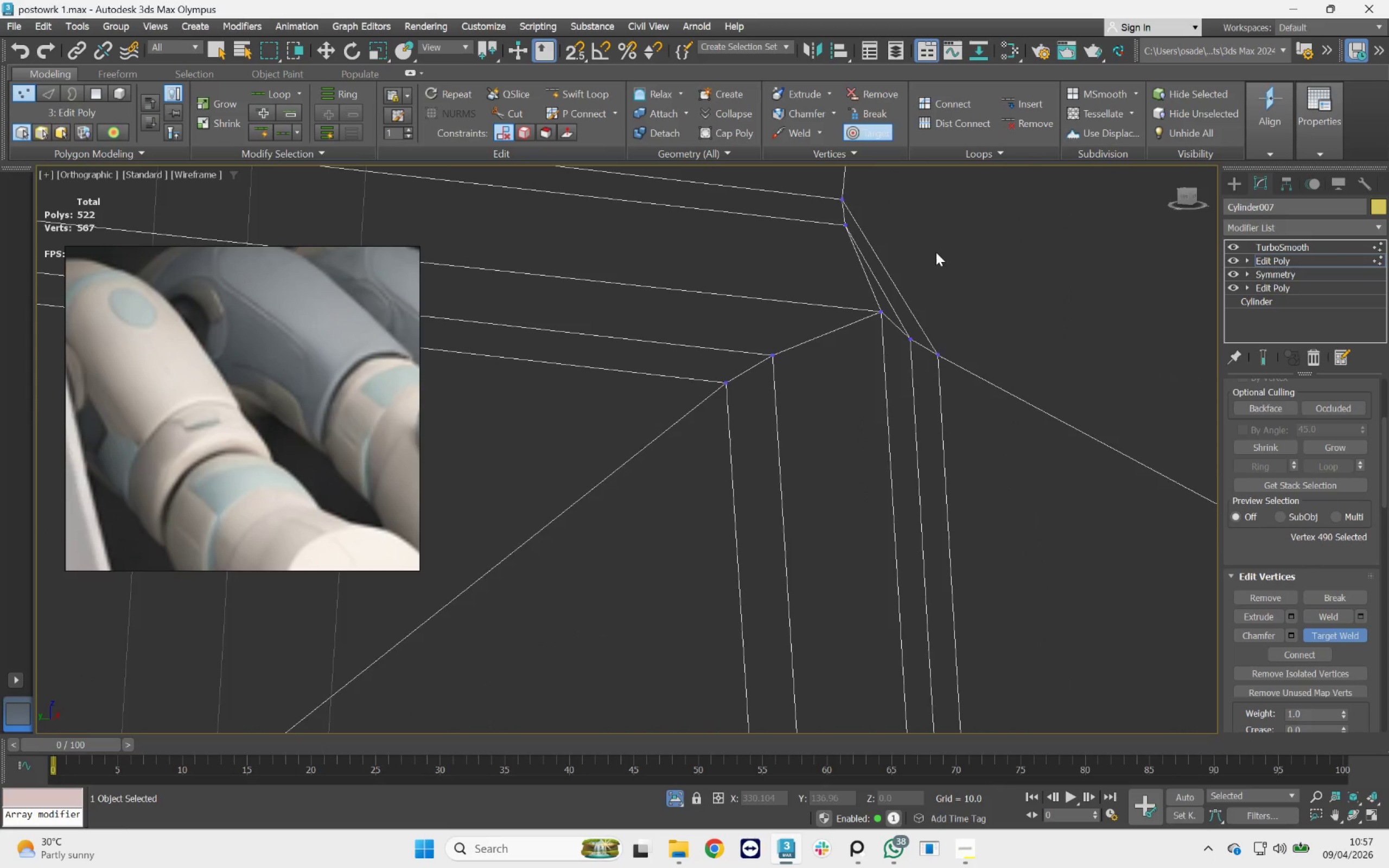 
scroll: coordinate [936, 252], scroll_direction: down, amount: 3.0
 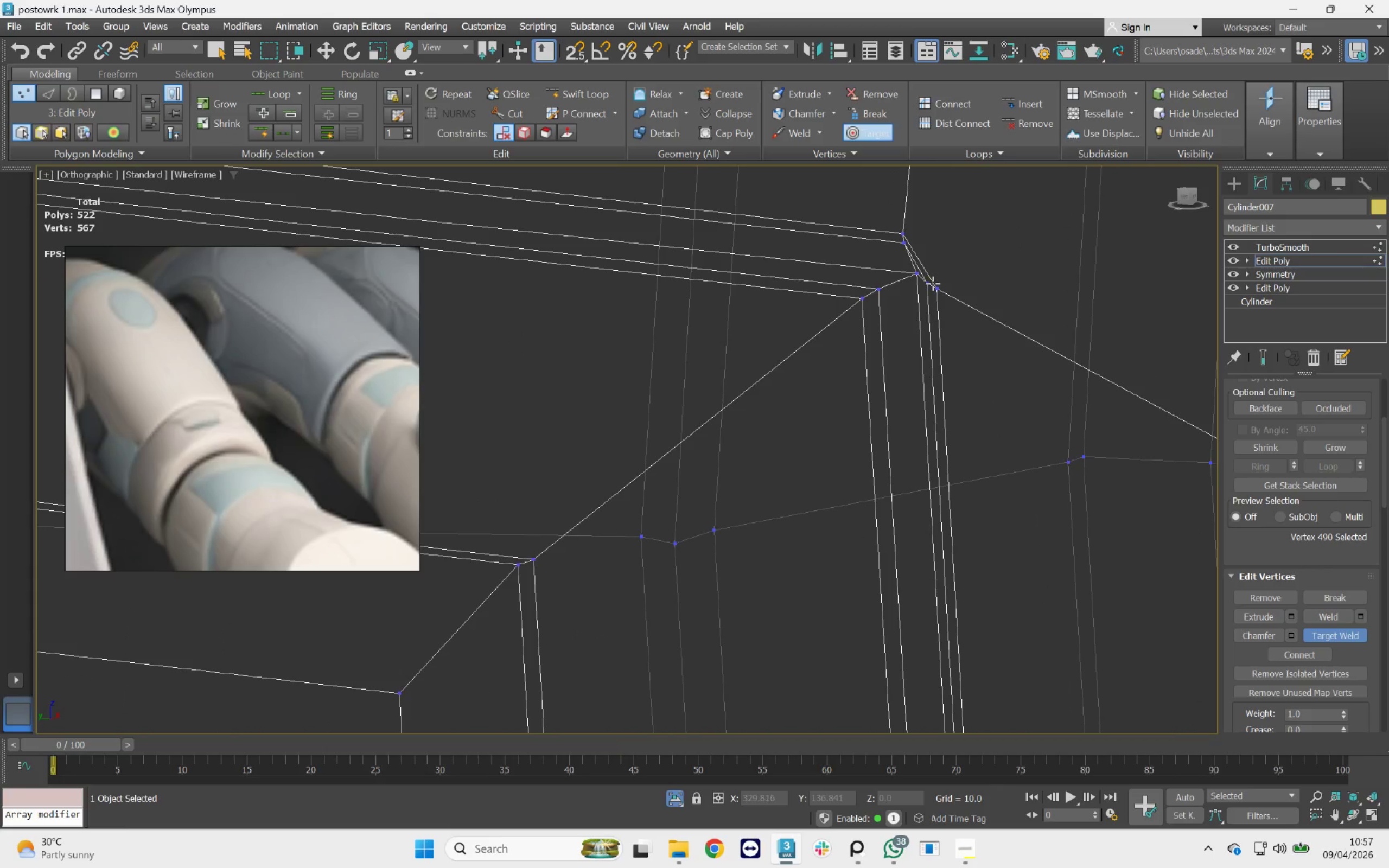 
hold_key(key=AltLeft, duration=0.46)
 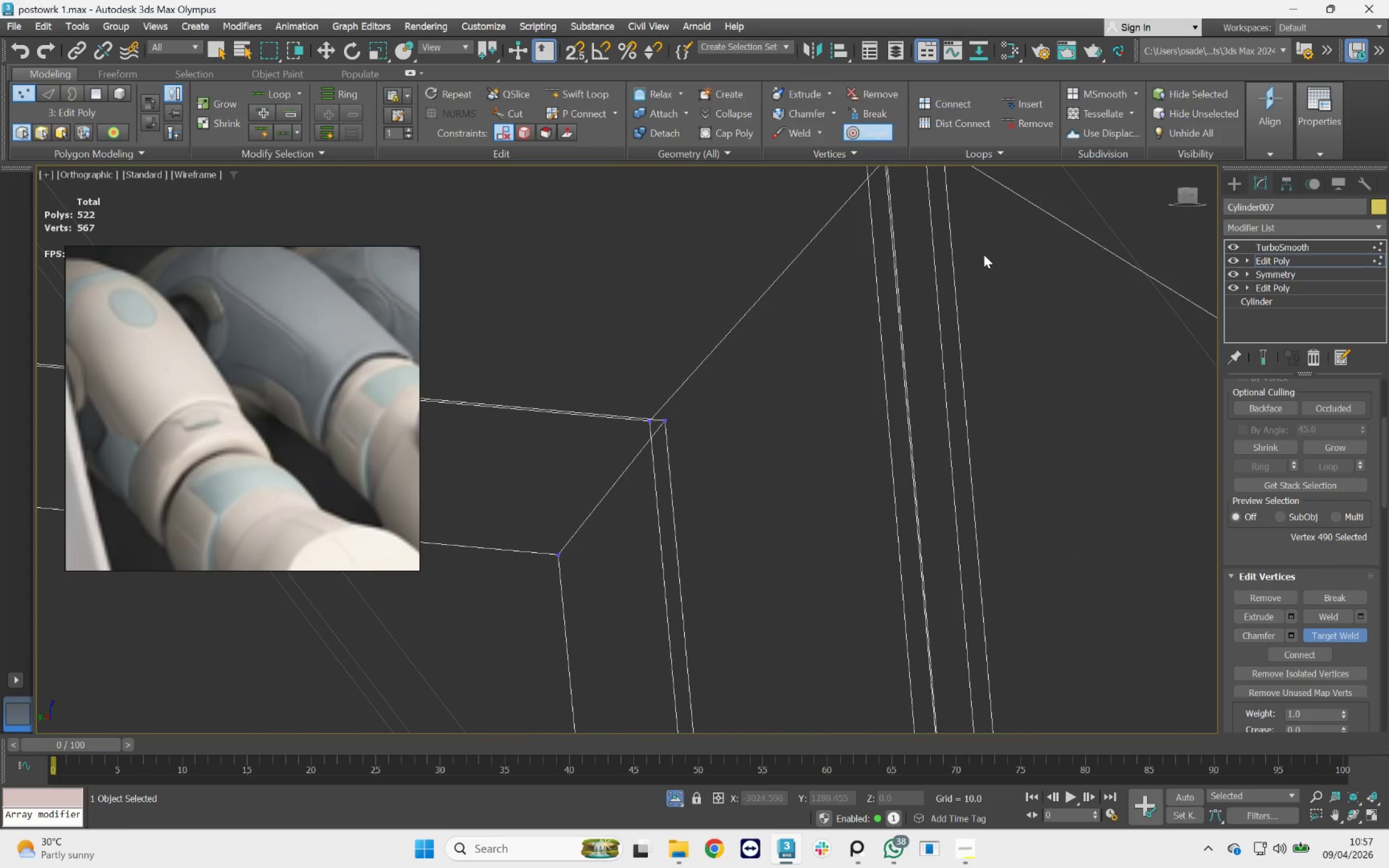 
hold_key(key=AltLeft, duration=0.37)
 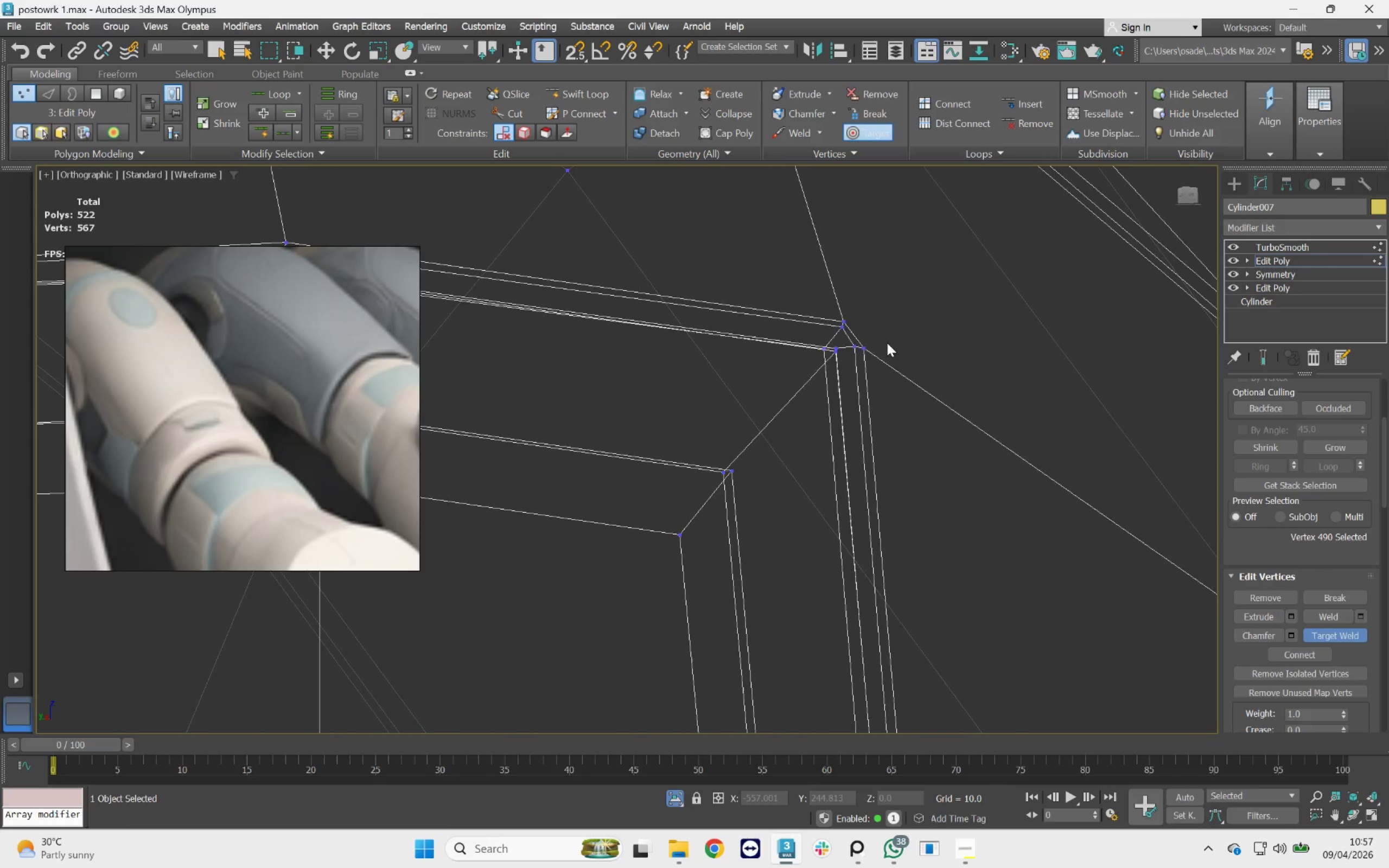 
scroll: coordinate [984, 254], scroll_direction: down, amount: 2.0
 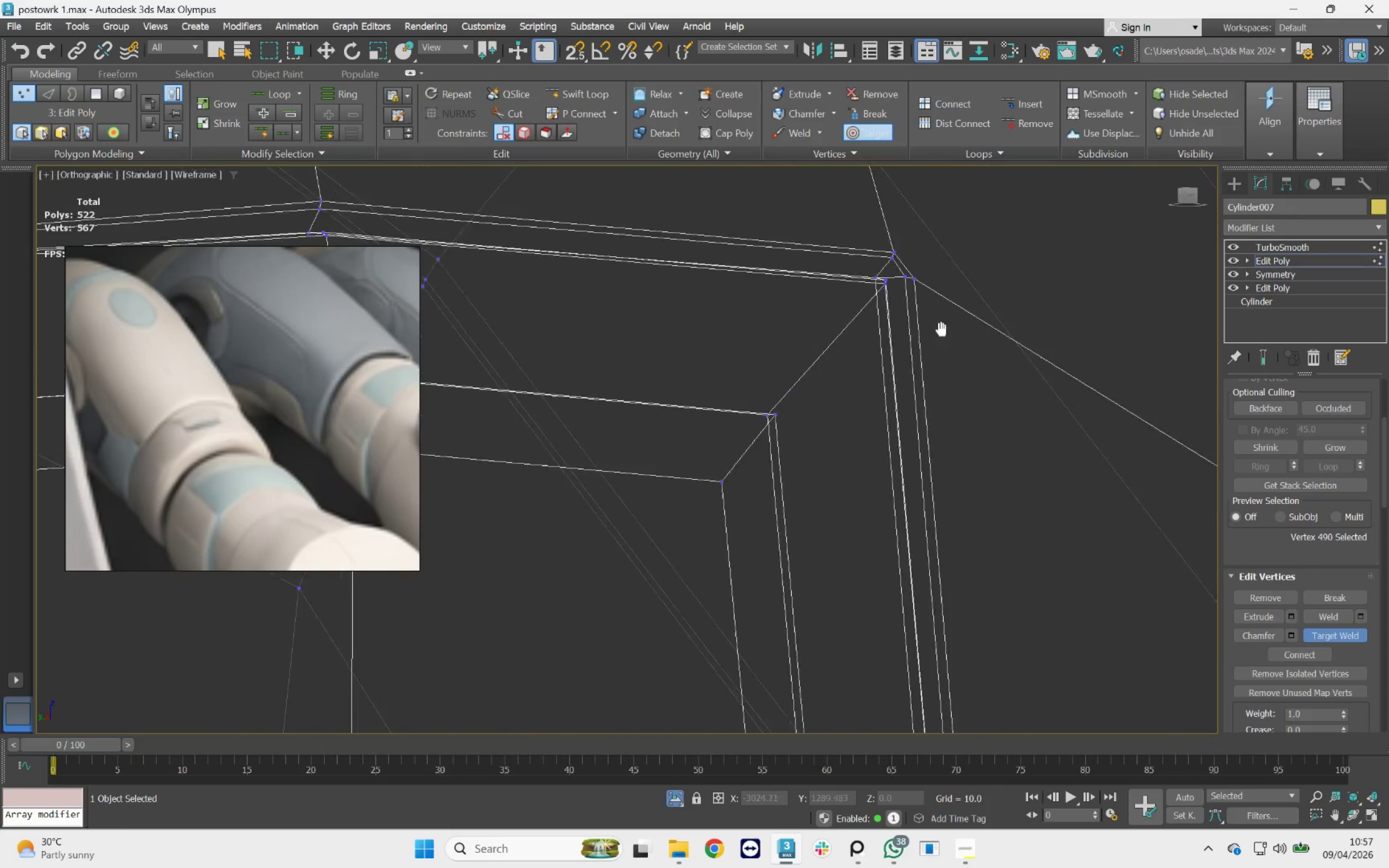 
right_click([890, 316])
 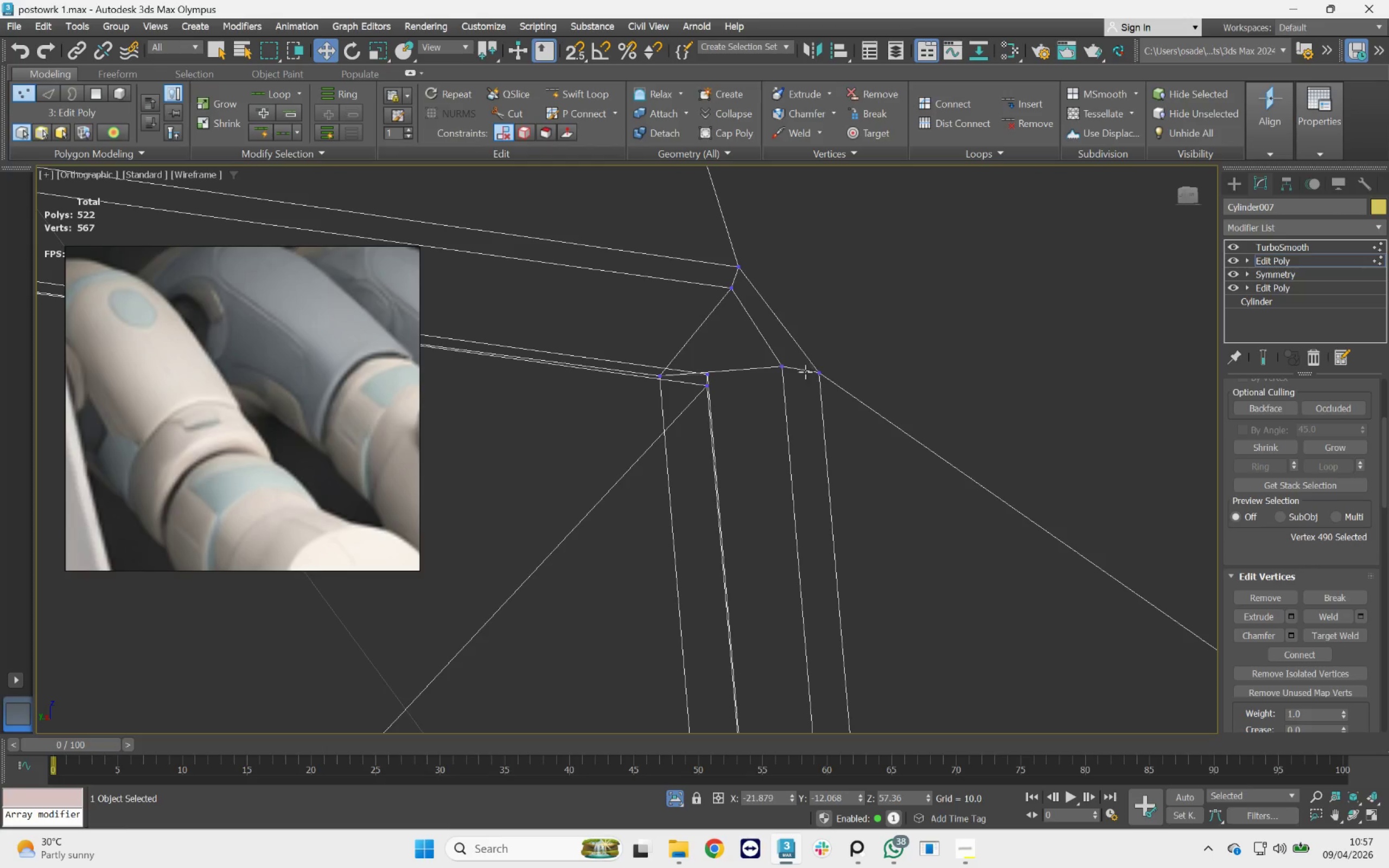 
scroll: coordinate [878, 340], scroll_direction: up, amount: 4.0
 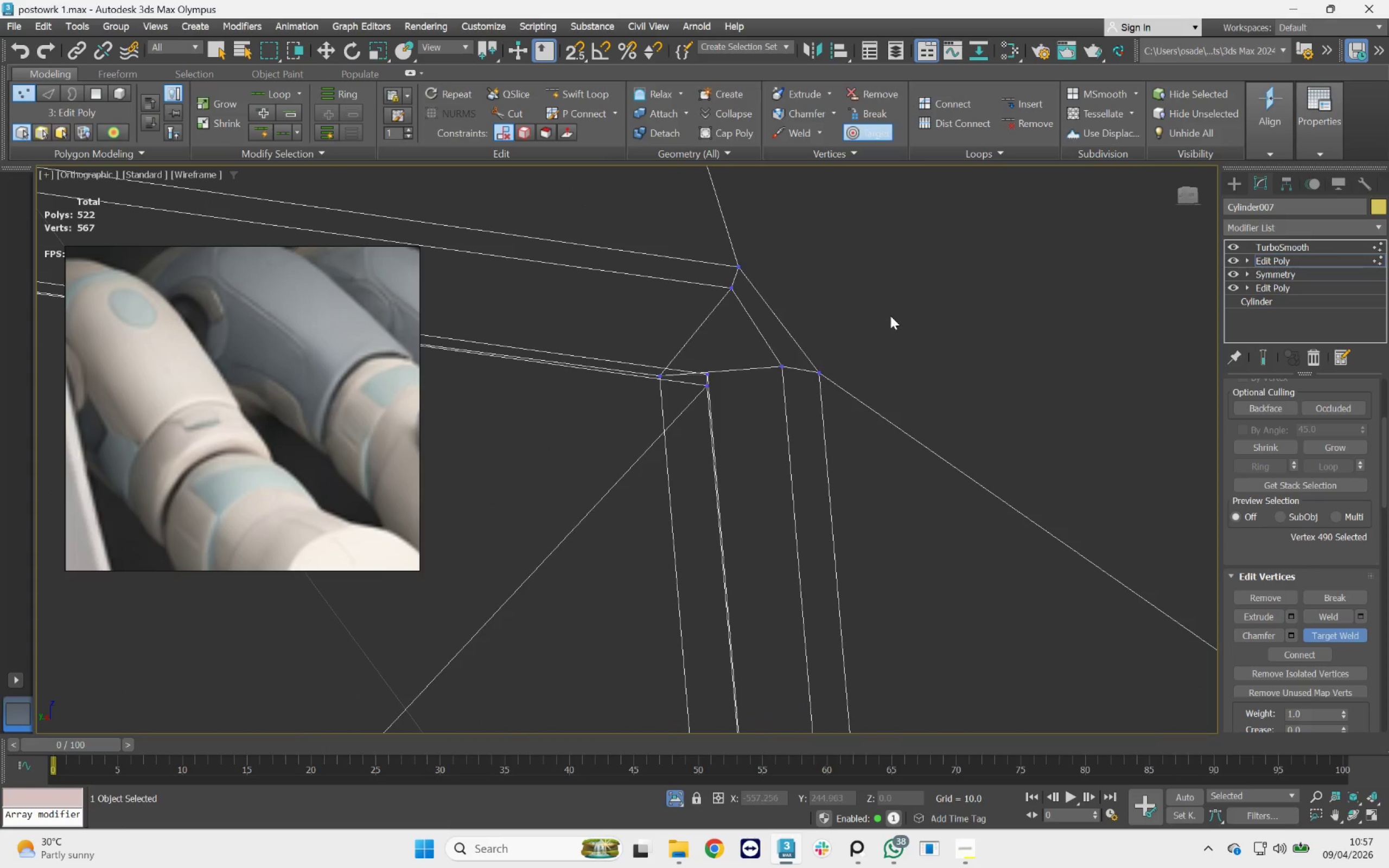 
left_click([782, 371])
 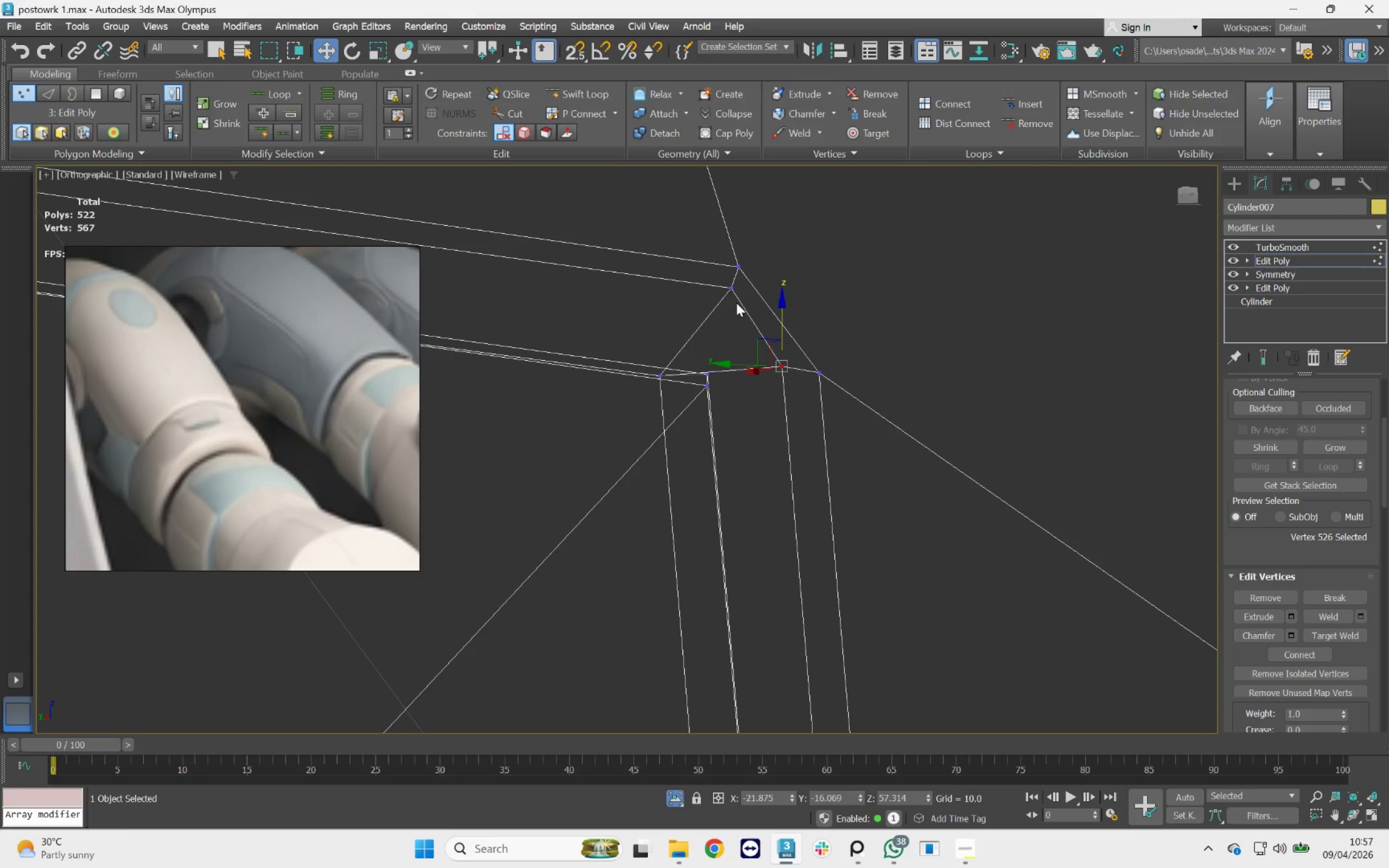 
hold_key(key=ControlLeft, duration=0.34)
left_click([735, 293])
 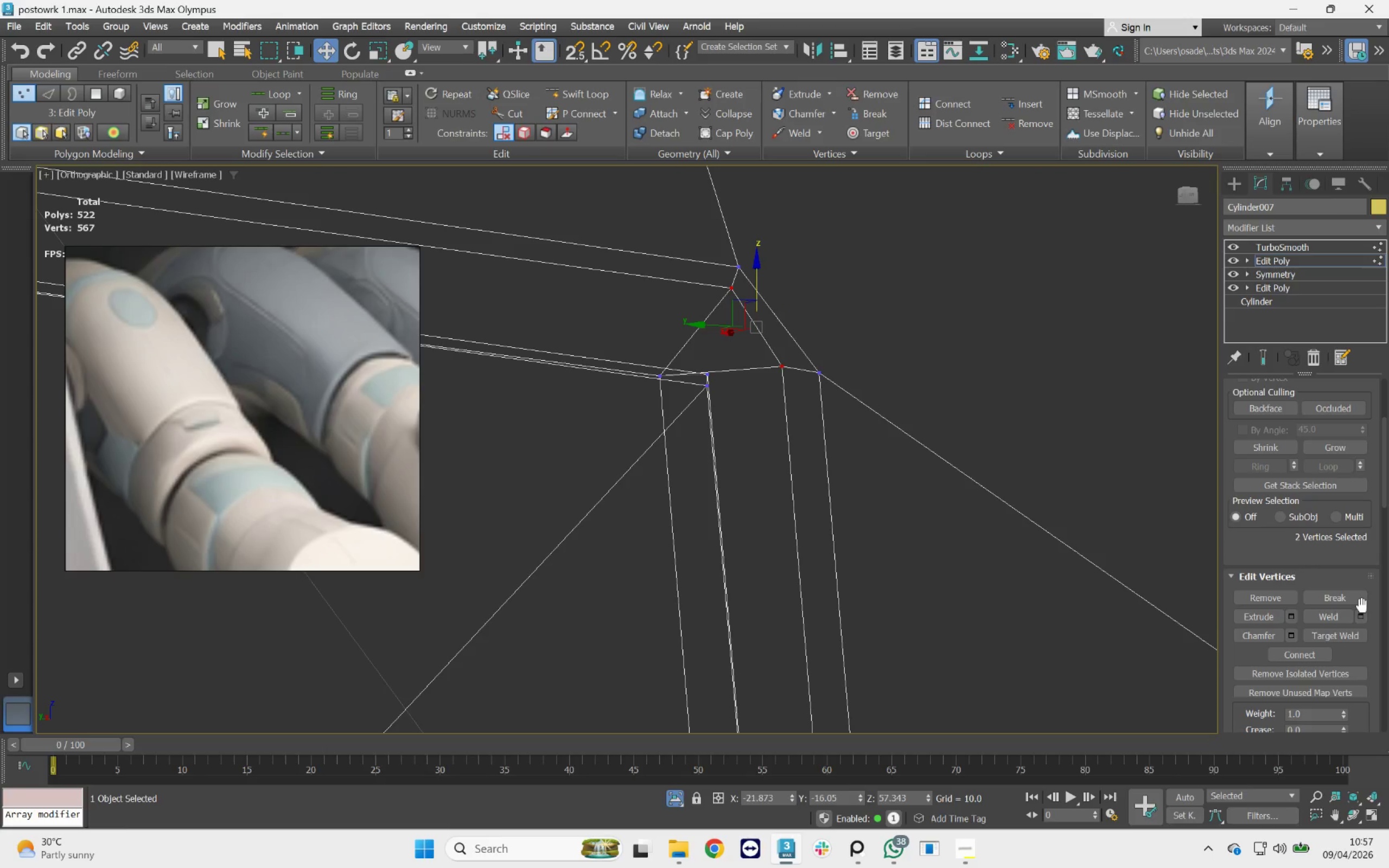 
left_click([1366, 611])
 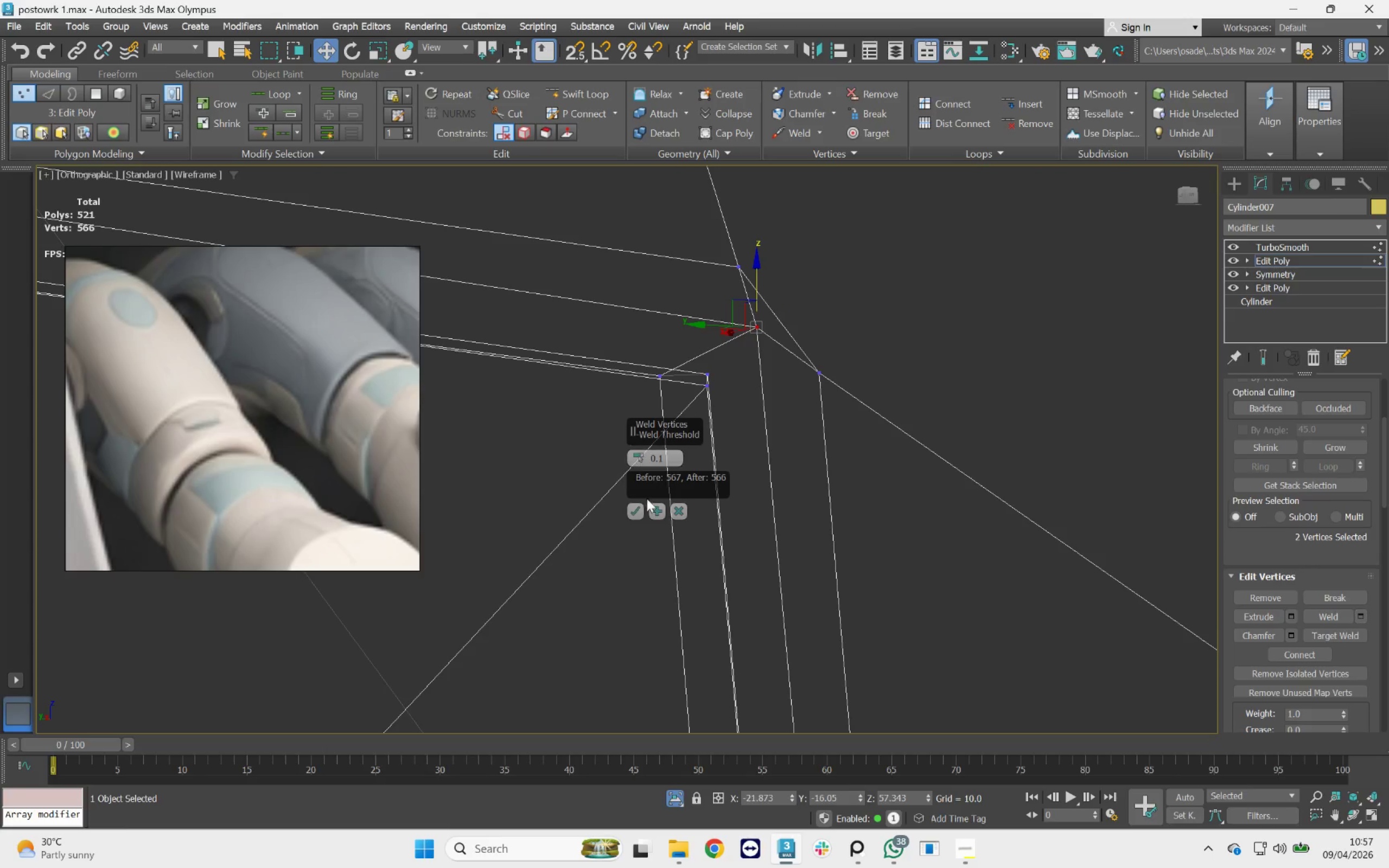 
left_click([652, 509])
 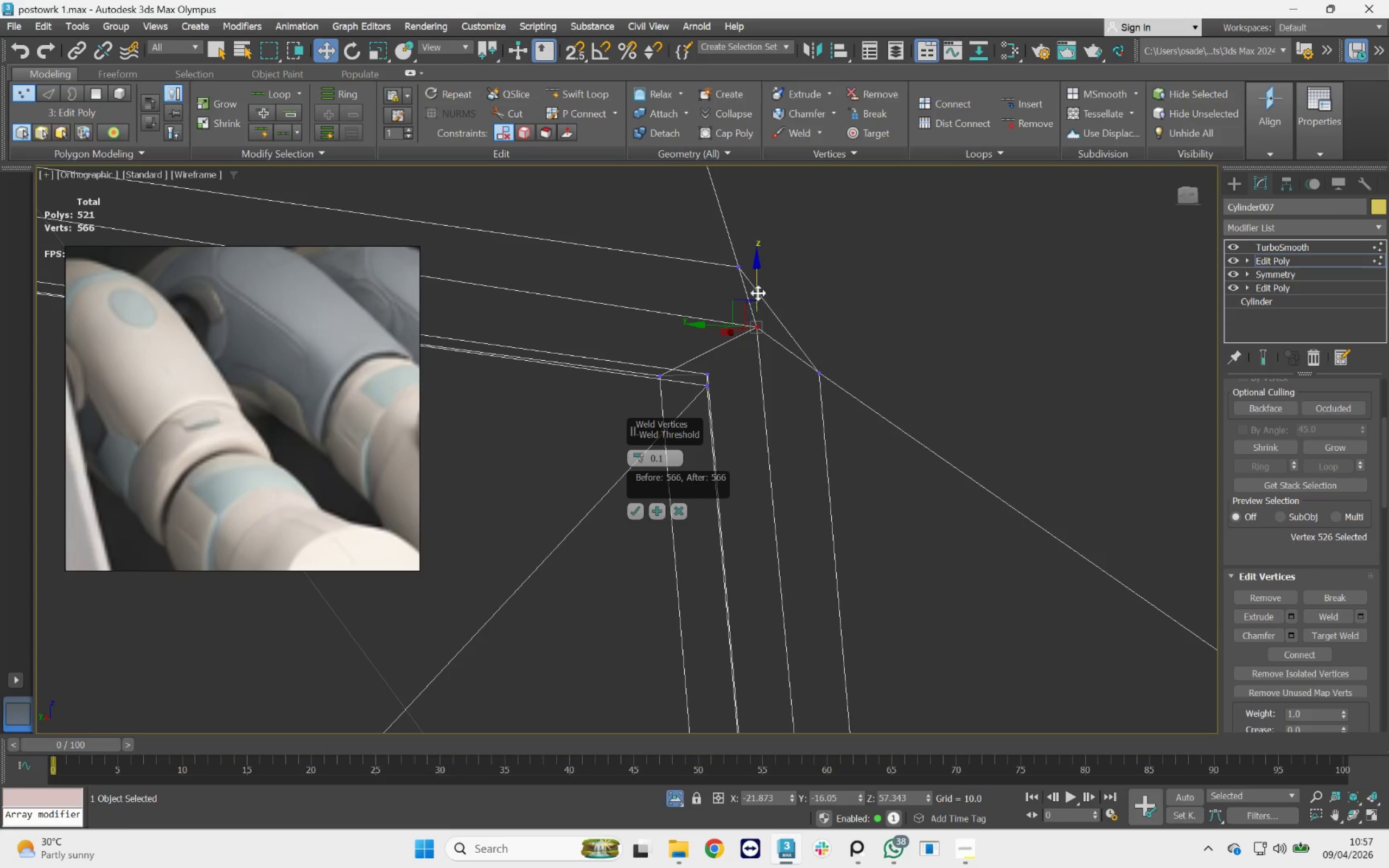 
left_click_drag(start_coordinate=[758, 280], to_coordinate=[756, 277])
 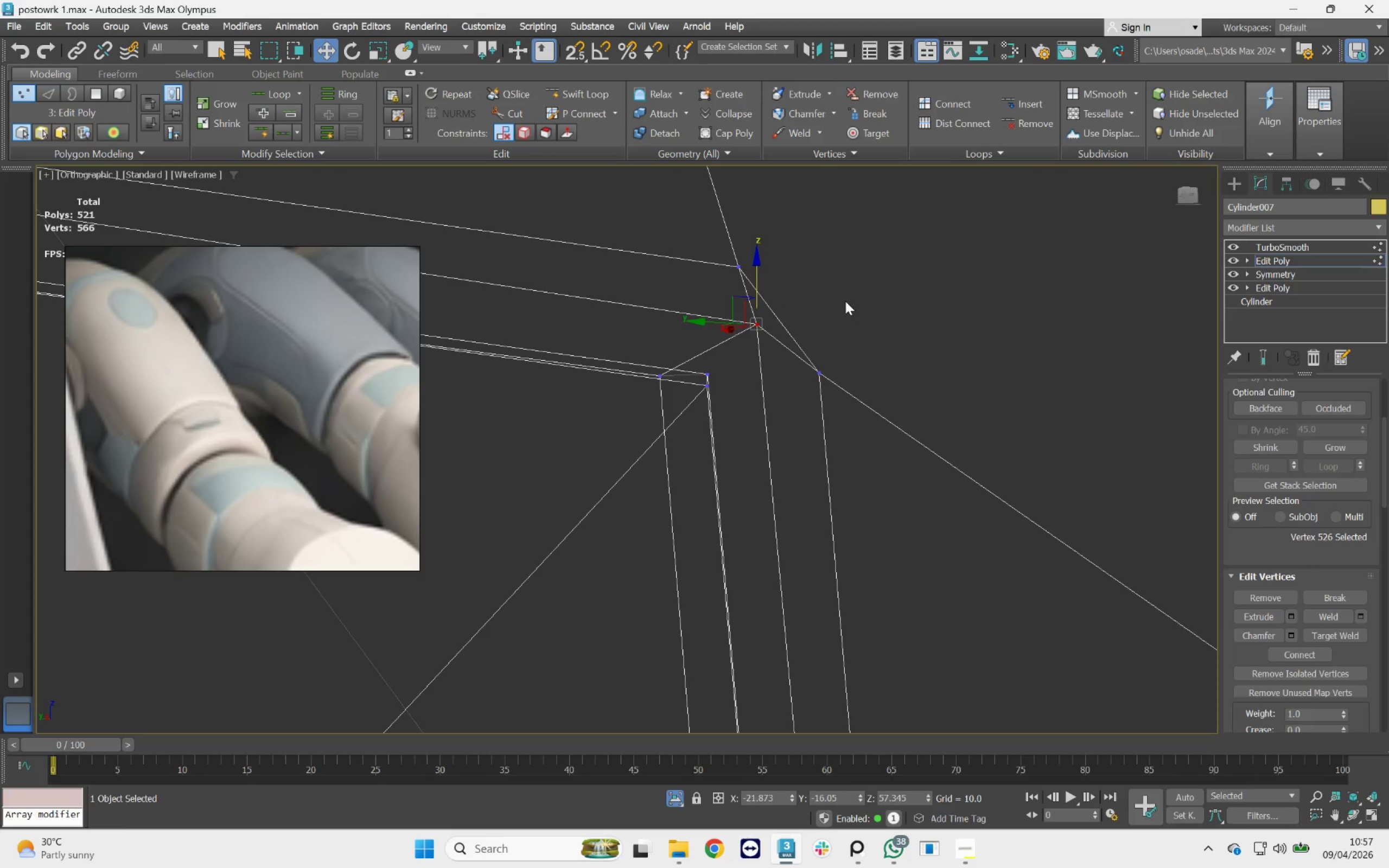 
key(Control+Z)
 